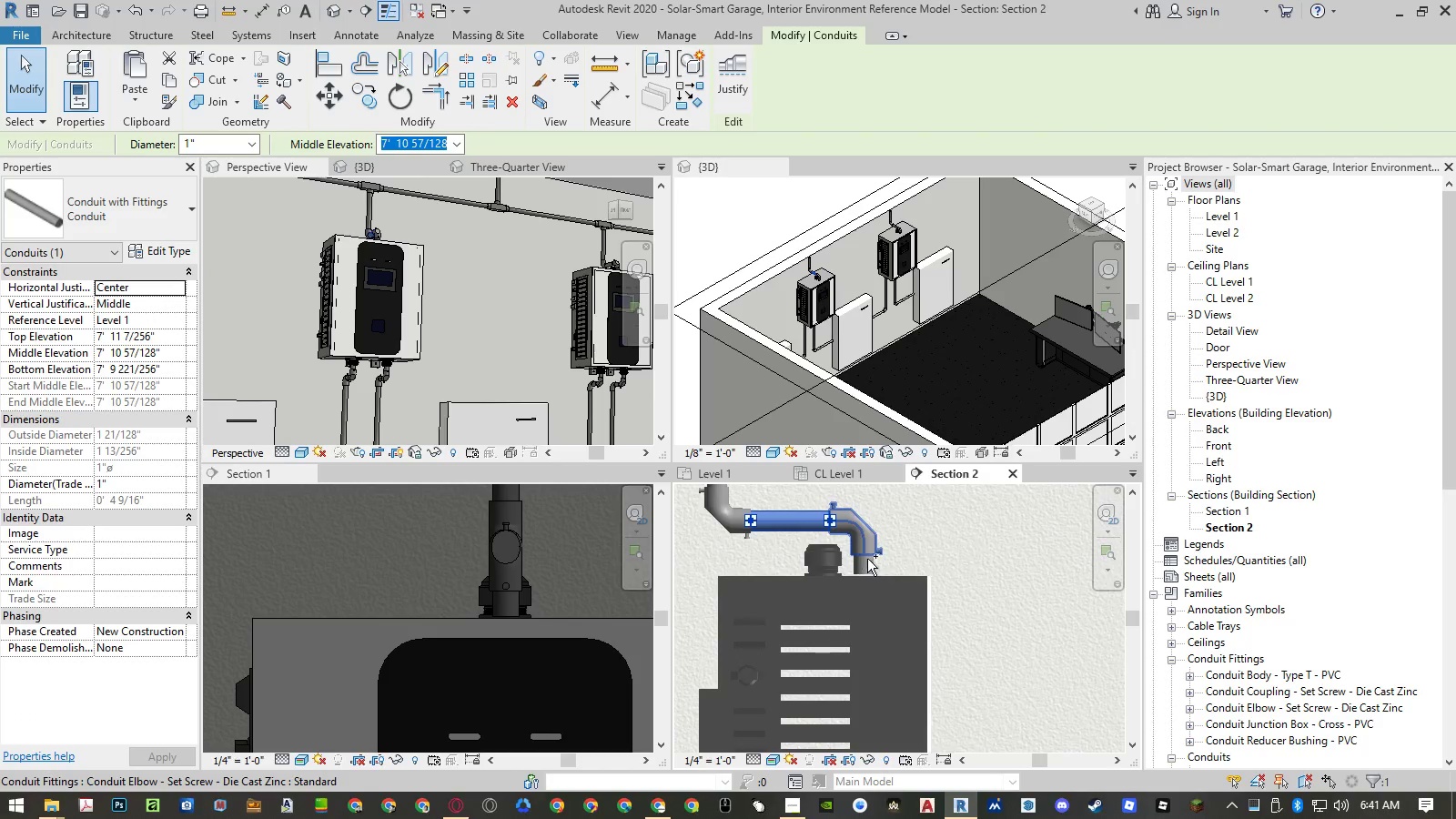 
hold_key(key=ControlLeft, duration=0.67)
 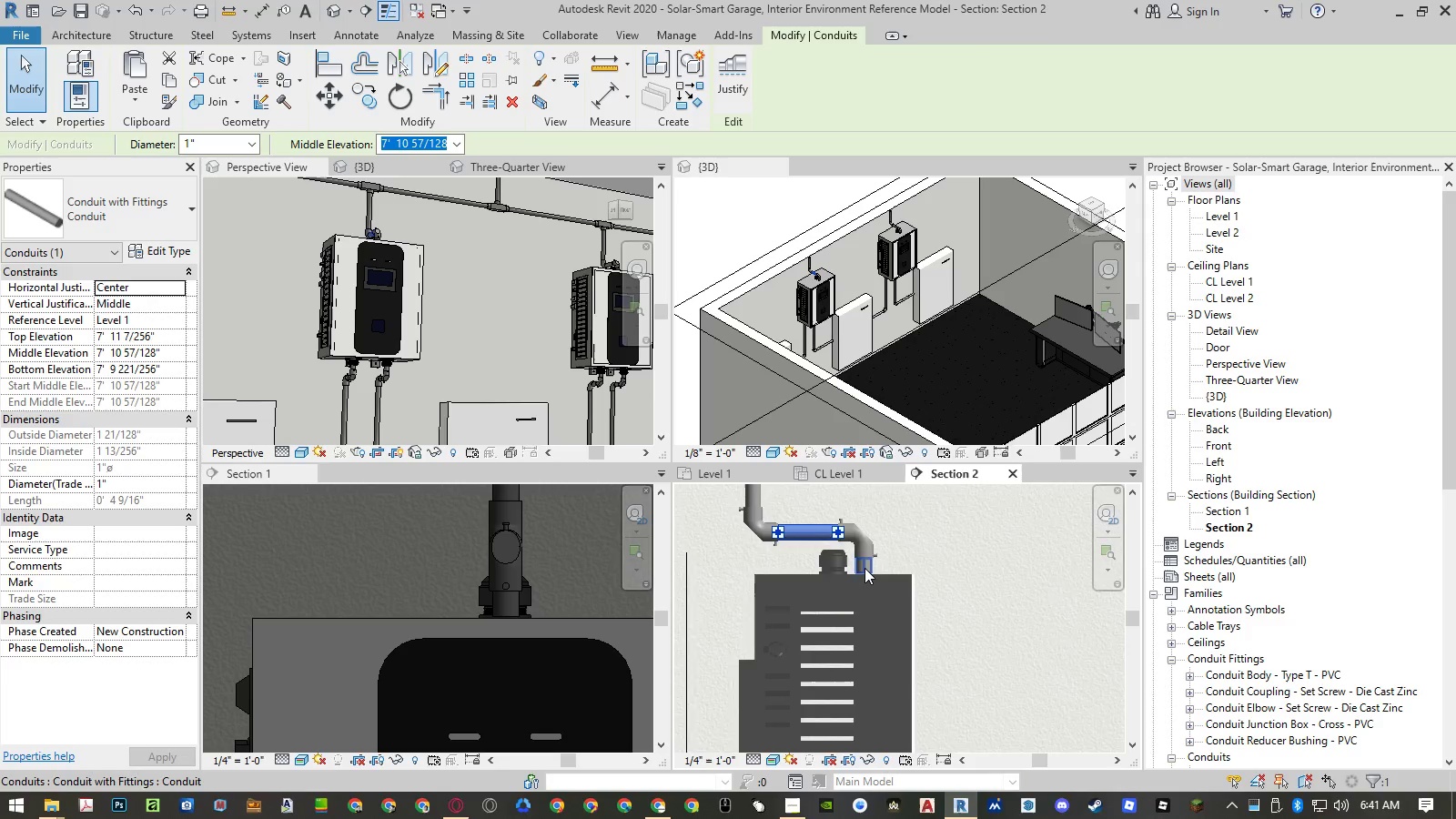 
scroll: coordinate [864, 568], scroll_direction: down, amount: 5.0
 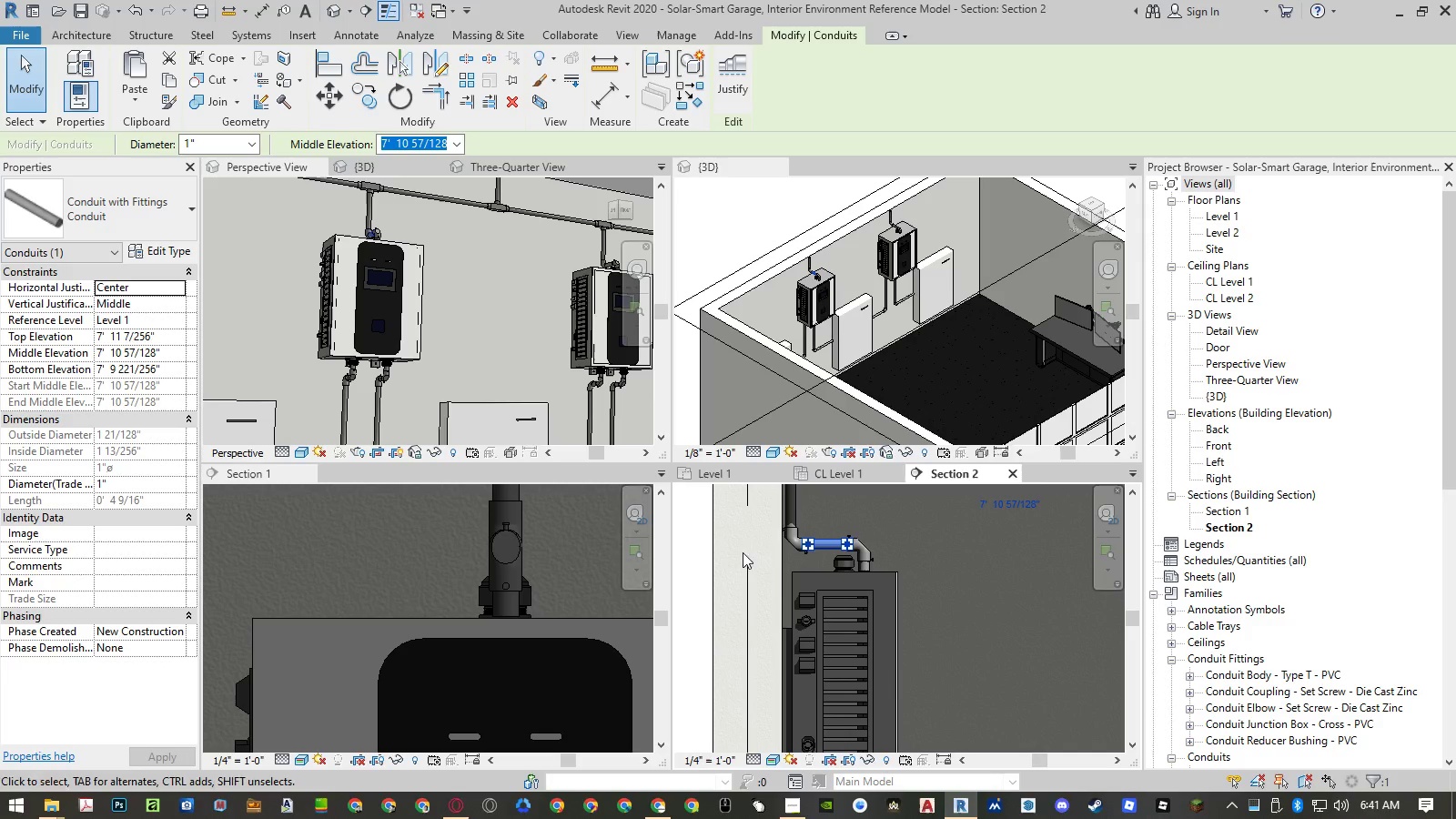 
left_click([695, 551])
 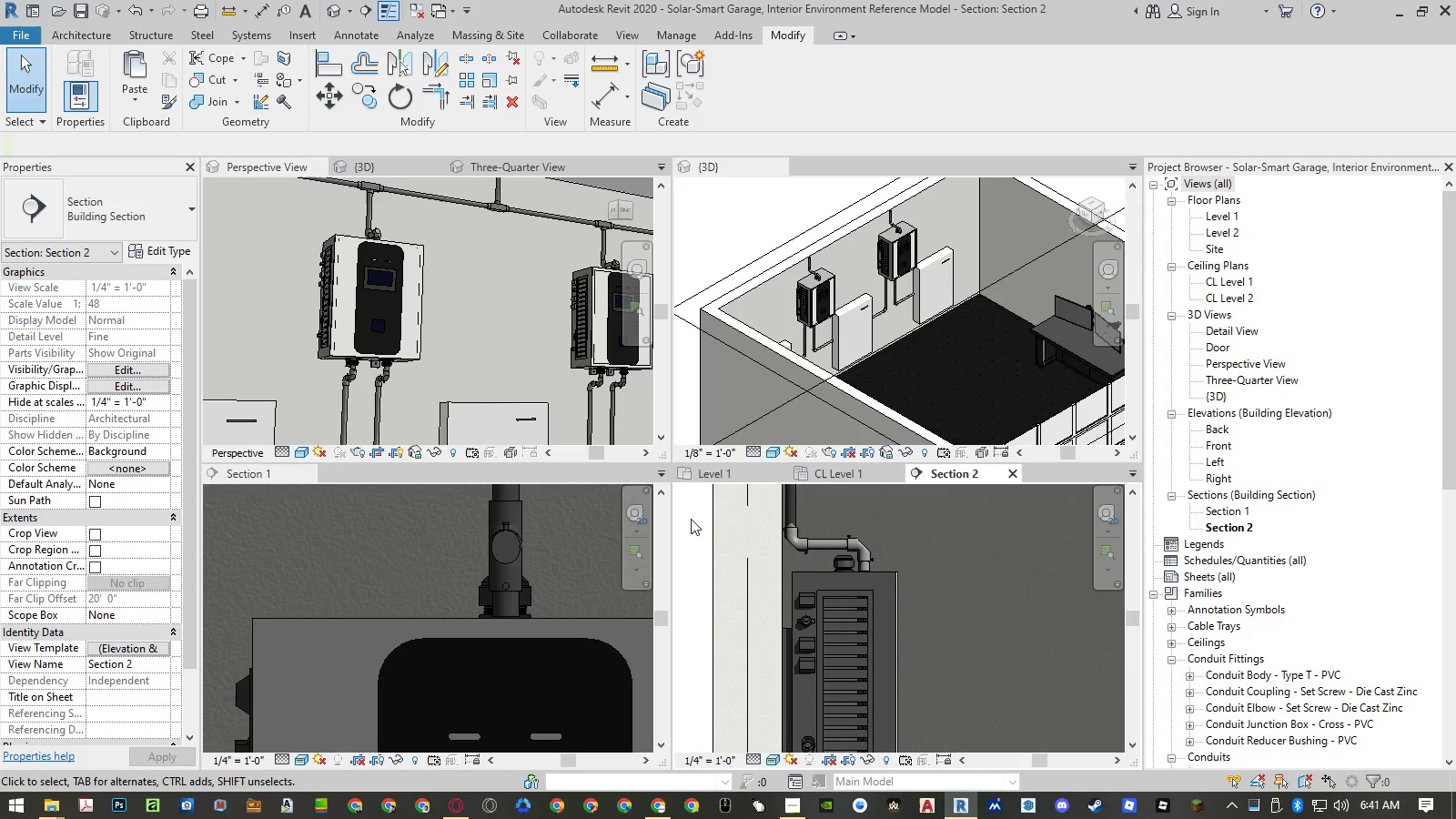 
left_click_drag(start_coordinate=[691, 516], to_coordinate=[882, 576])
 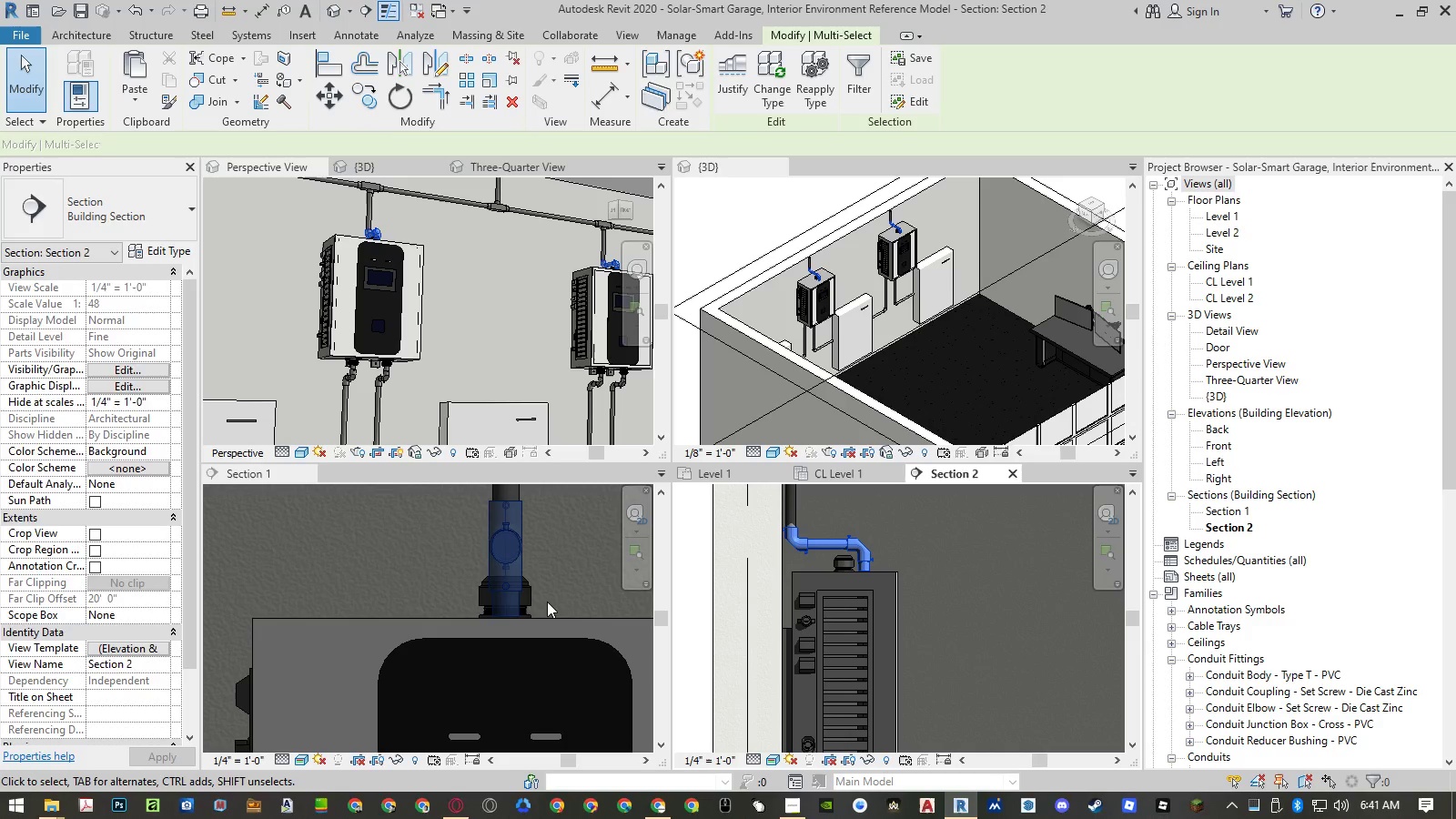 
scroll: coordinate [565, 594], scroll_direction: down, amount: 15.0
 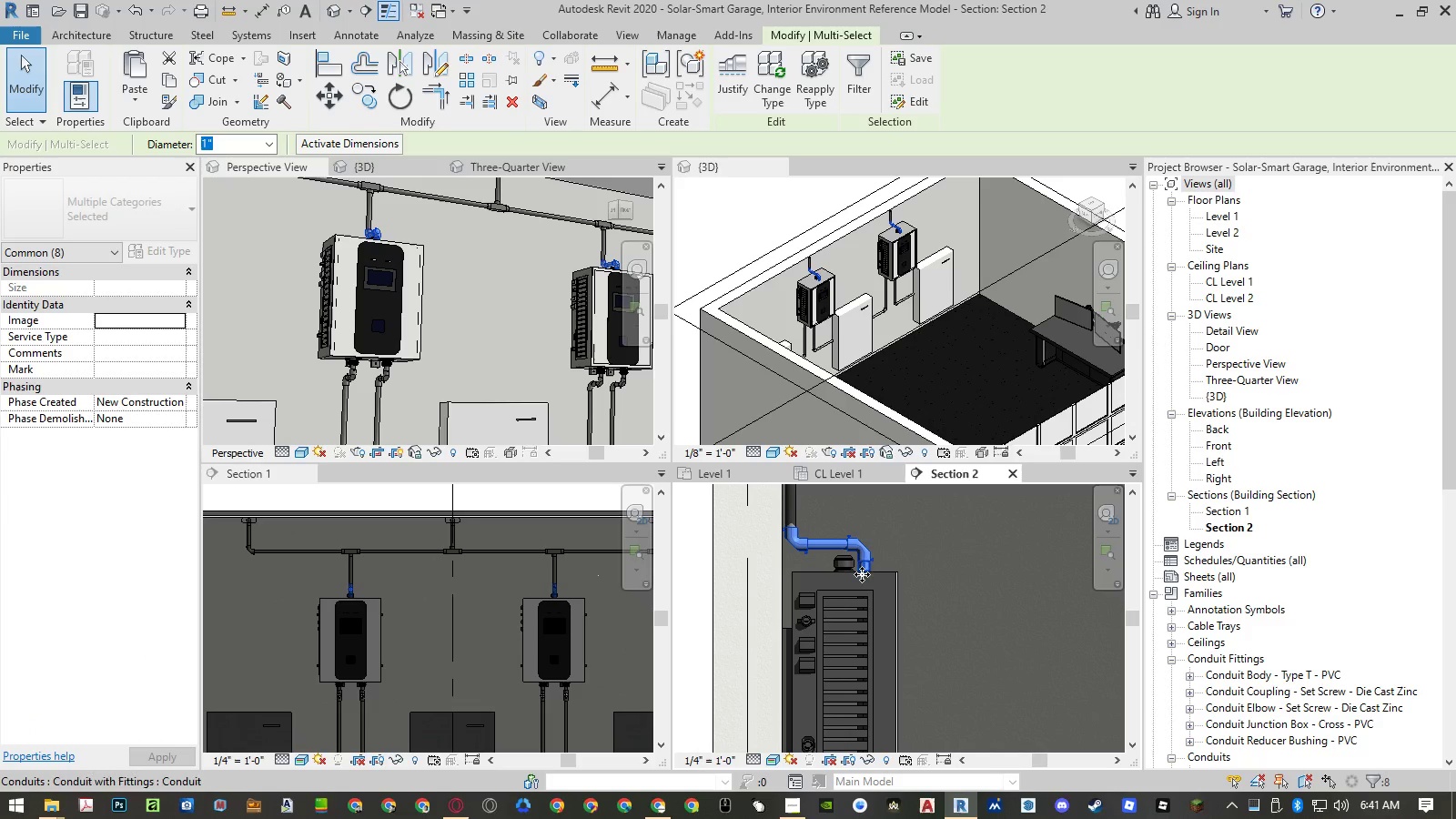 
scroll: coordinate [833, 587], scroll_direction: up, amount: 9.0
 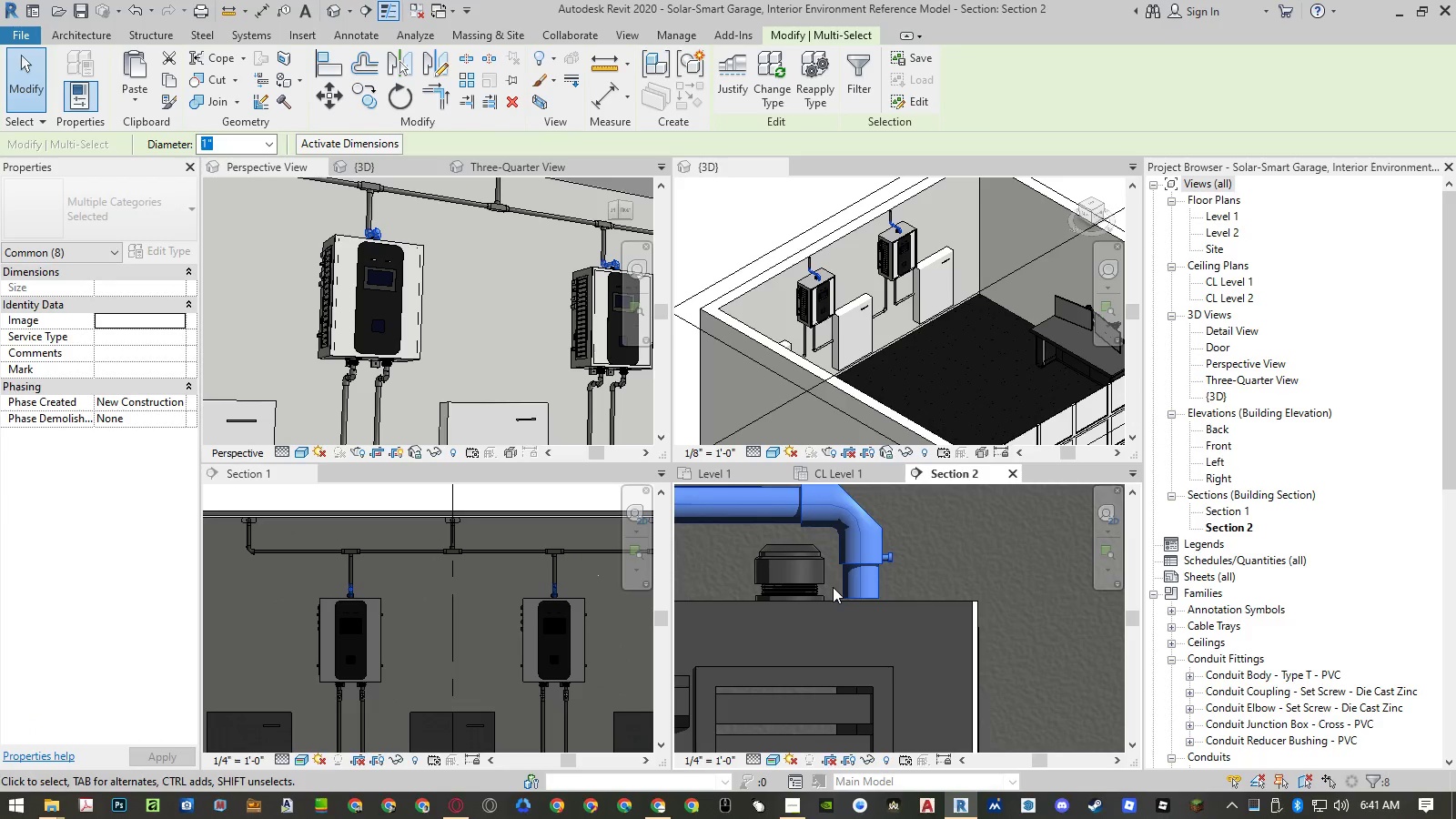 
type(mv)
 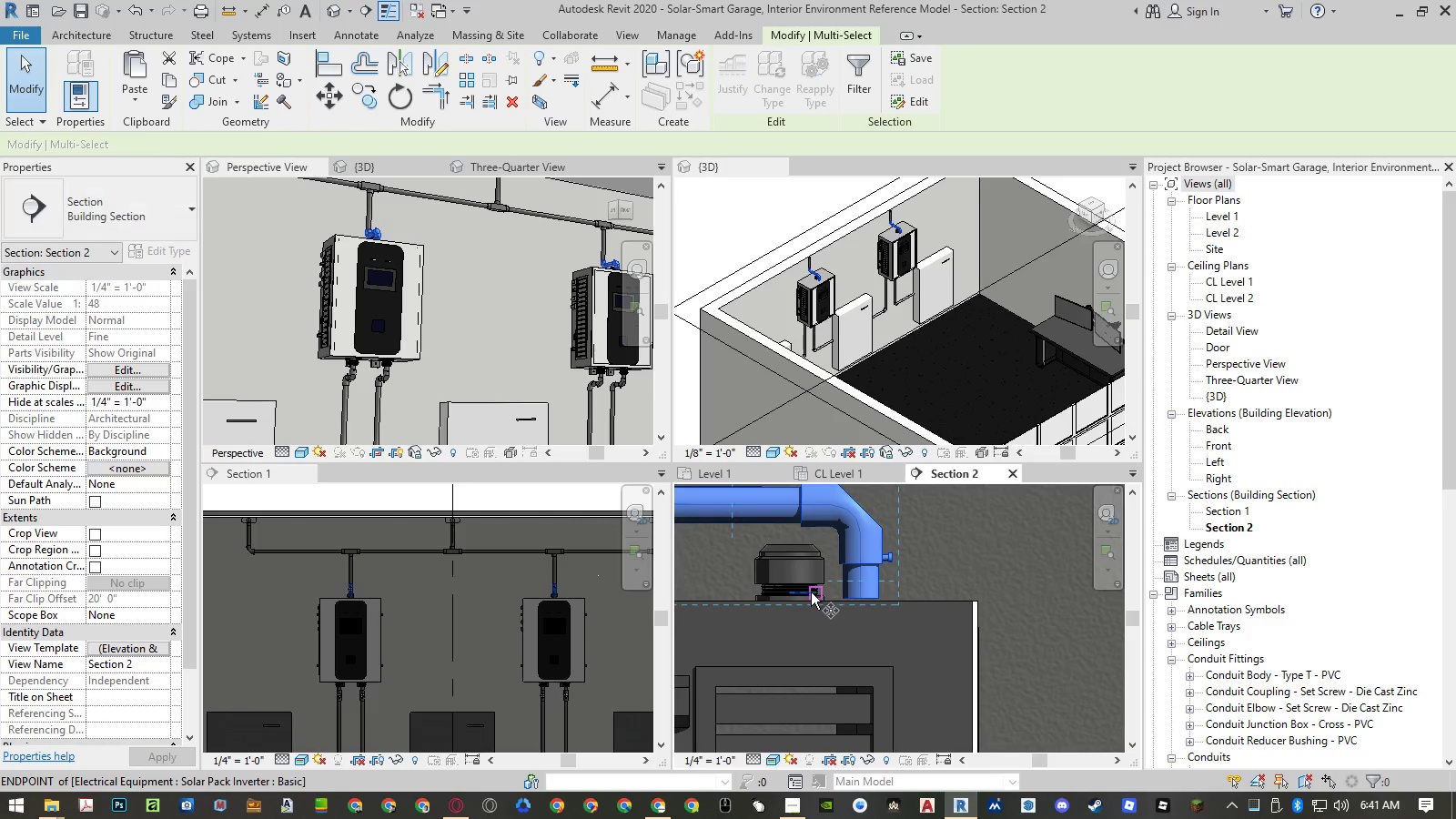 
scroll: coordinate [811, 592], scroll_direction: up, amount: 4.0
 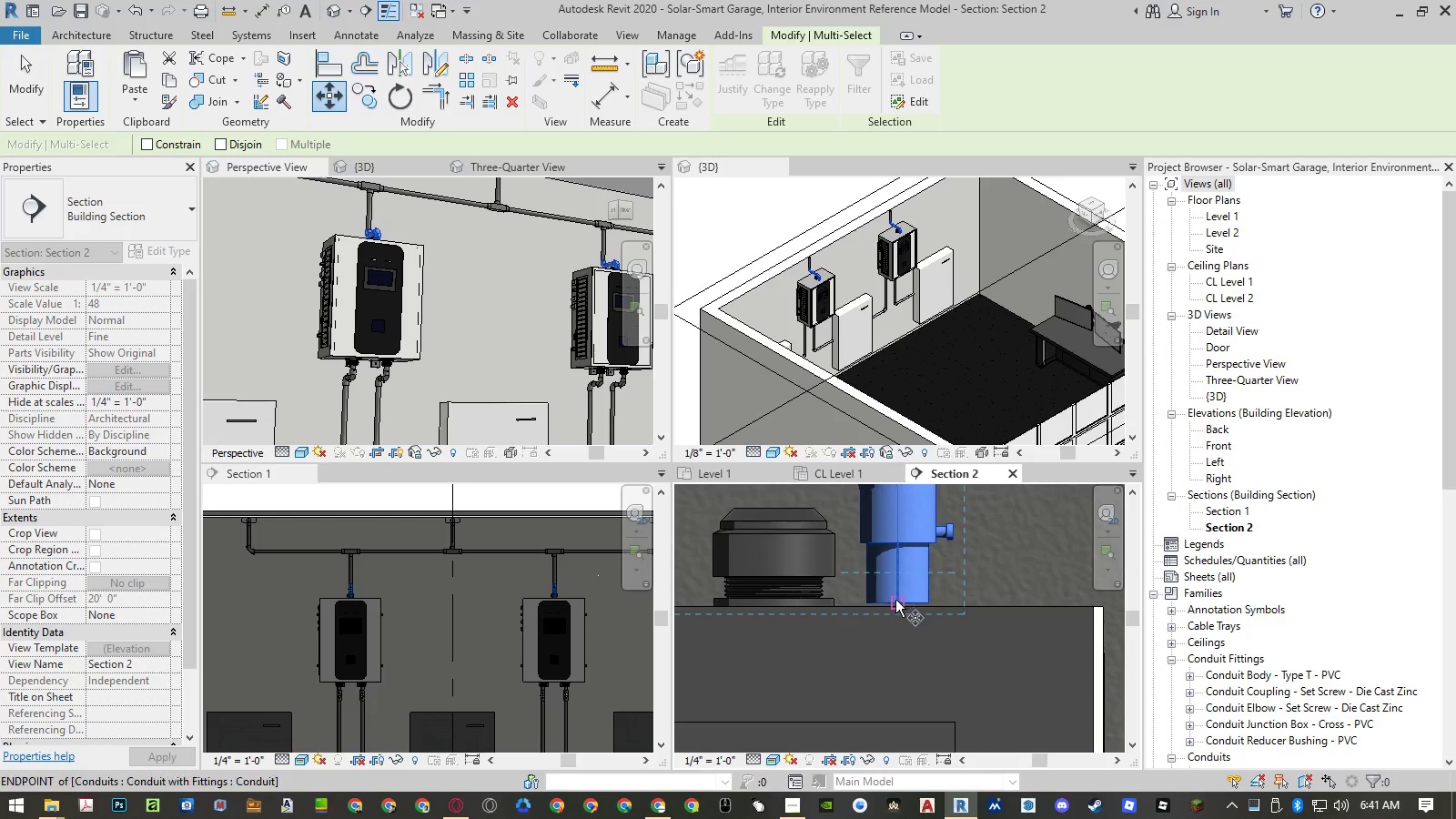 
left_click([897, 602])
 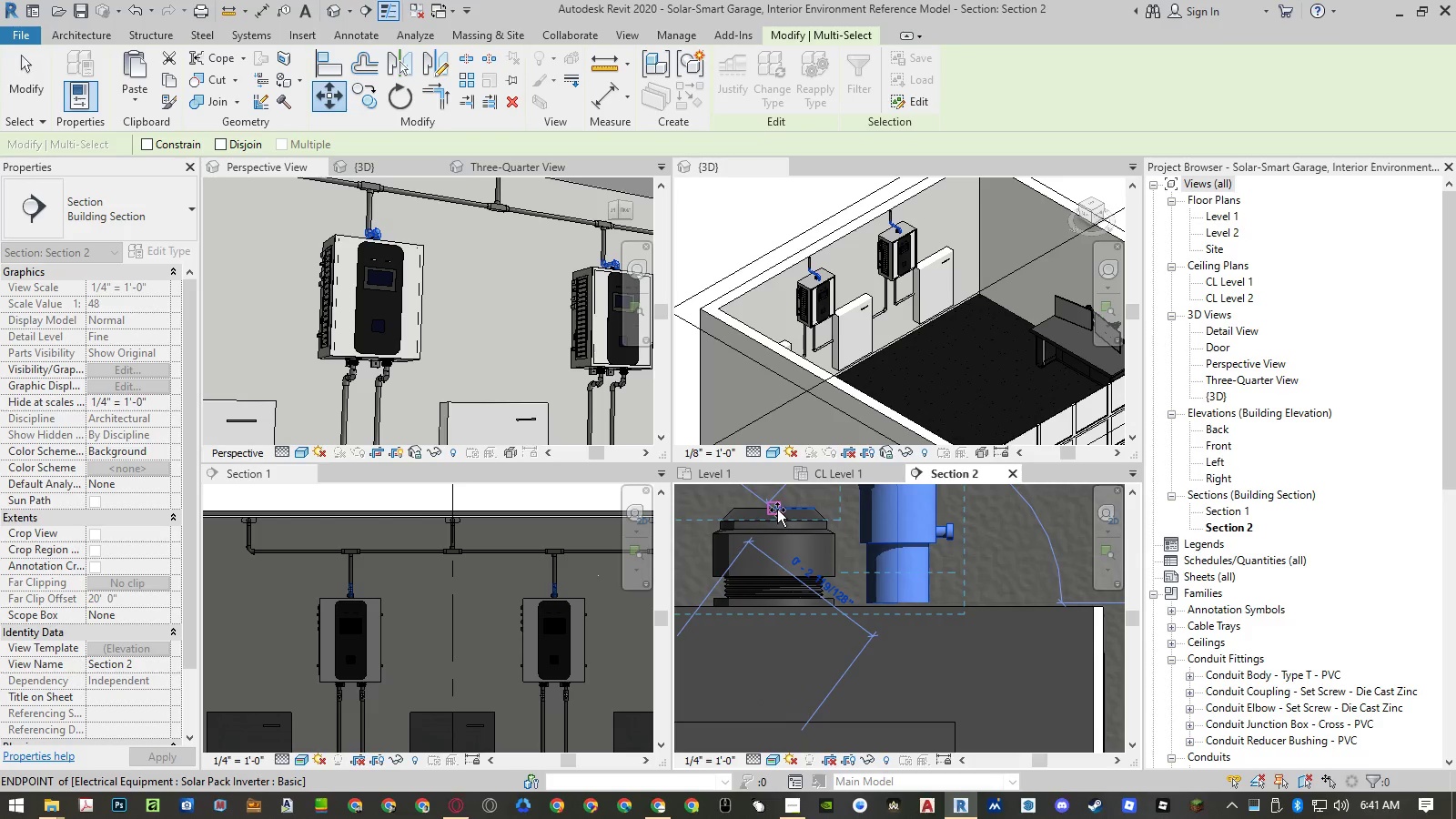 
left_click([776, 509])
 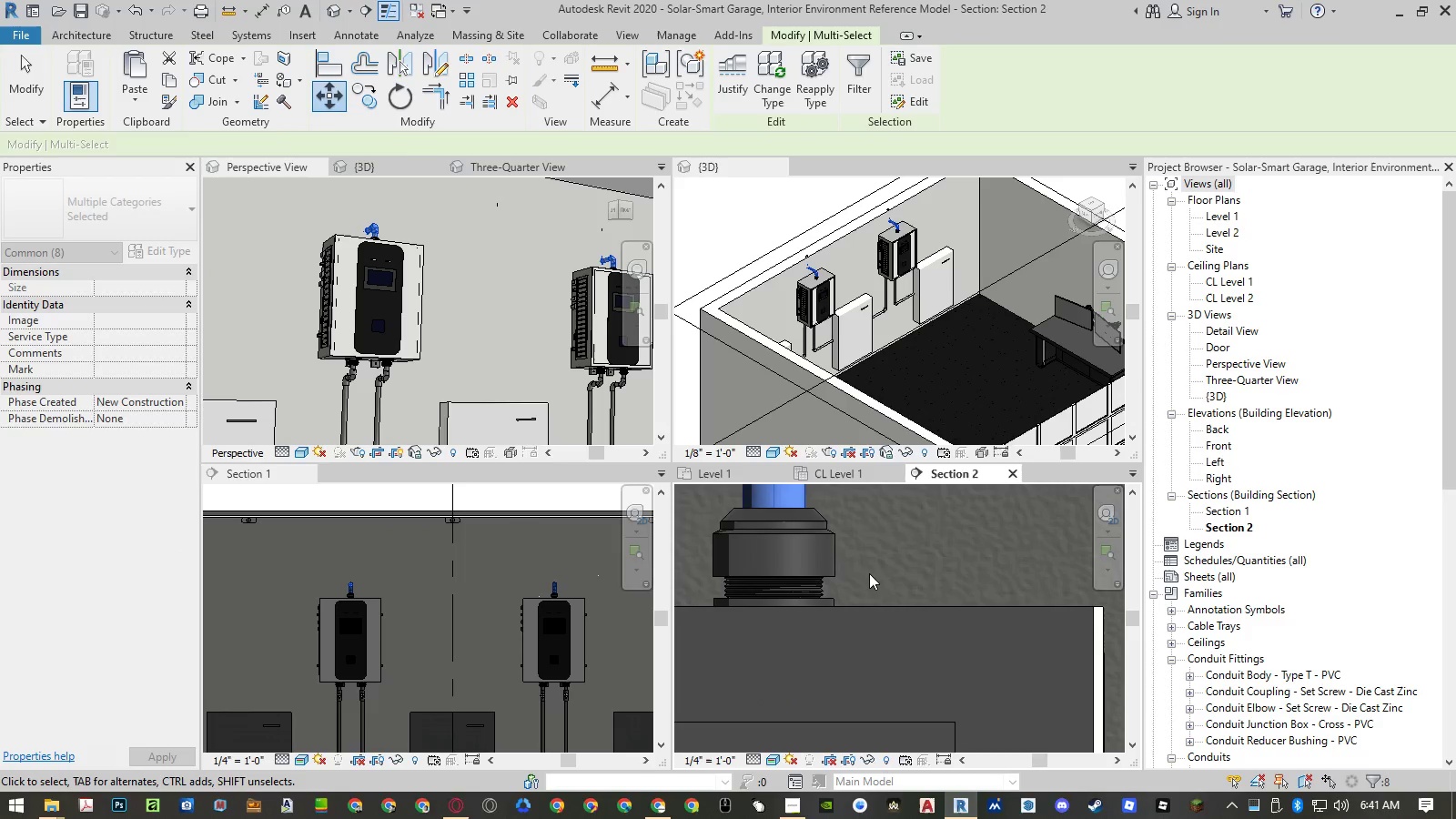 
scroll: coordinate [866, 586], scroll_direction: down, amount: 16.0
 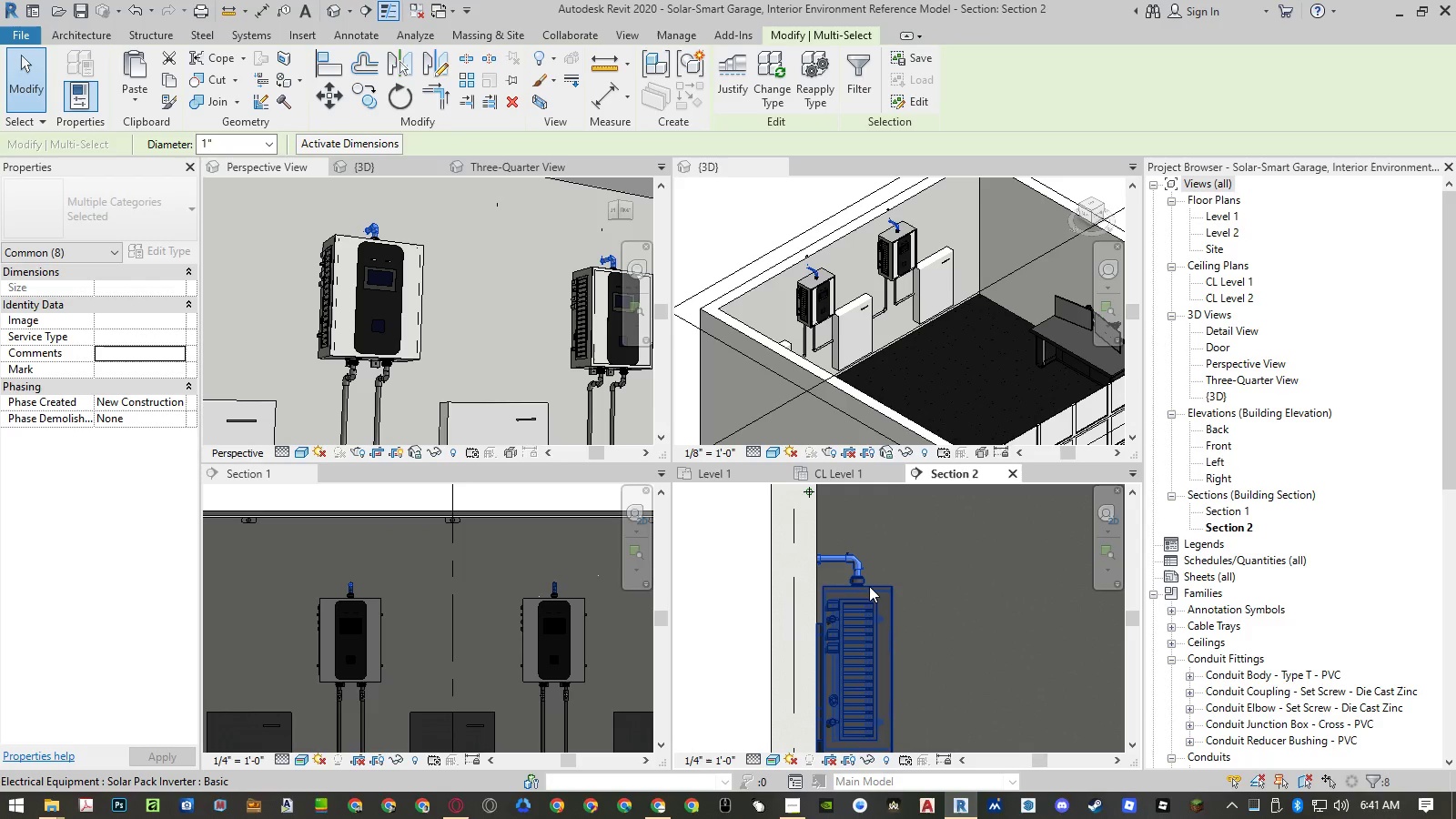 
key(Control+Z)
 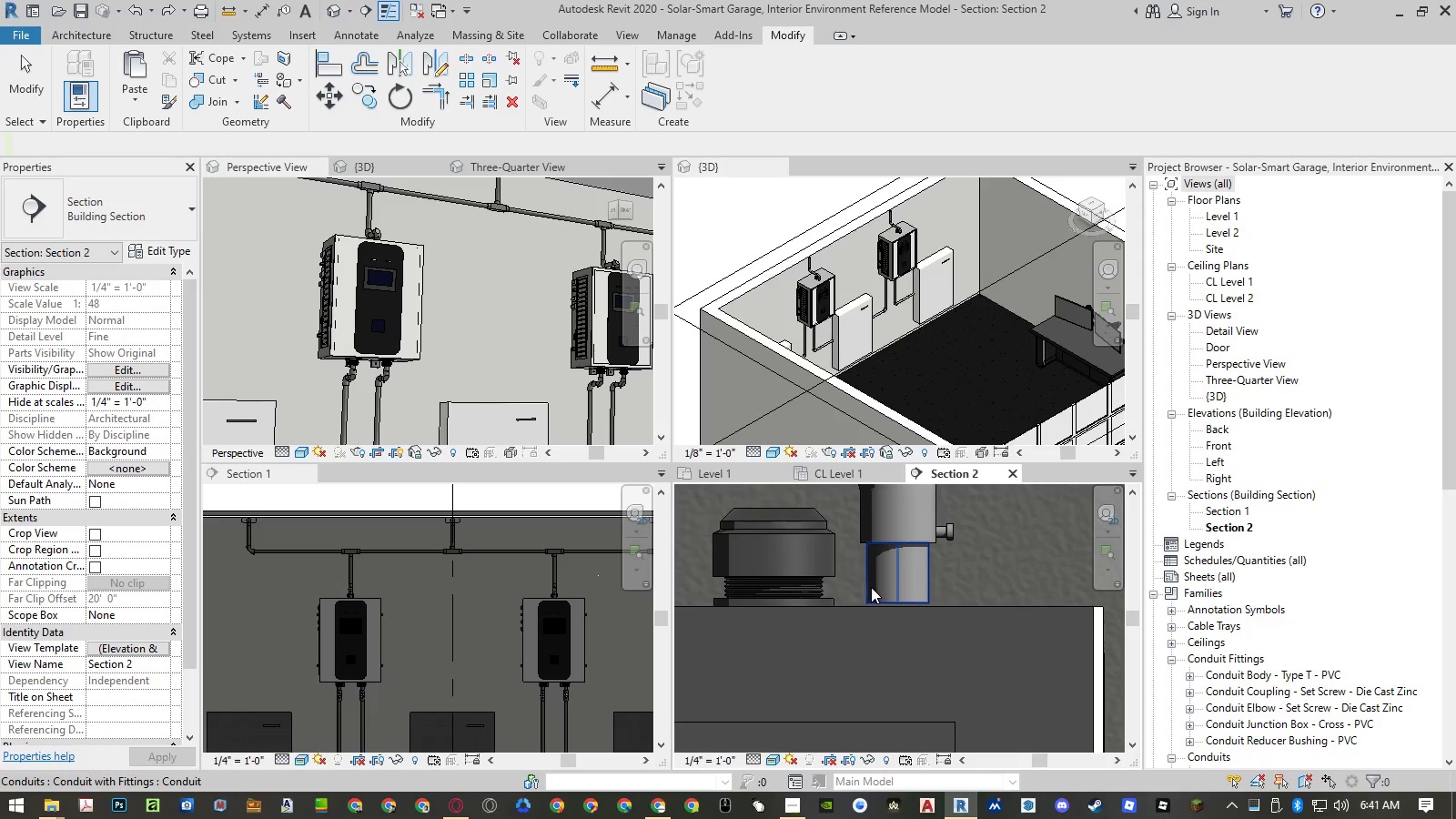 
scroll: coordinate [881, 605], scroll_direction: down, amount: 9.0
 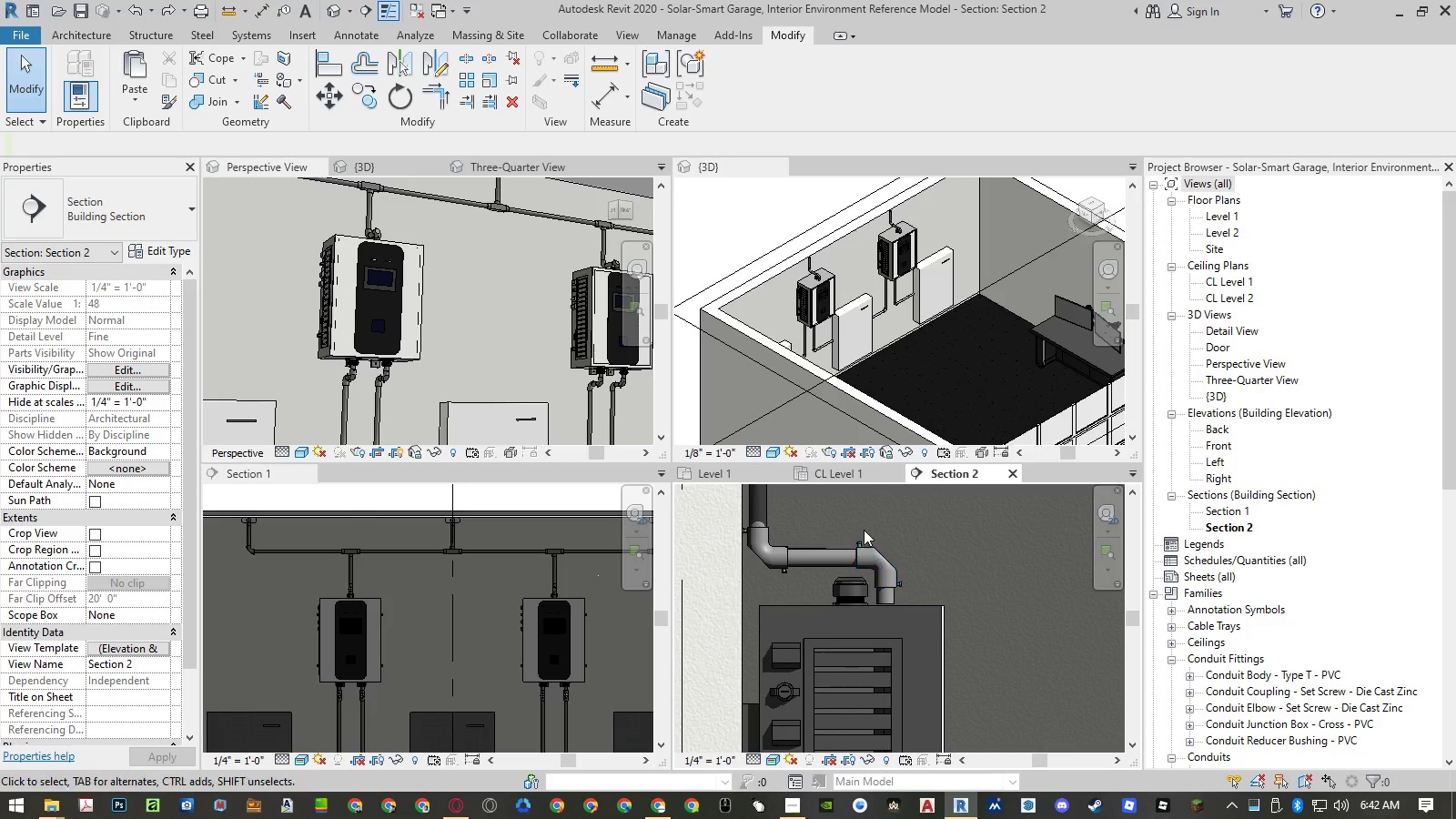 
left_click_drag(start_coordinate=[863, 512], to_coordinate=[903, 610])
 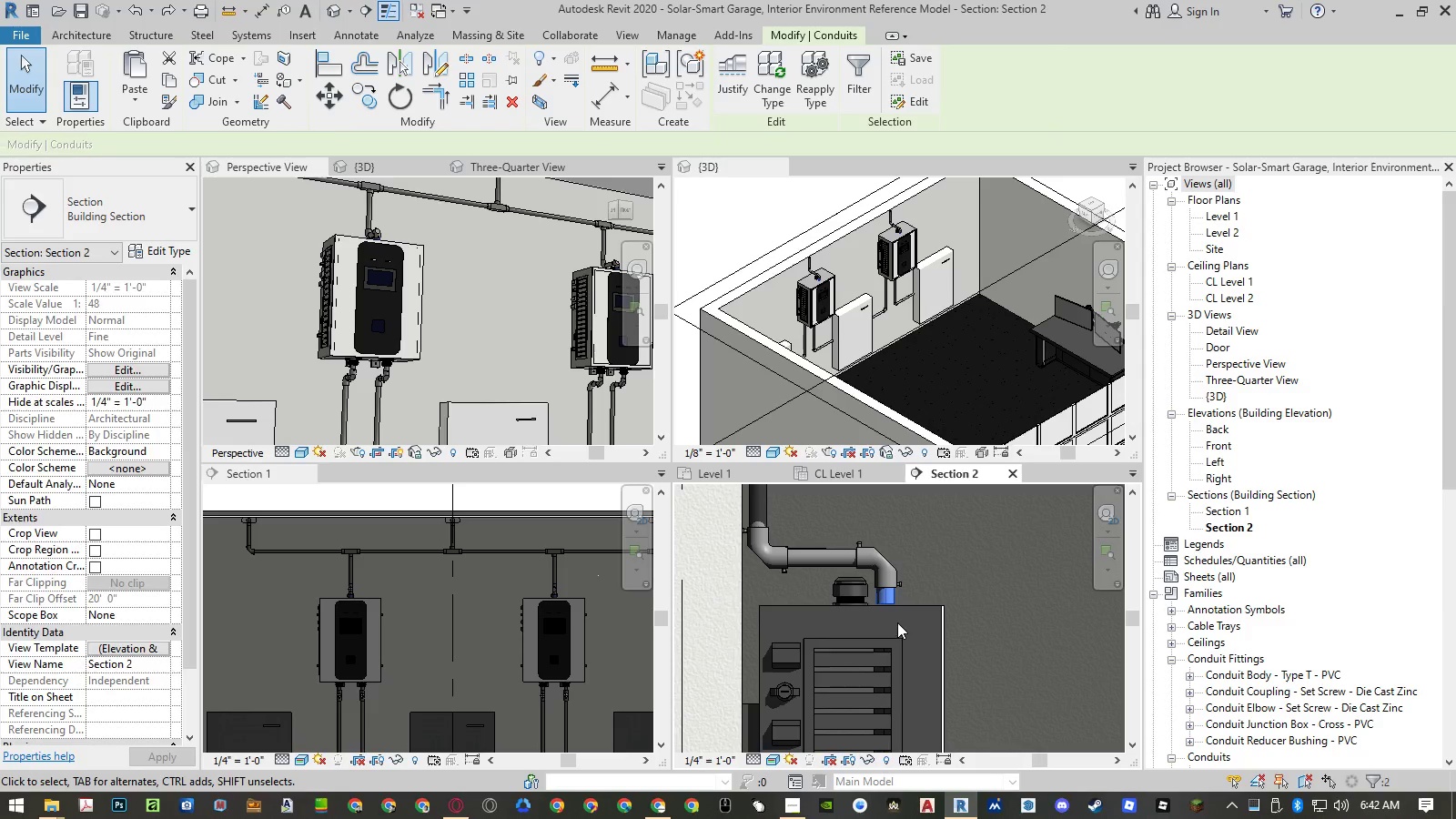 
scroll: coordinate [887, 603], scroll_direction: up, amount: 4.0
 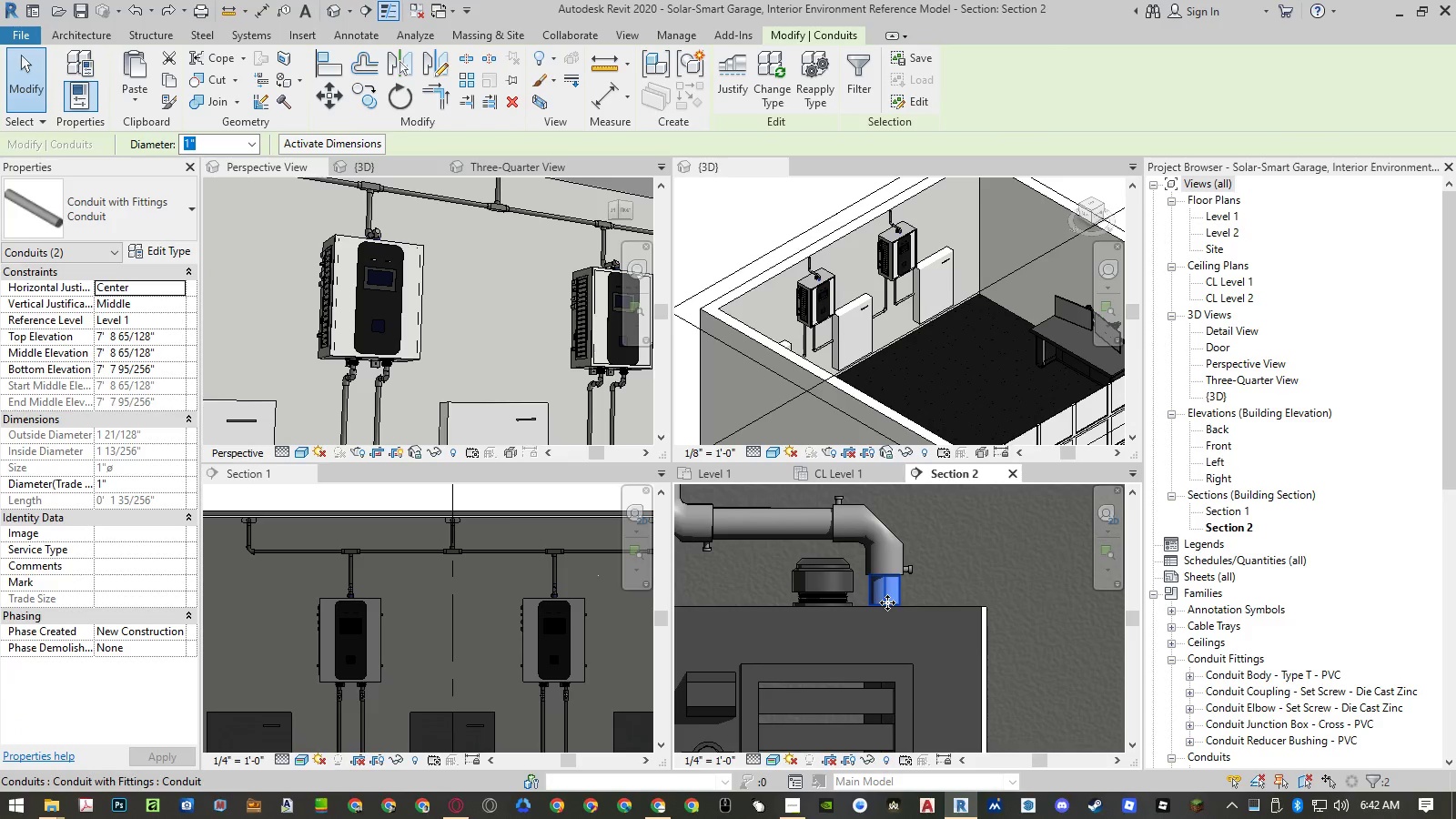 
type(mv)
 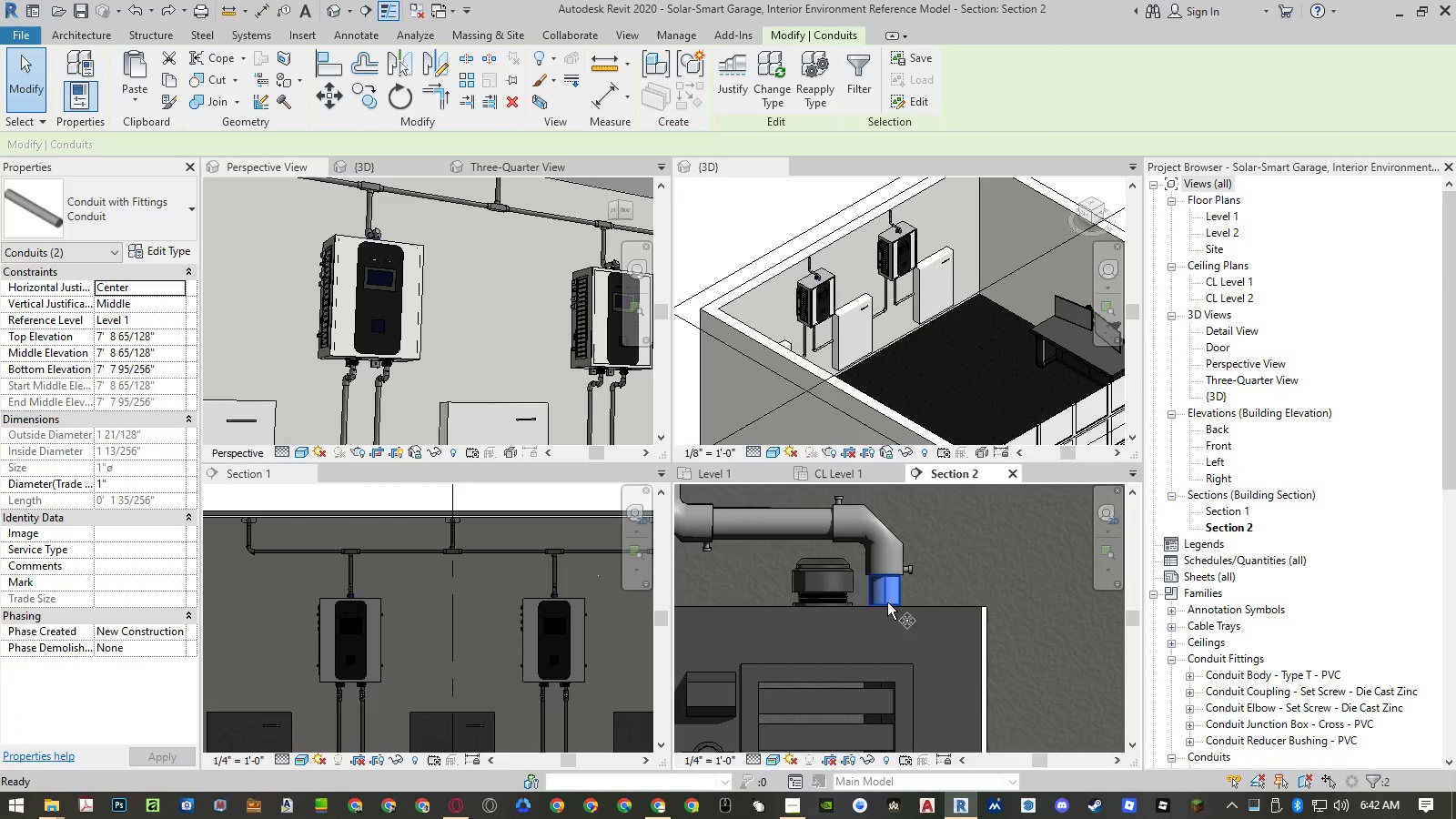 
scroll: coordinate [887, 602], scroll_direction: up, amount: 6.0
 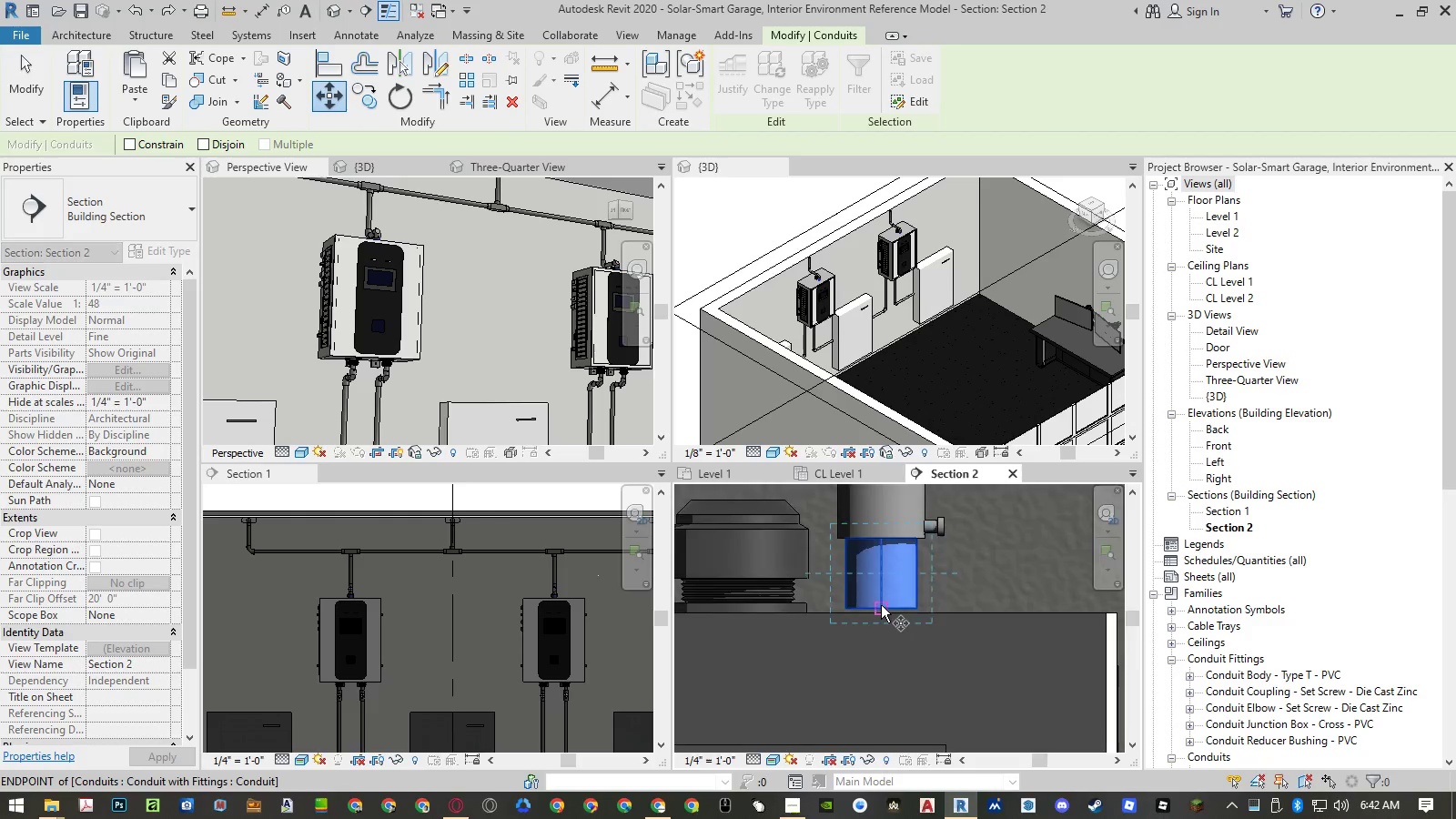 
left_click([881, 605])
 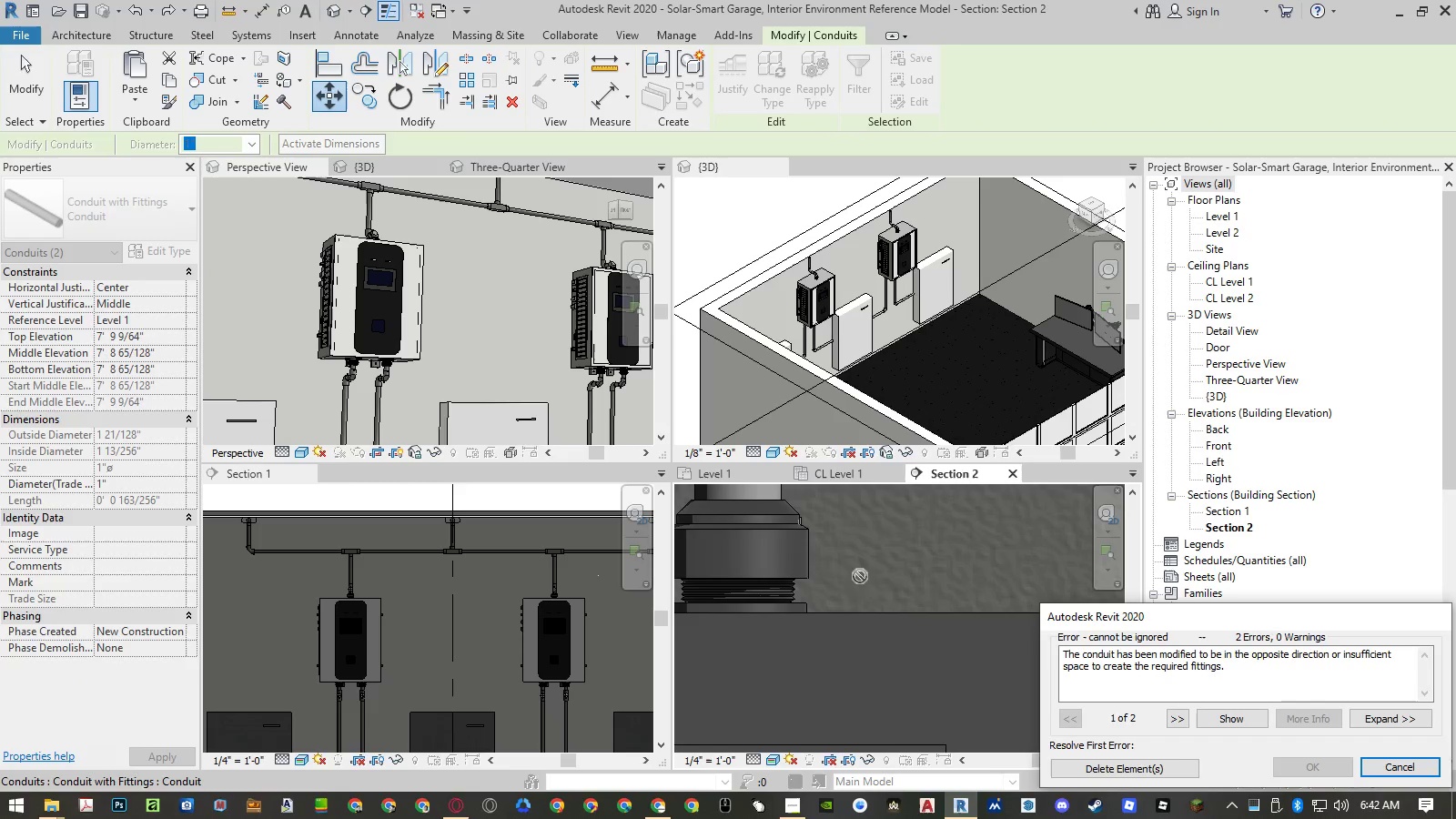 
left_click([1390, 765])
 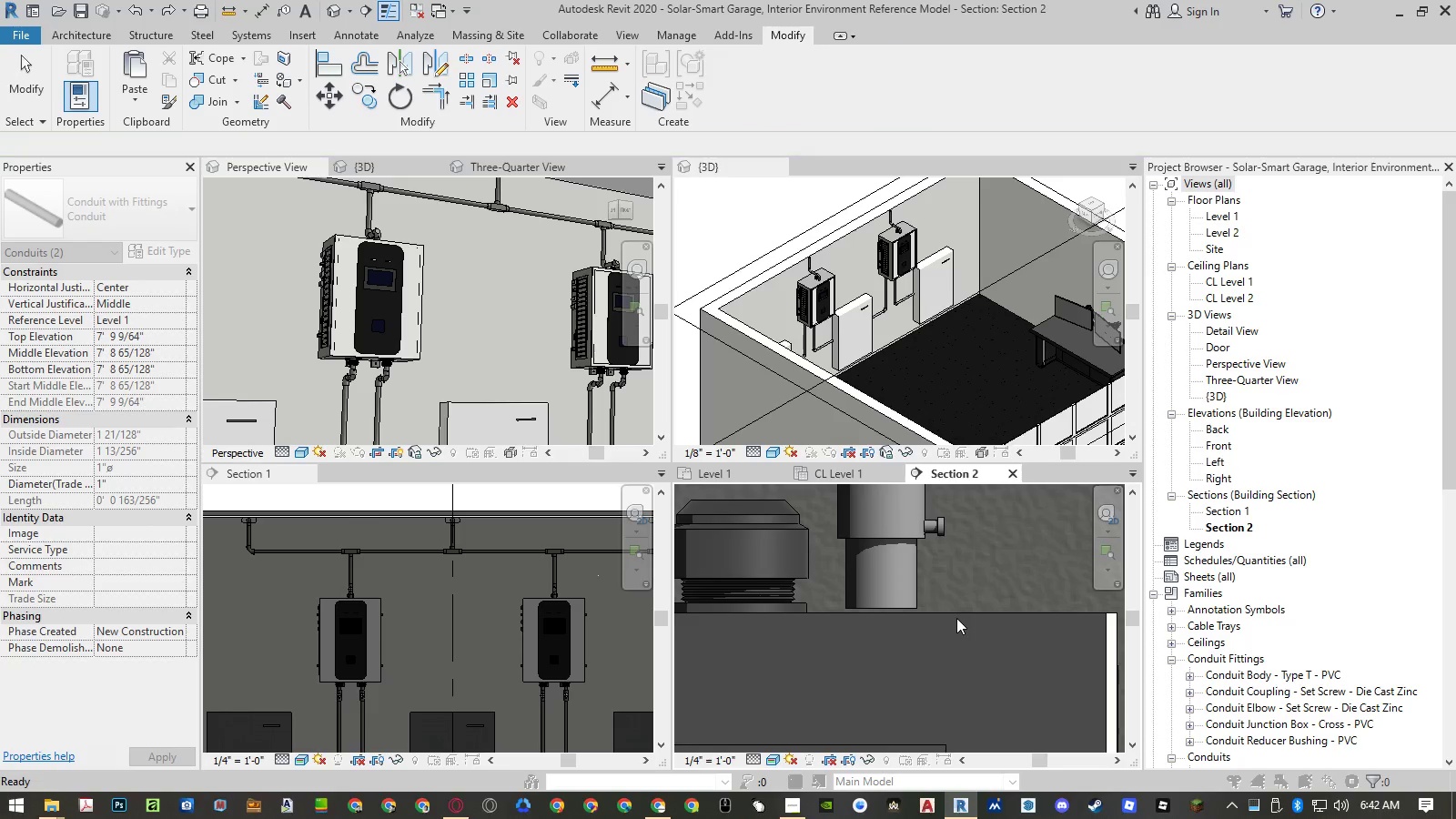 
scroll: coordinate [924, 632], scroll_direction: down, amount: 11.0
 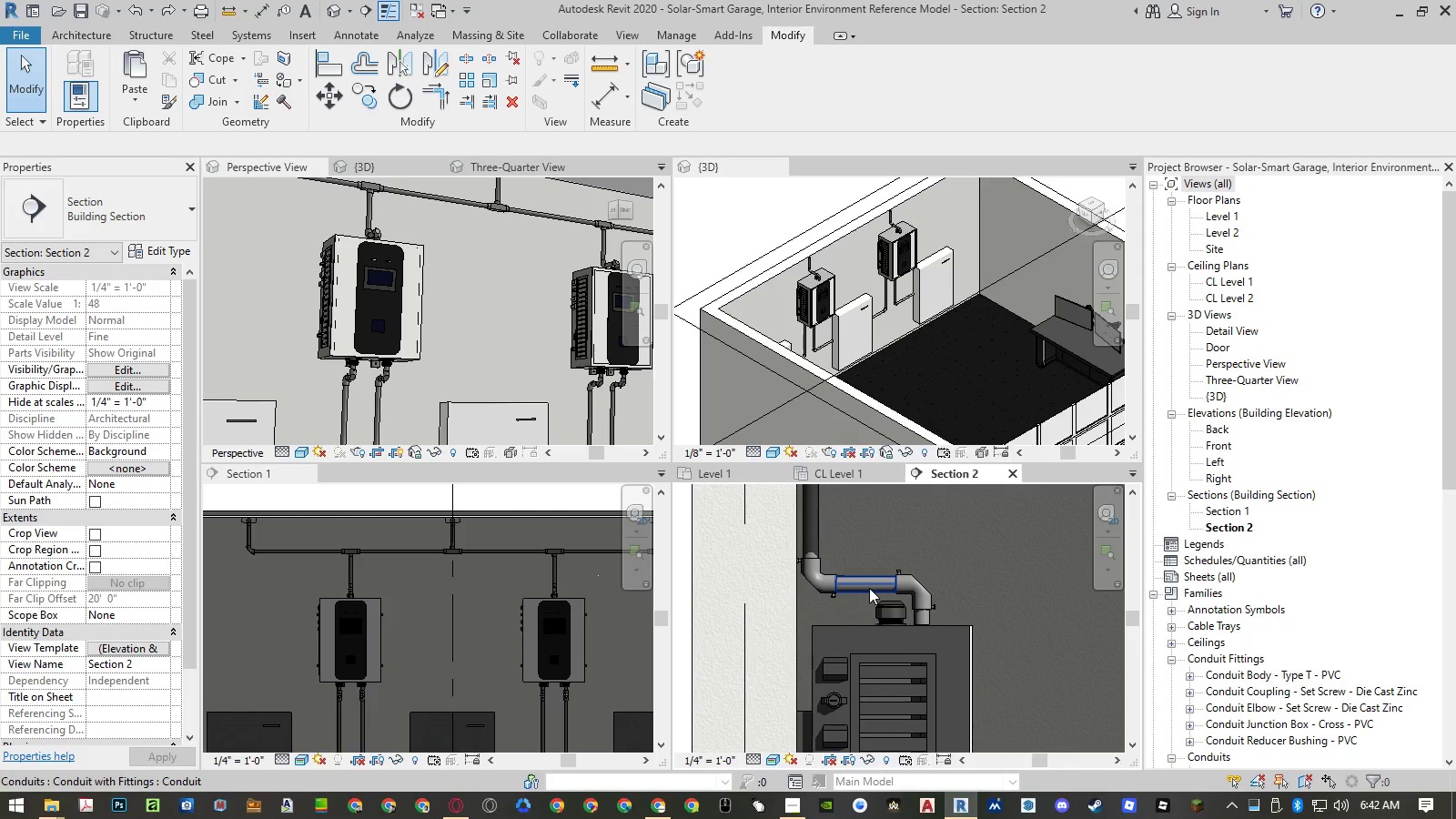 
left_click([869, 588])
 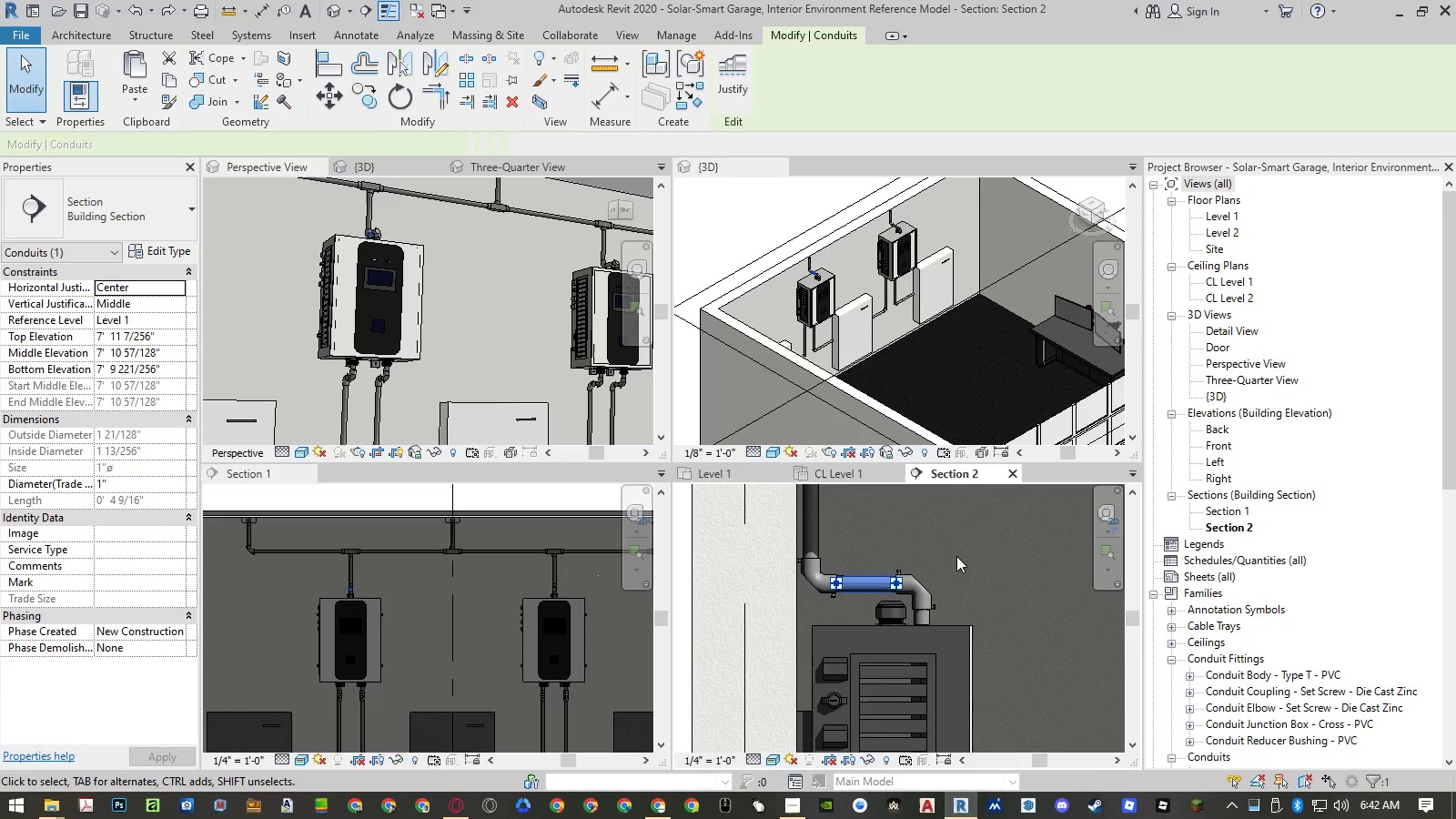 
key(Escape)
 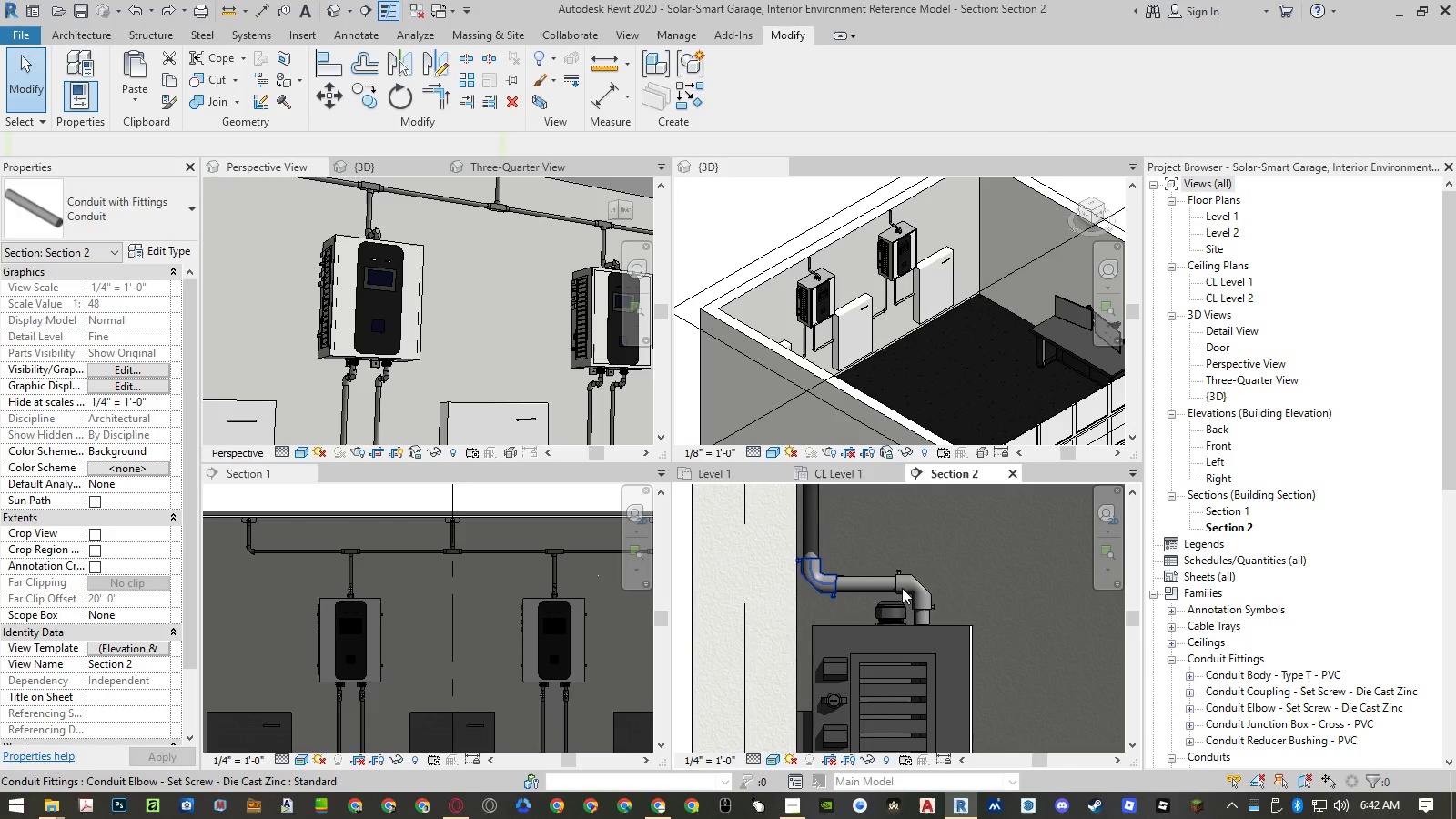 
scroll: coordinate [954, 592], scroll_direction: down, amount: 2.0
 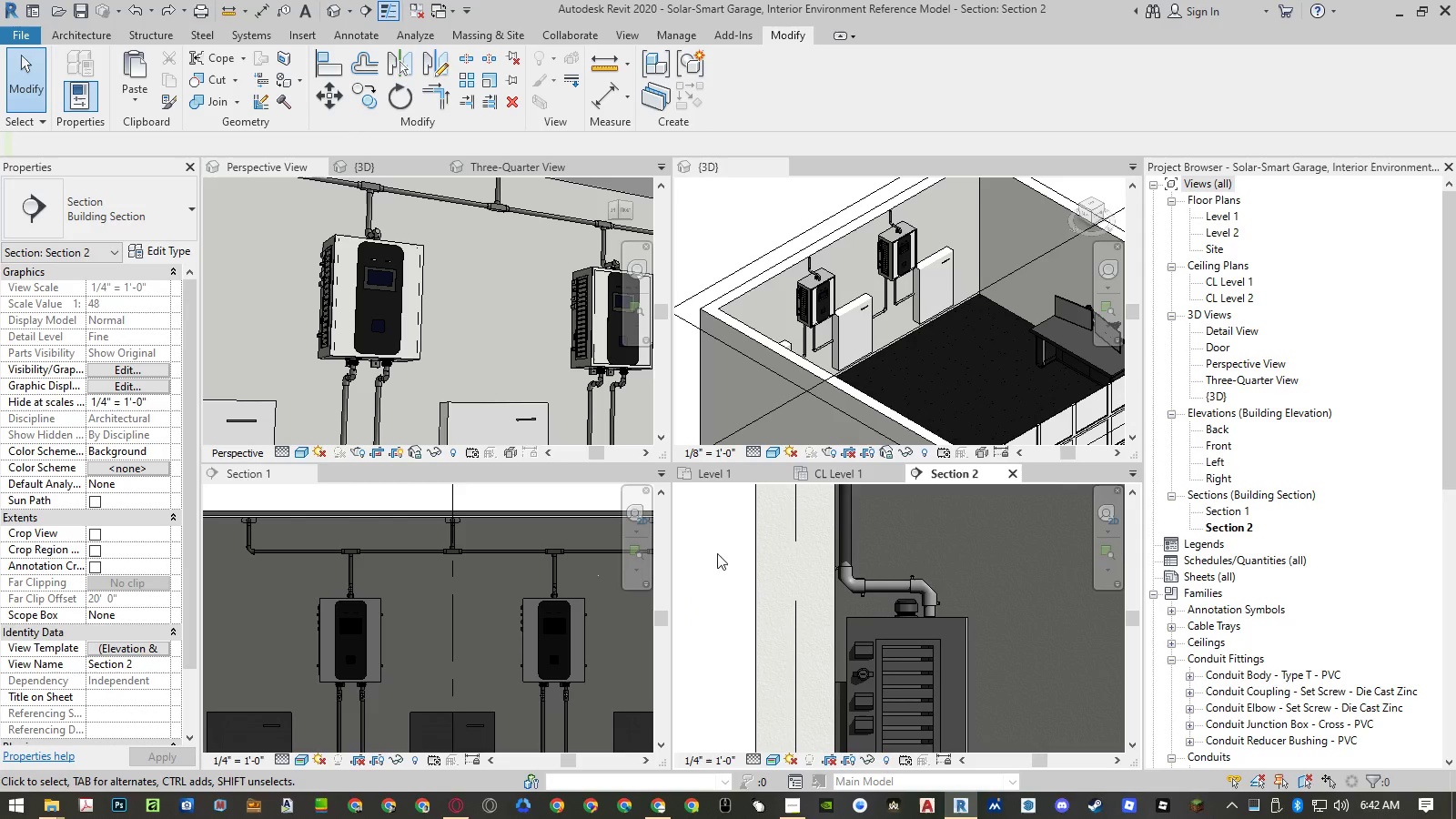 
left_click_drag(start_coordinate=[713, 549], to_coordinate=[966, 599])
 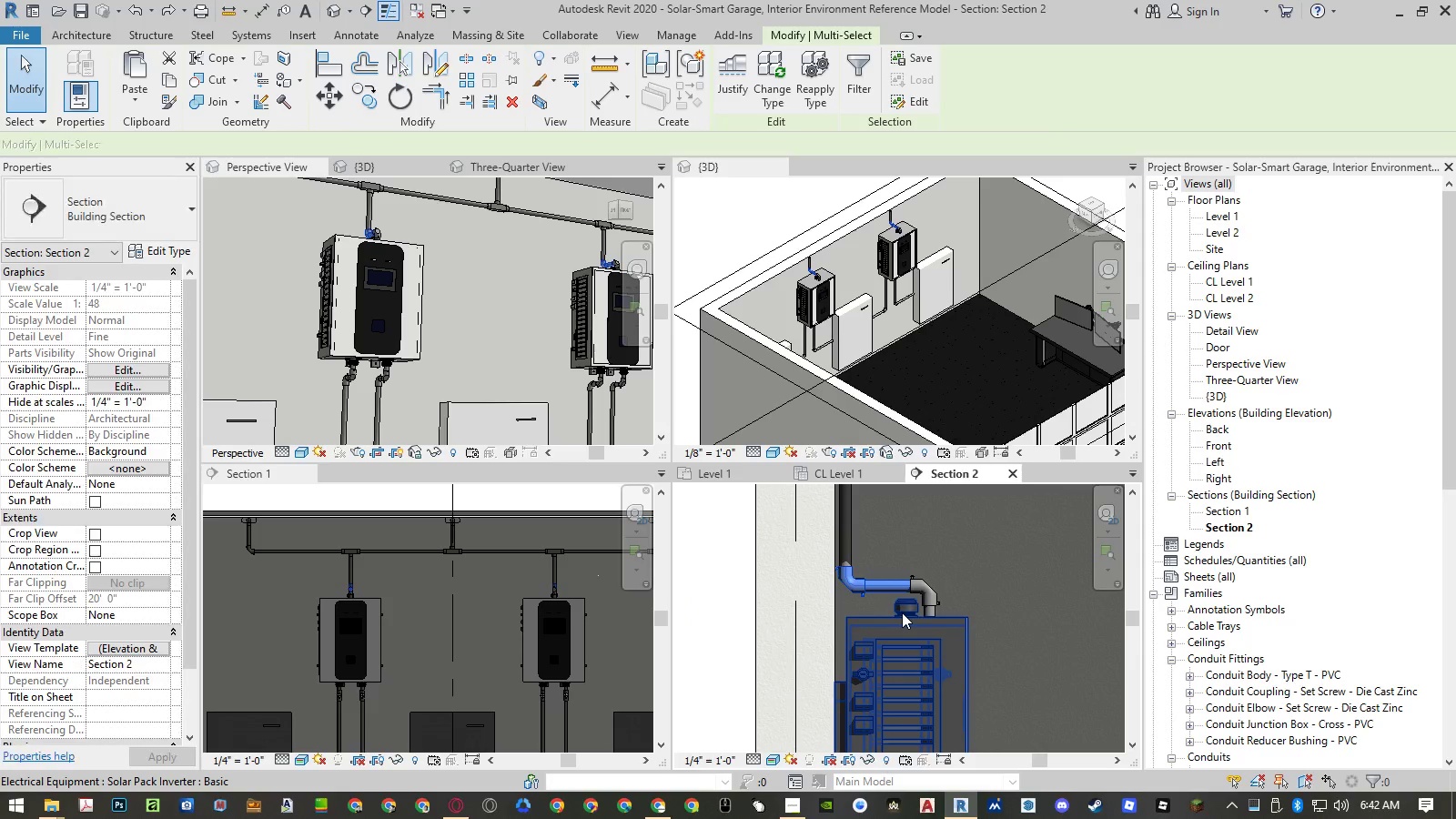 
type(mv)
 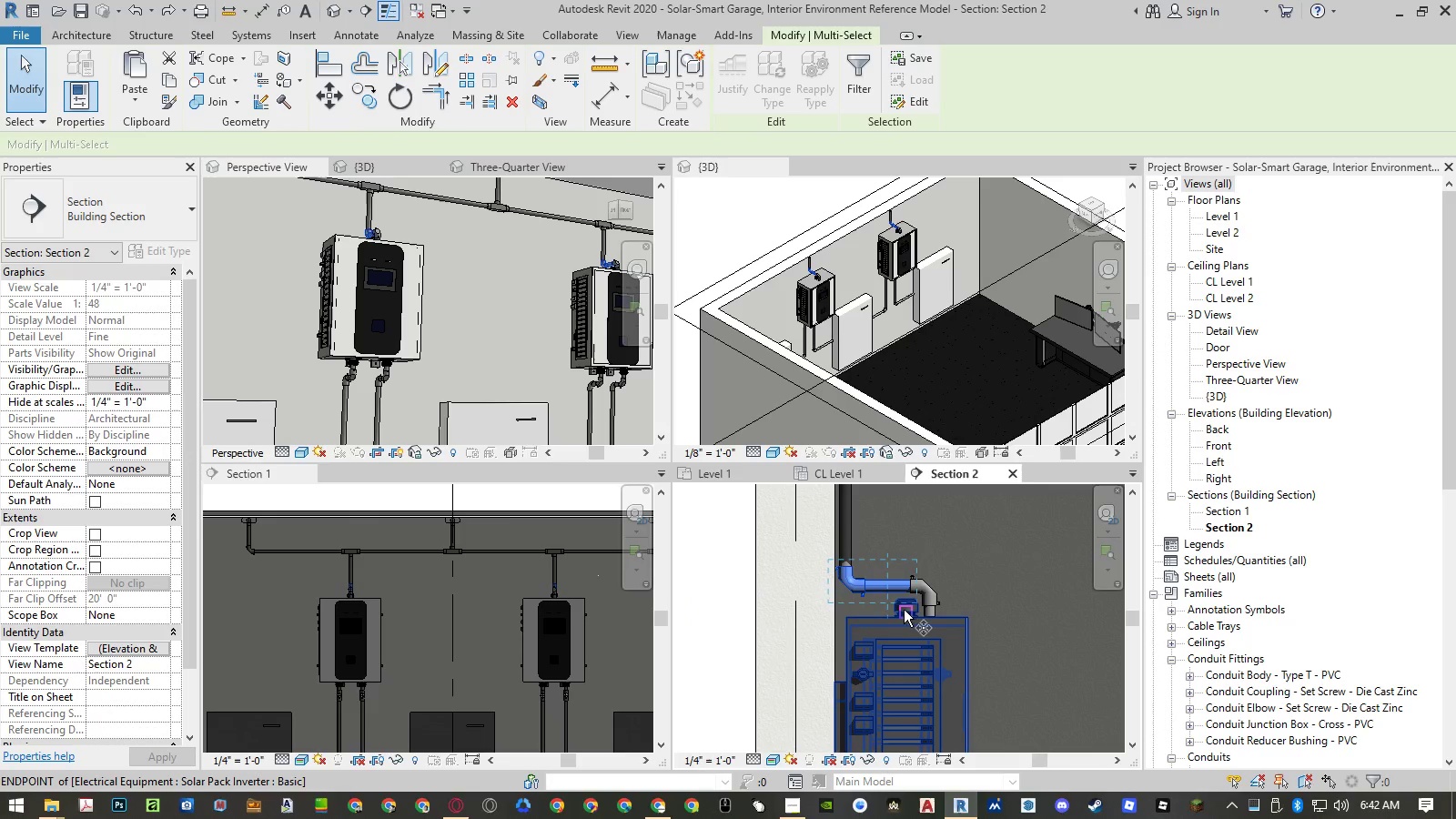 
scroll: coordinate [905, 609], scroll_direction: up, amount: 6.0
 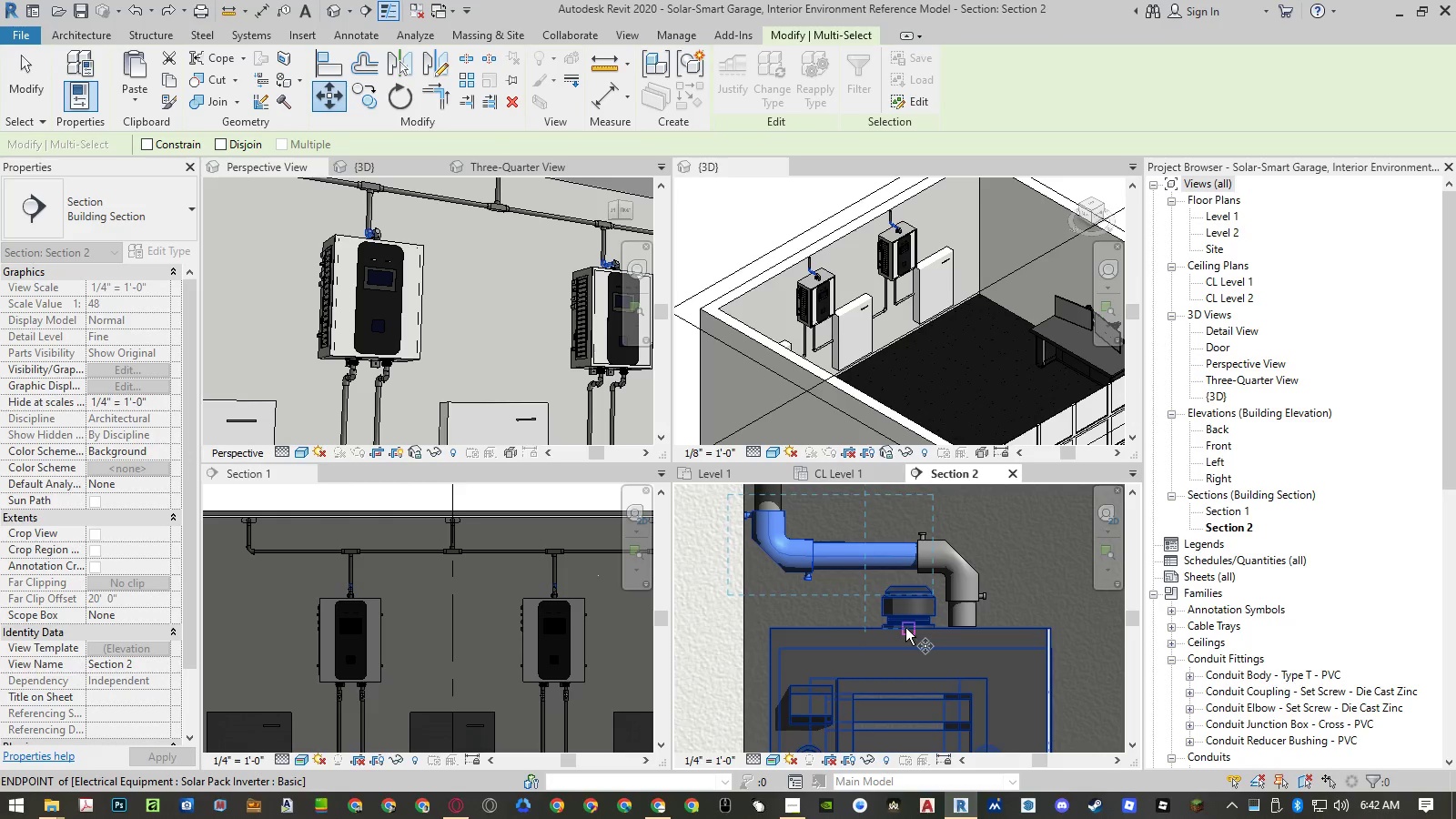 
left_click([905, 628])
 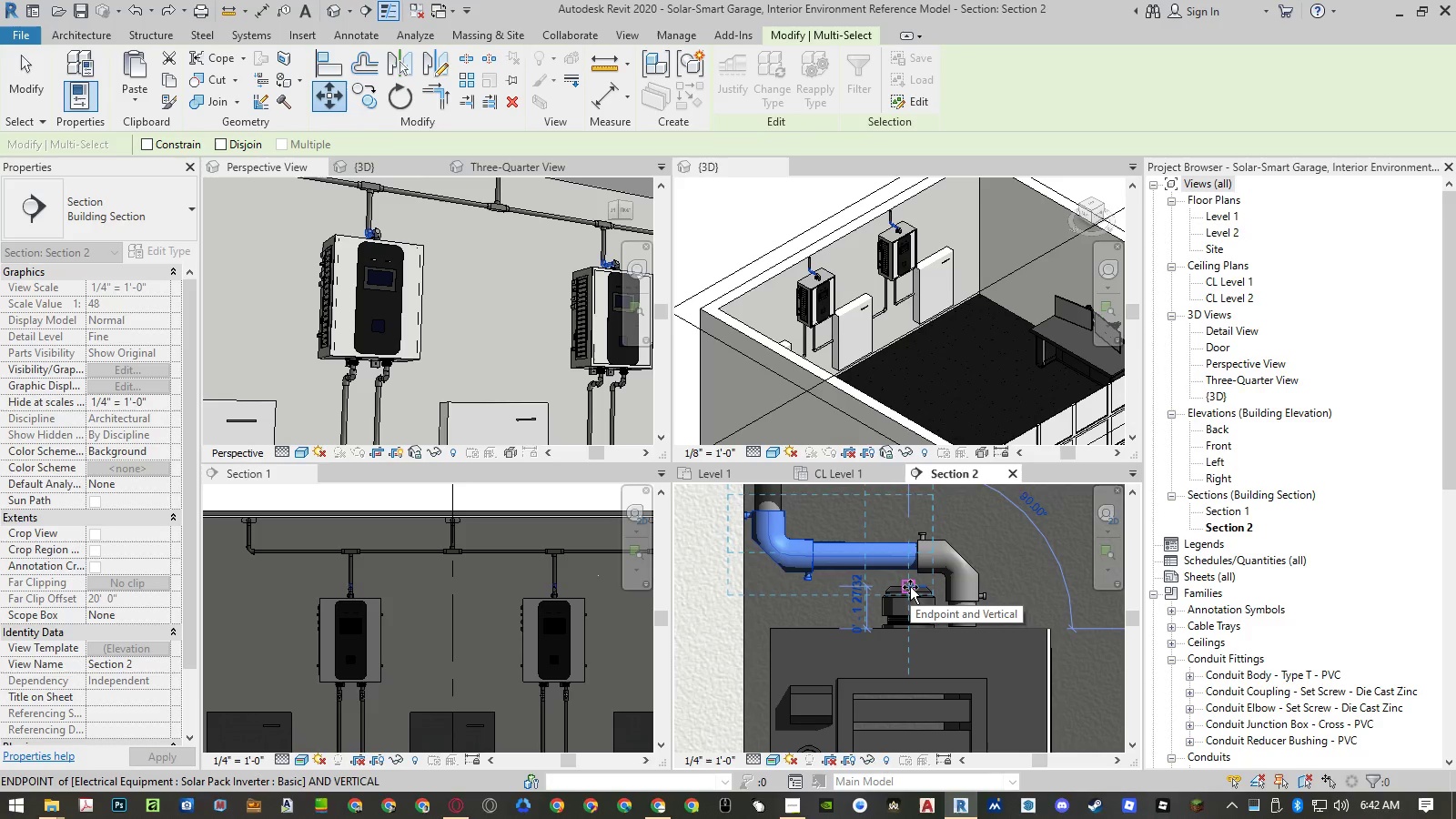 
key(Numpad1)
 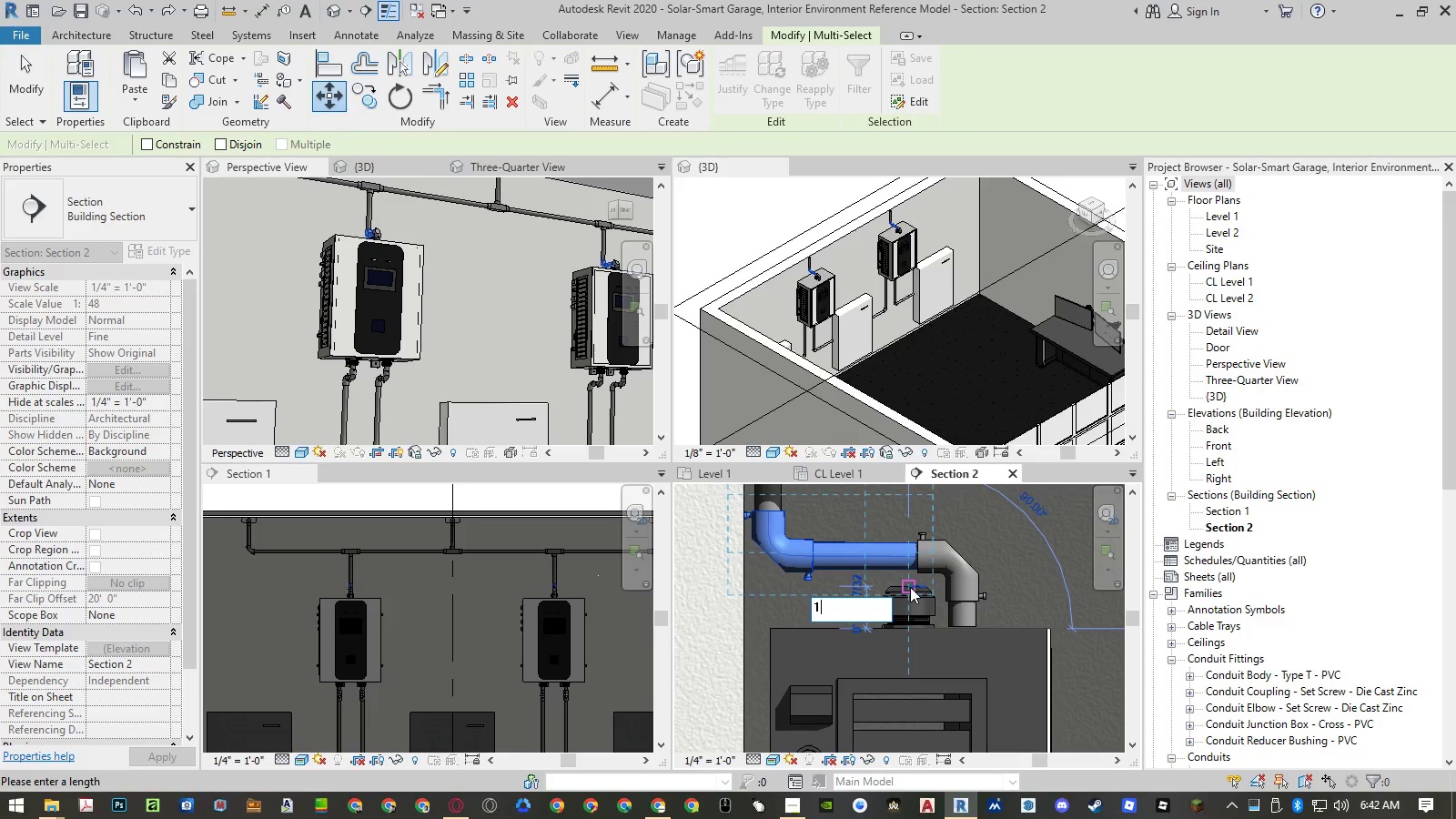 
key(Shift+ShiftRight)
 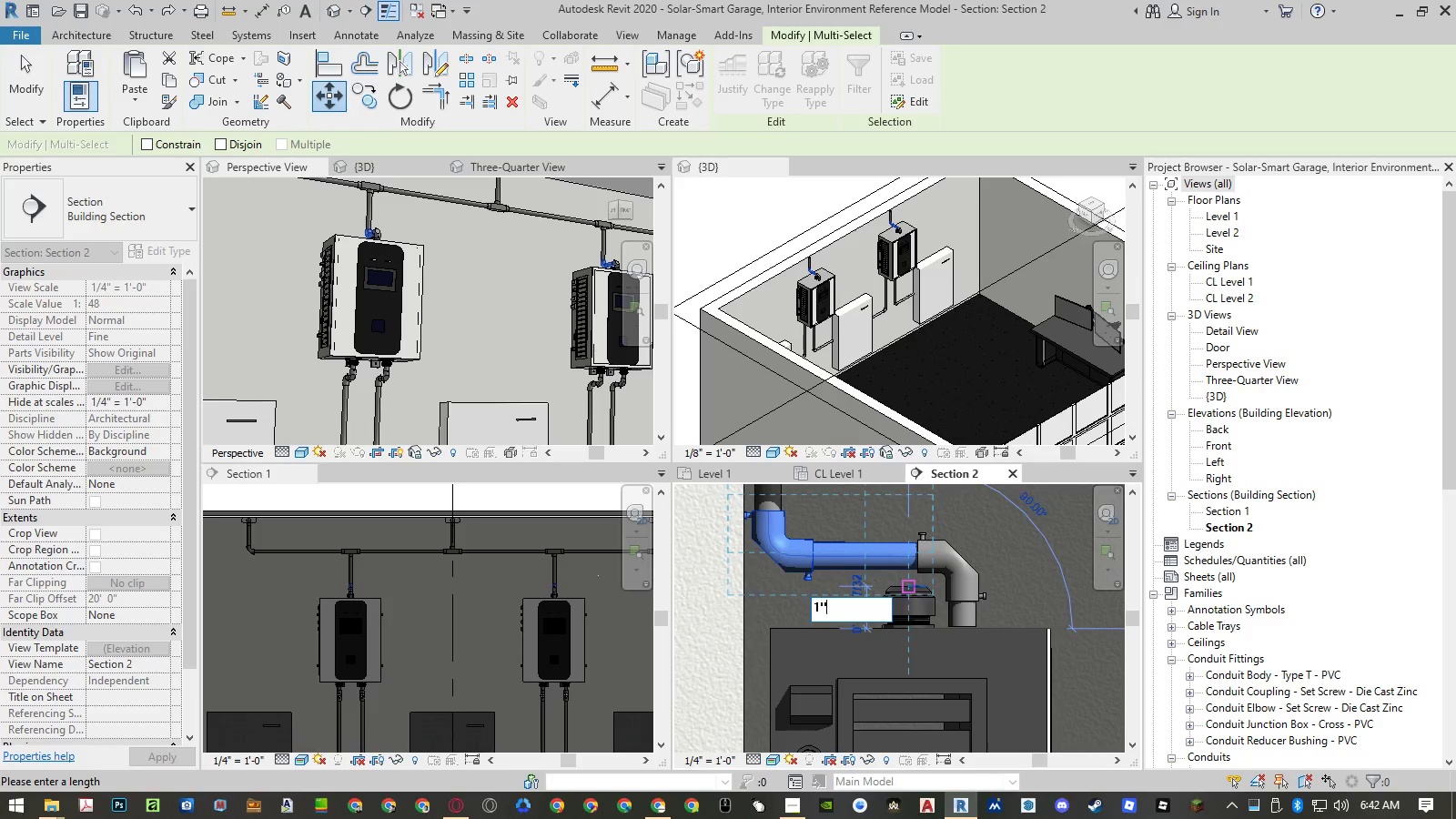 
key(Shift+Quote)
 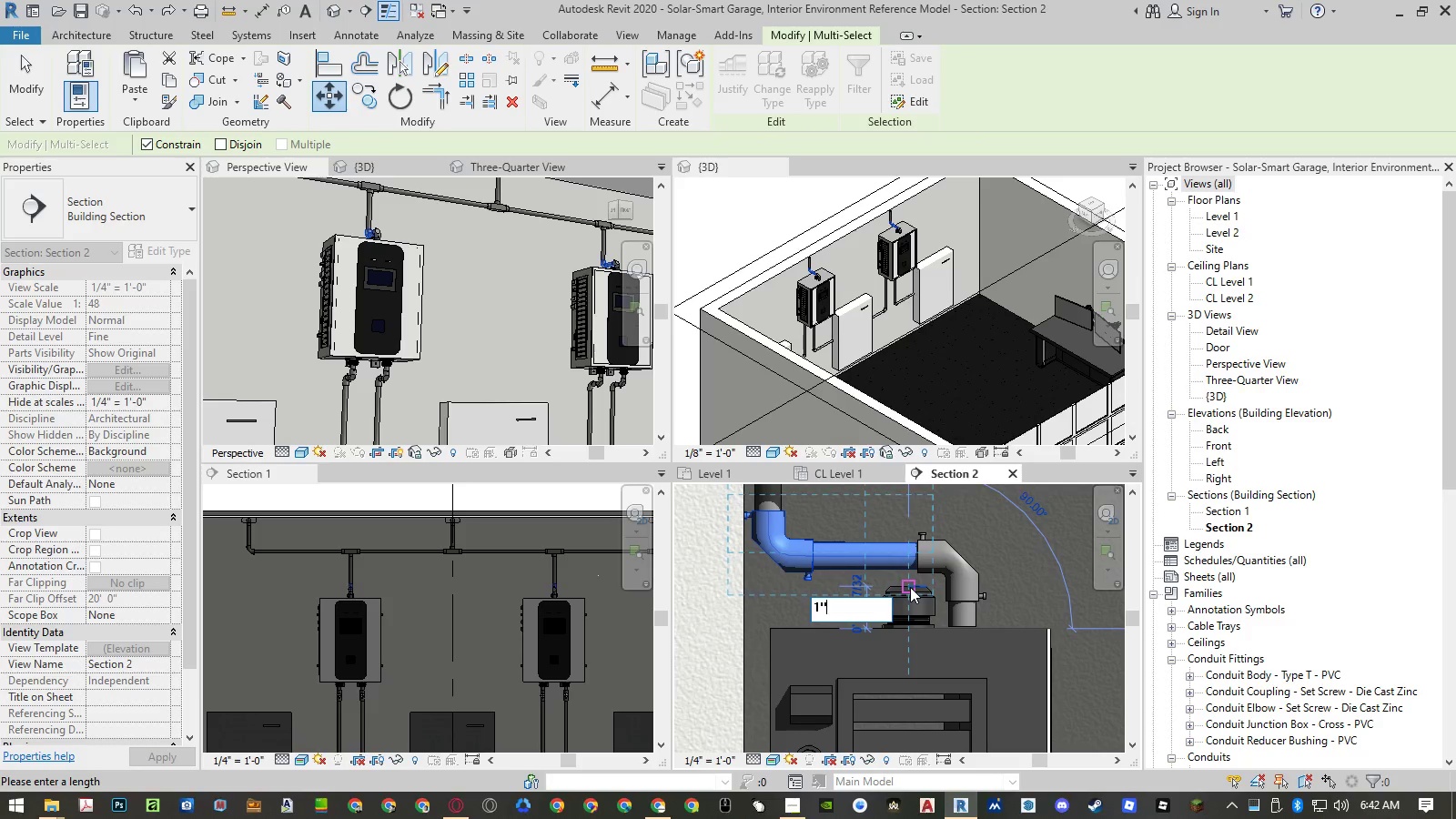 
key(NumpadEnter)
 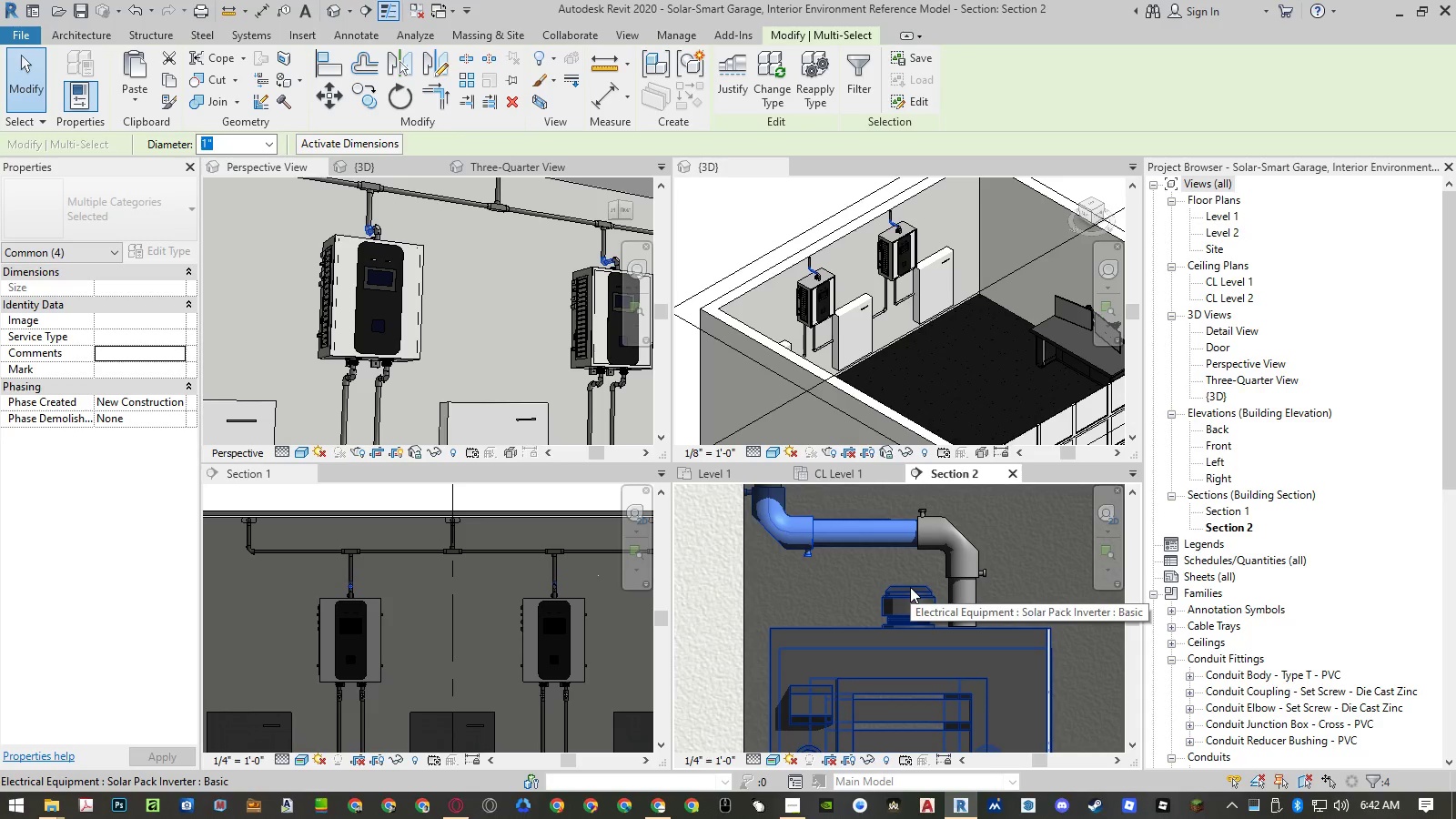 
type(mv)
 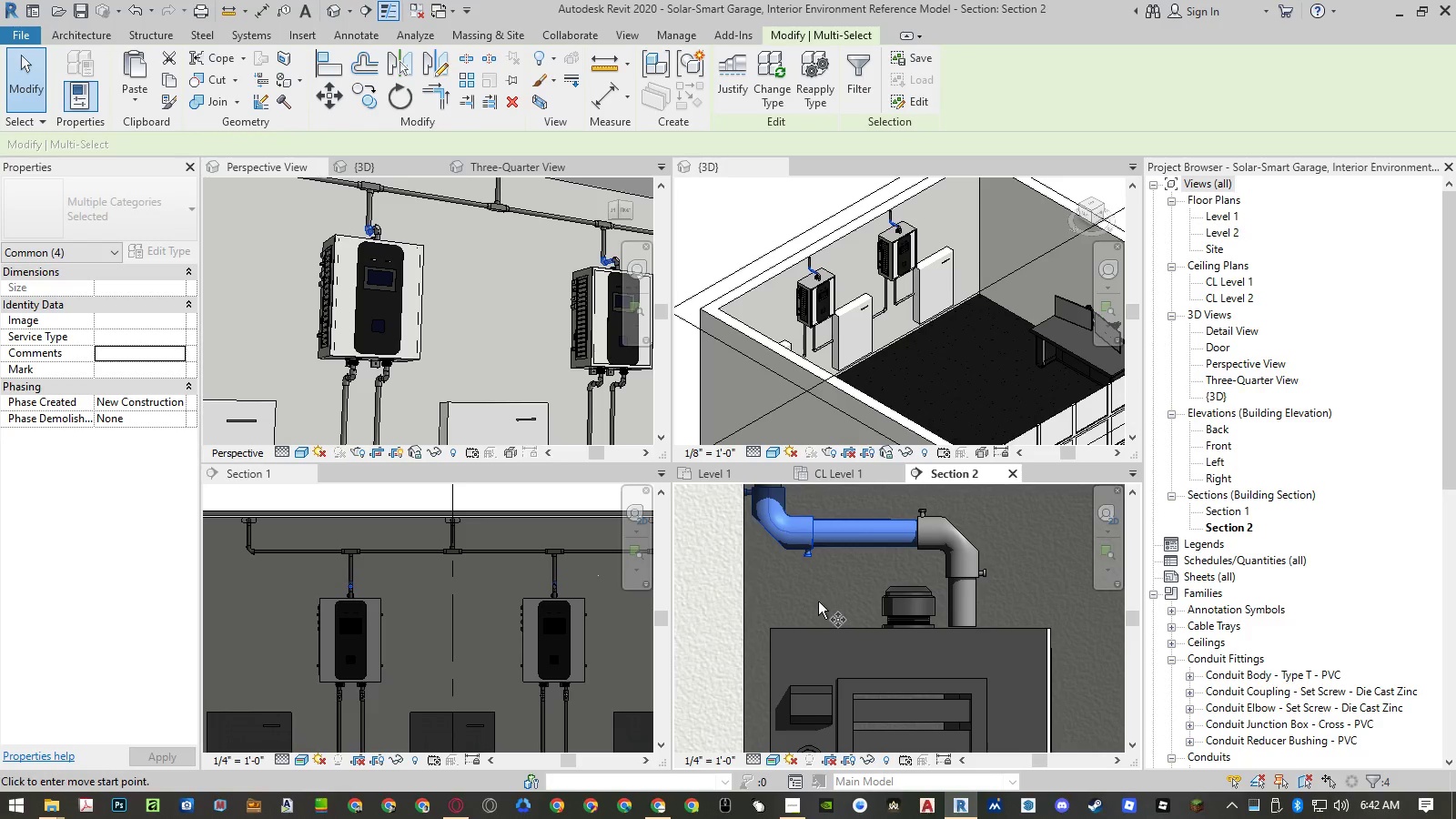 
left_click([818, 602])
 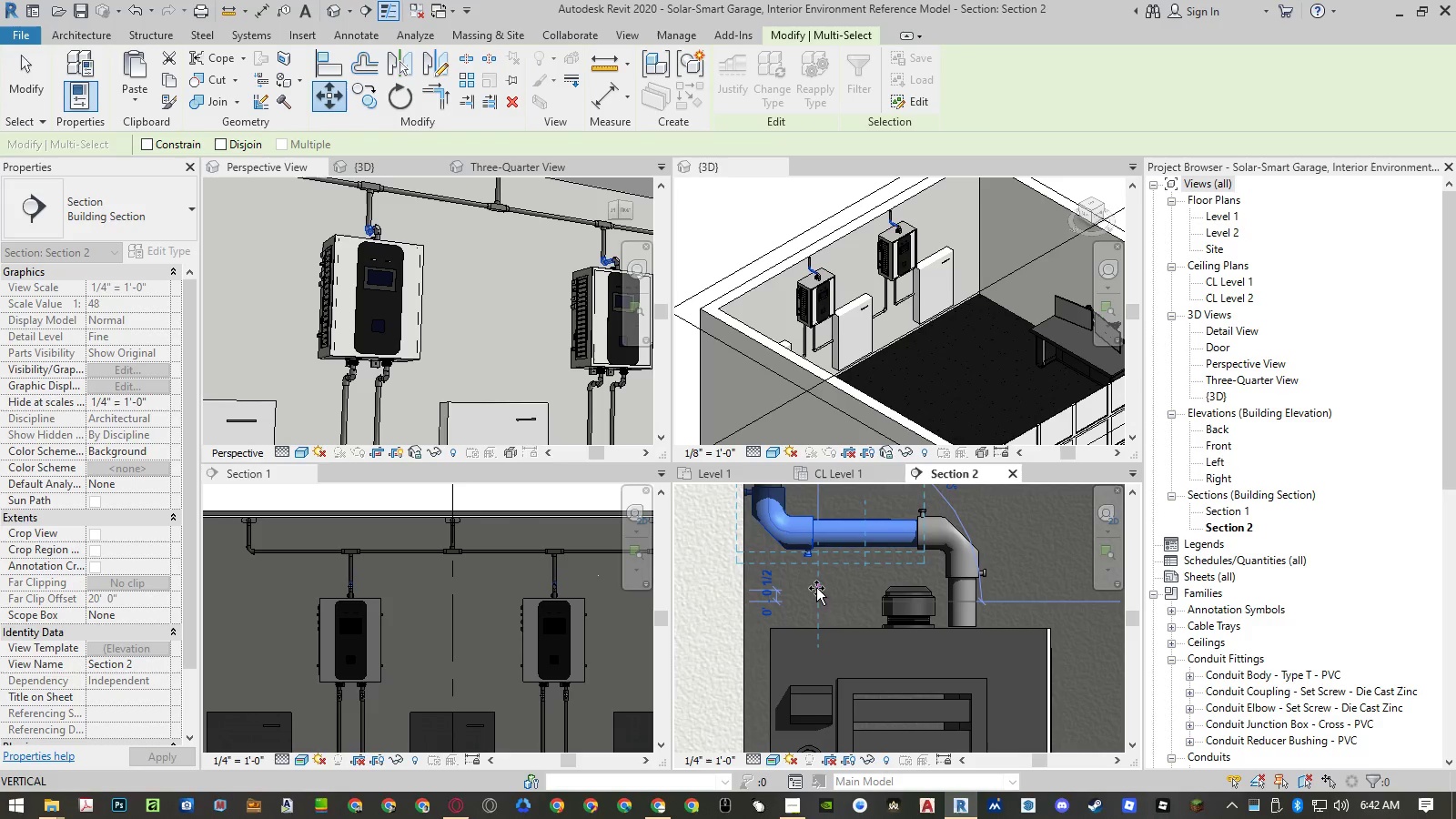 
key(NumpadDecimal)
 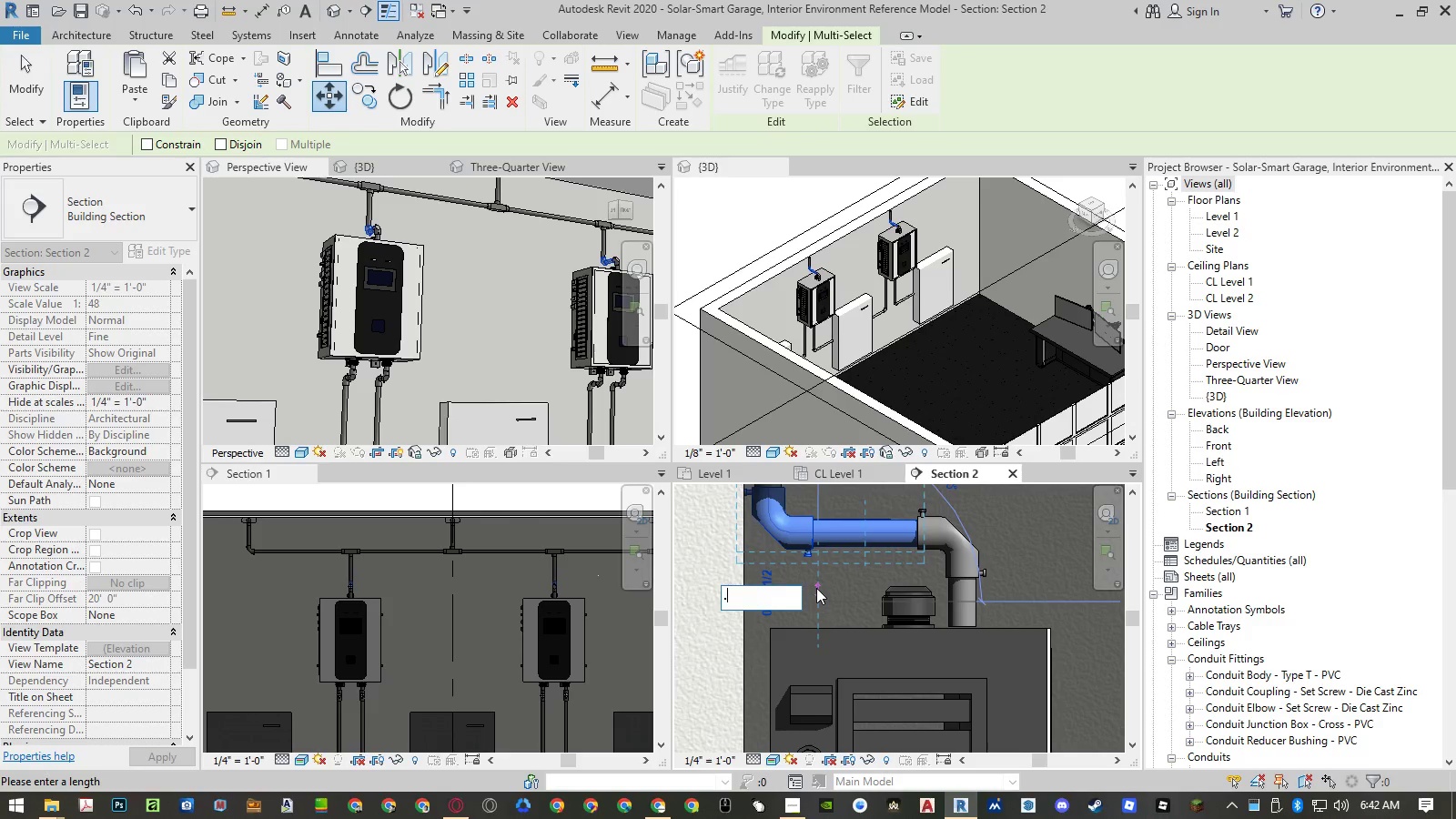 
key(Numpad5)
 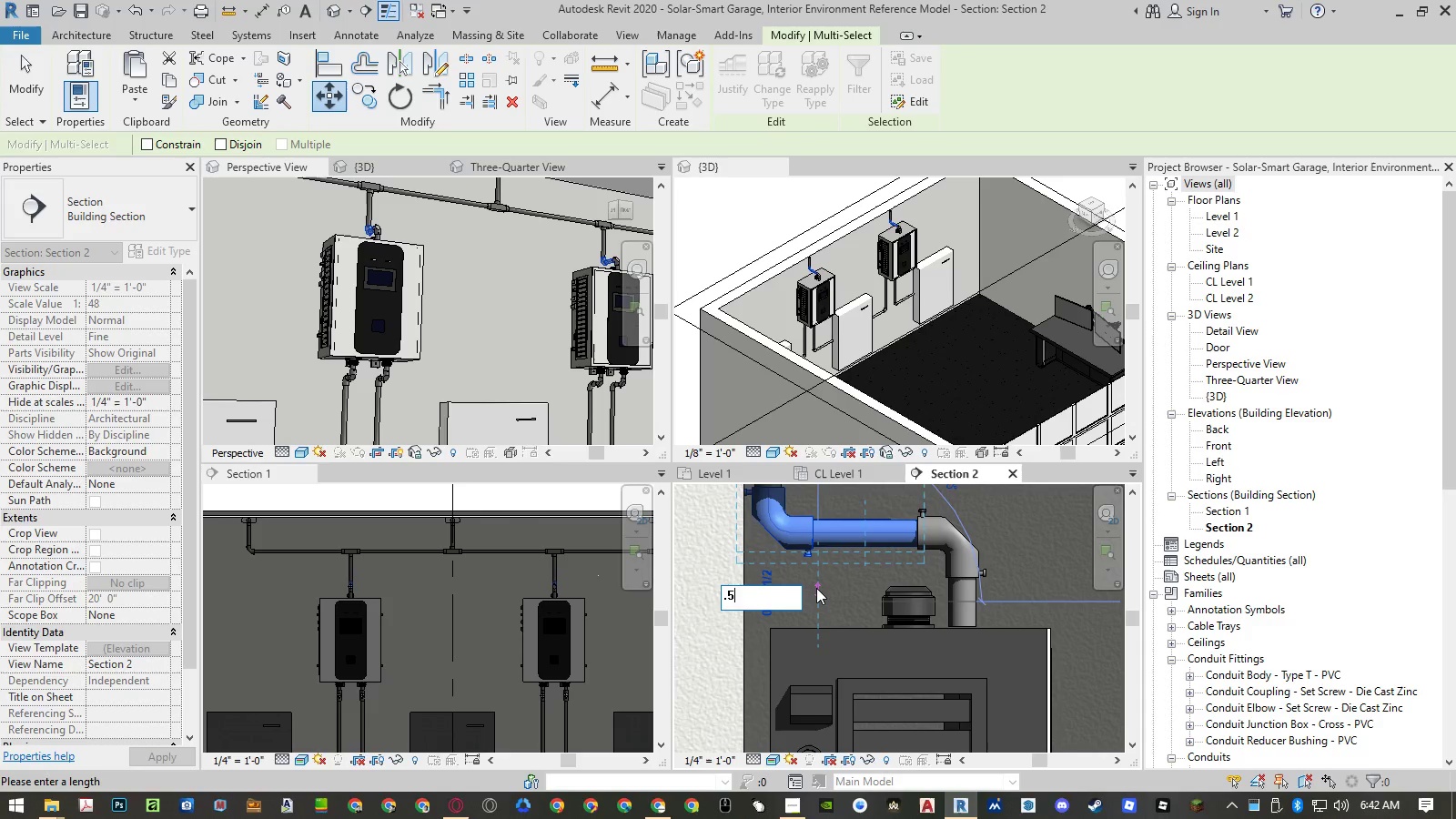 
key(Shift+ShiftRight)
 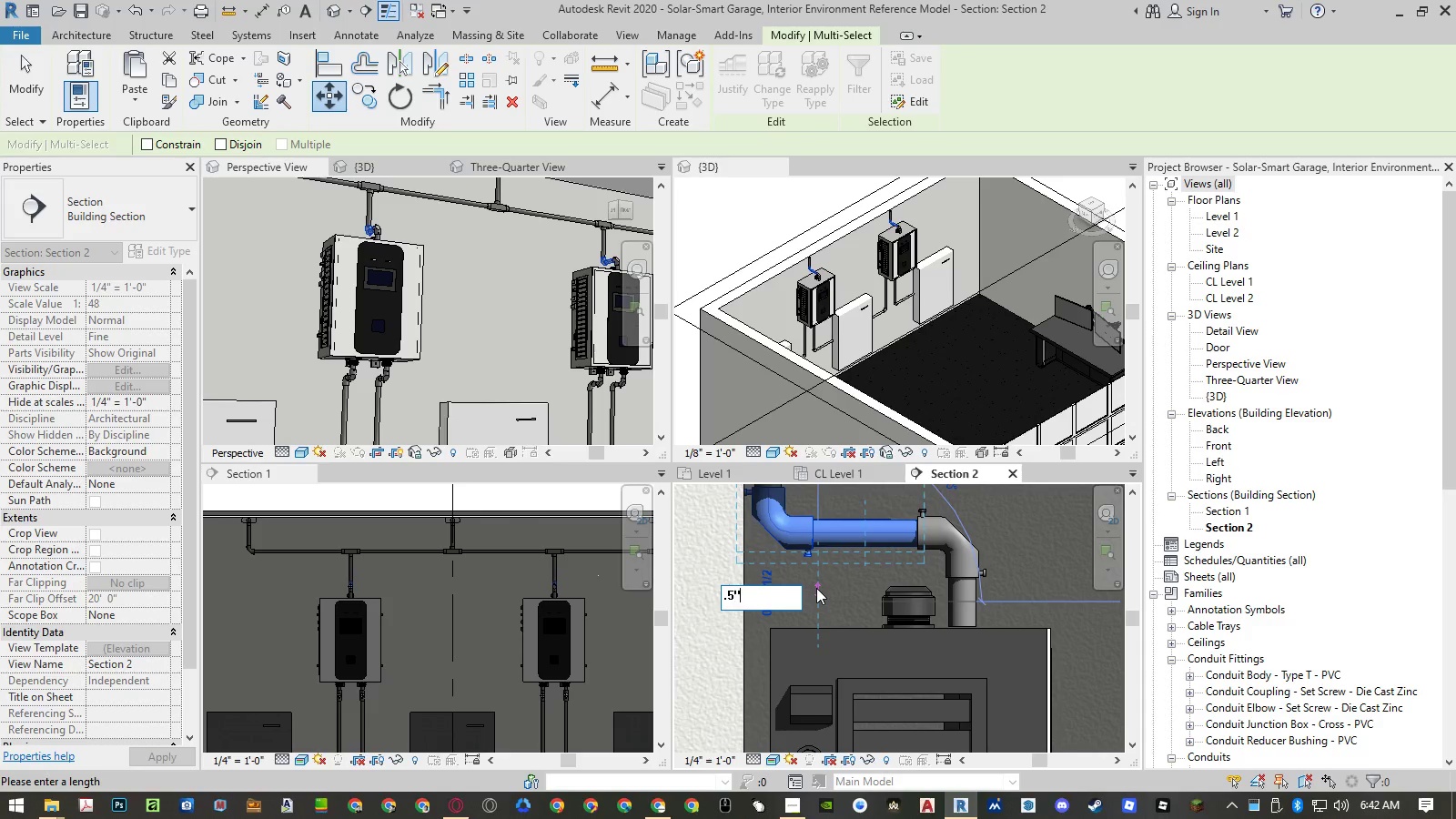 
key(Shift+Quote)
 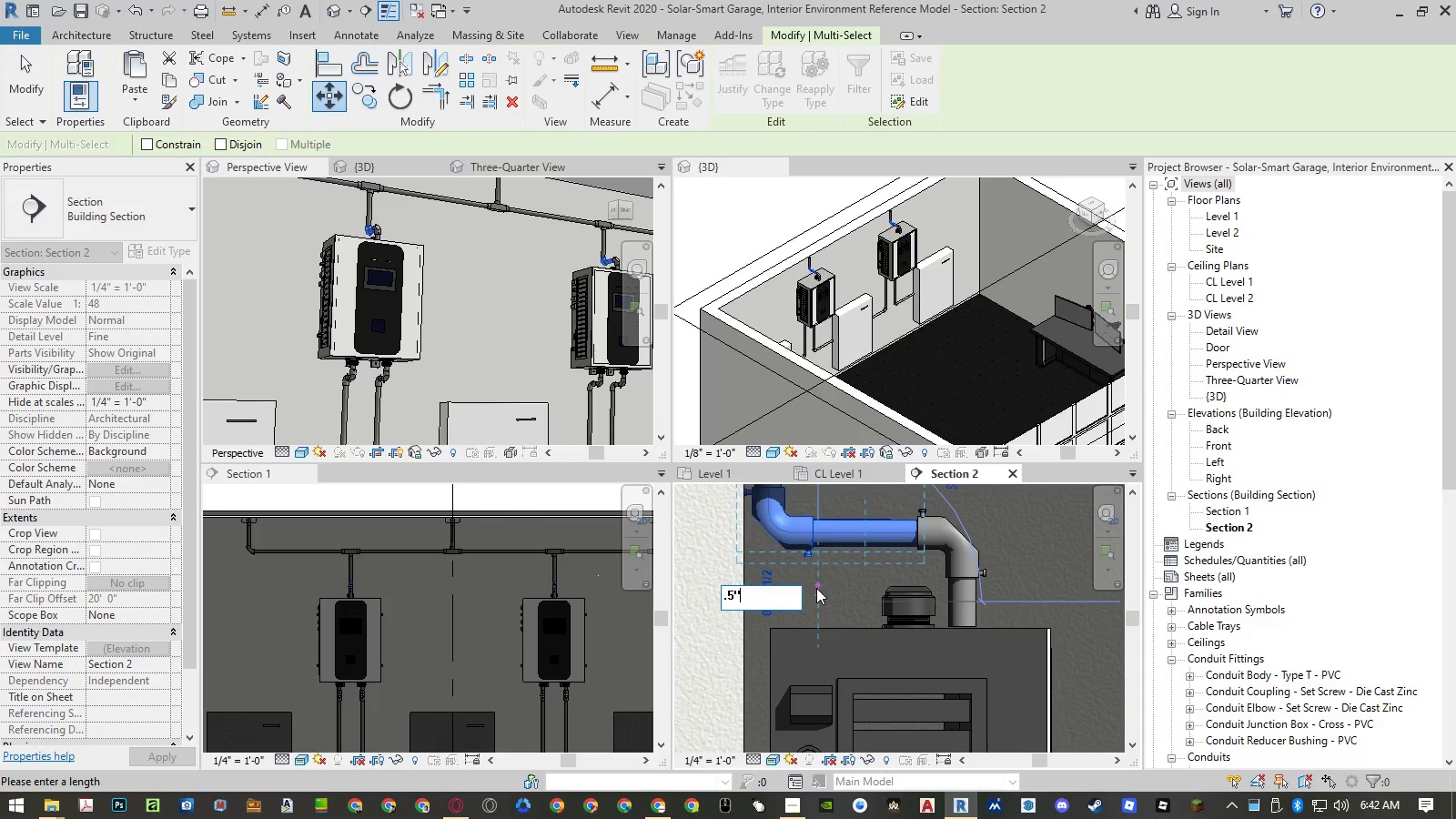 
key(NumpadEnter)
 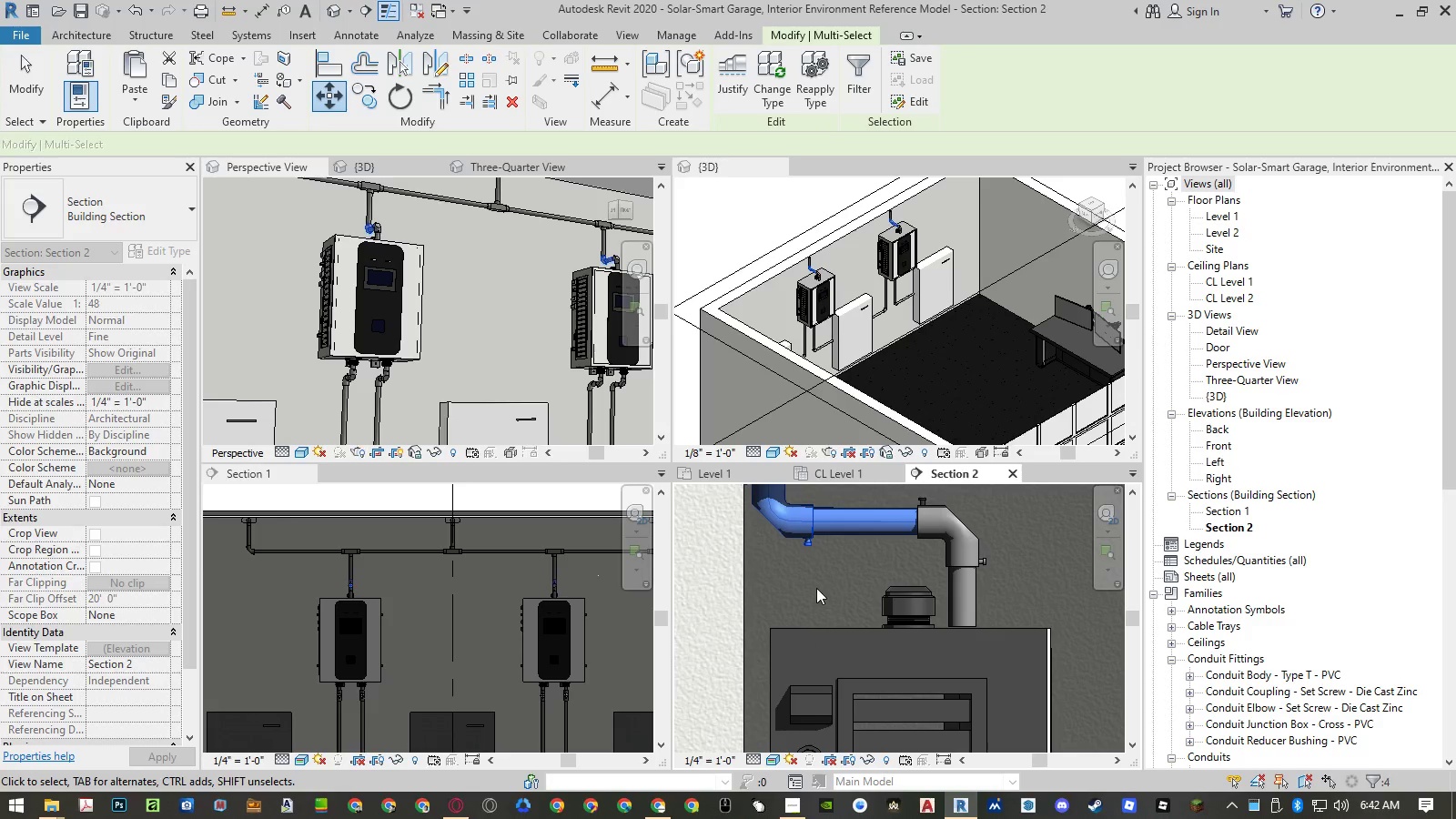 
key(Escape)
 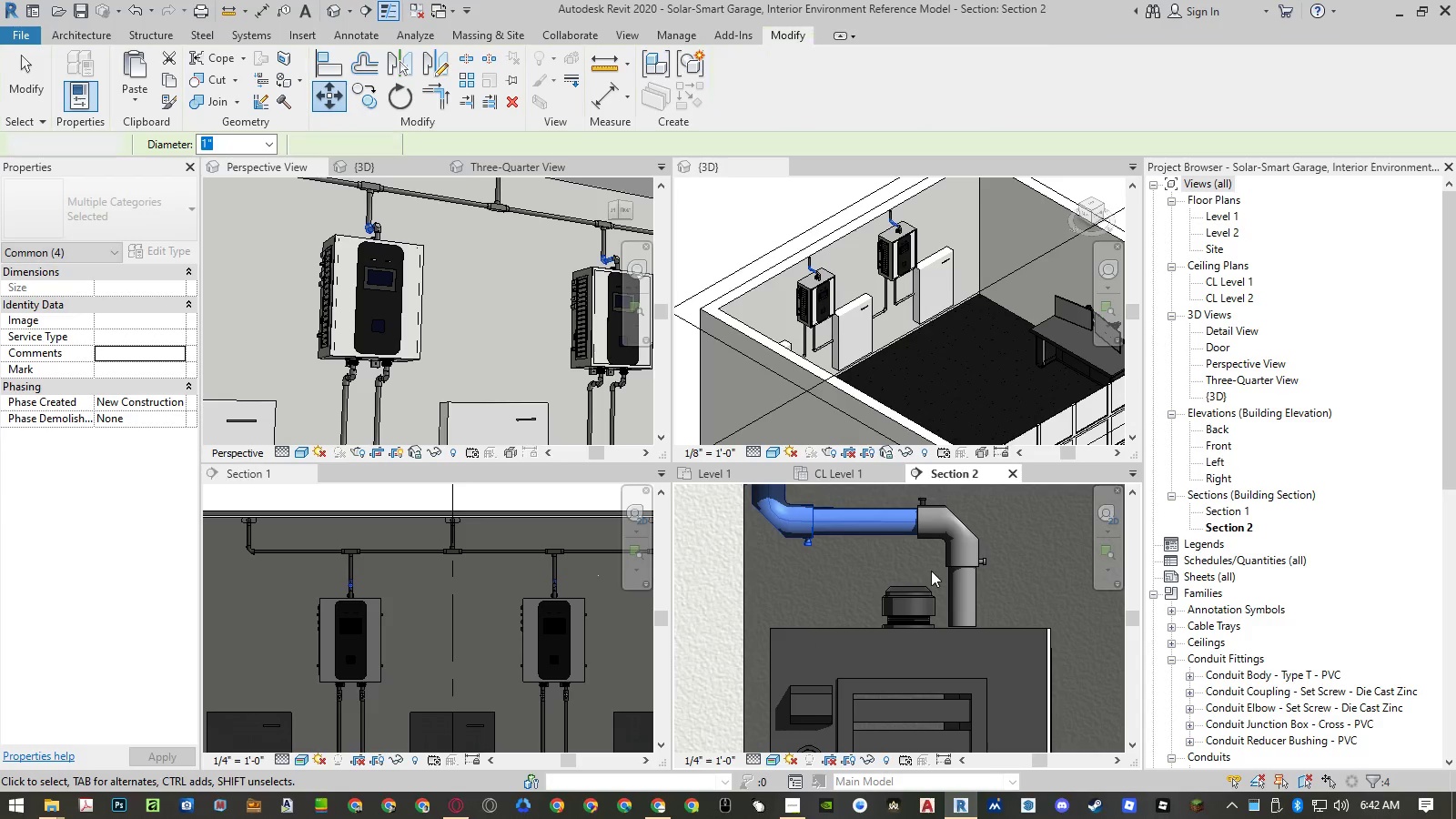 
key(Escape)
 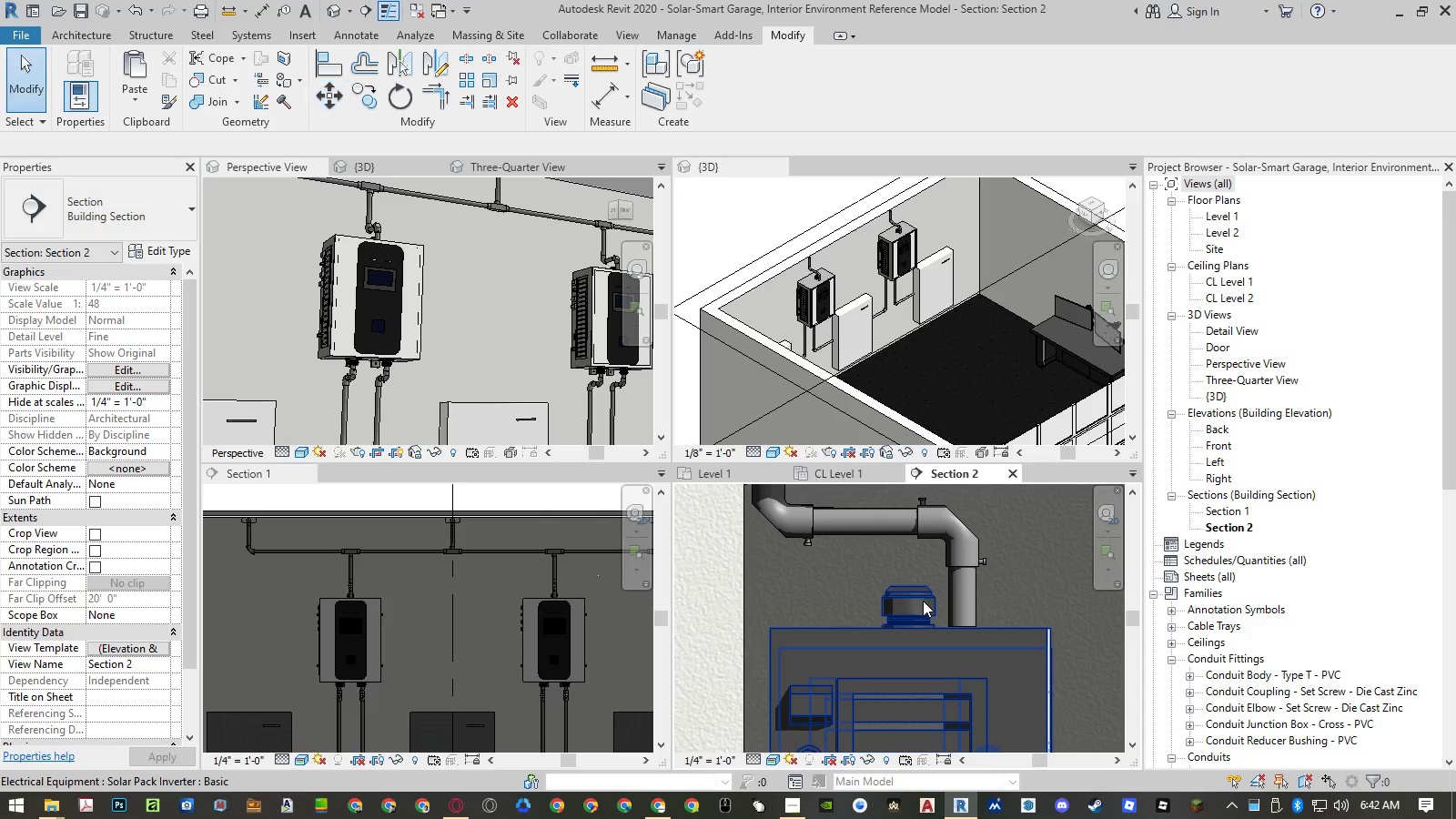 
scroll: coordinate [899, 572], scroll_direction: down, amount: 15.0
 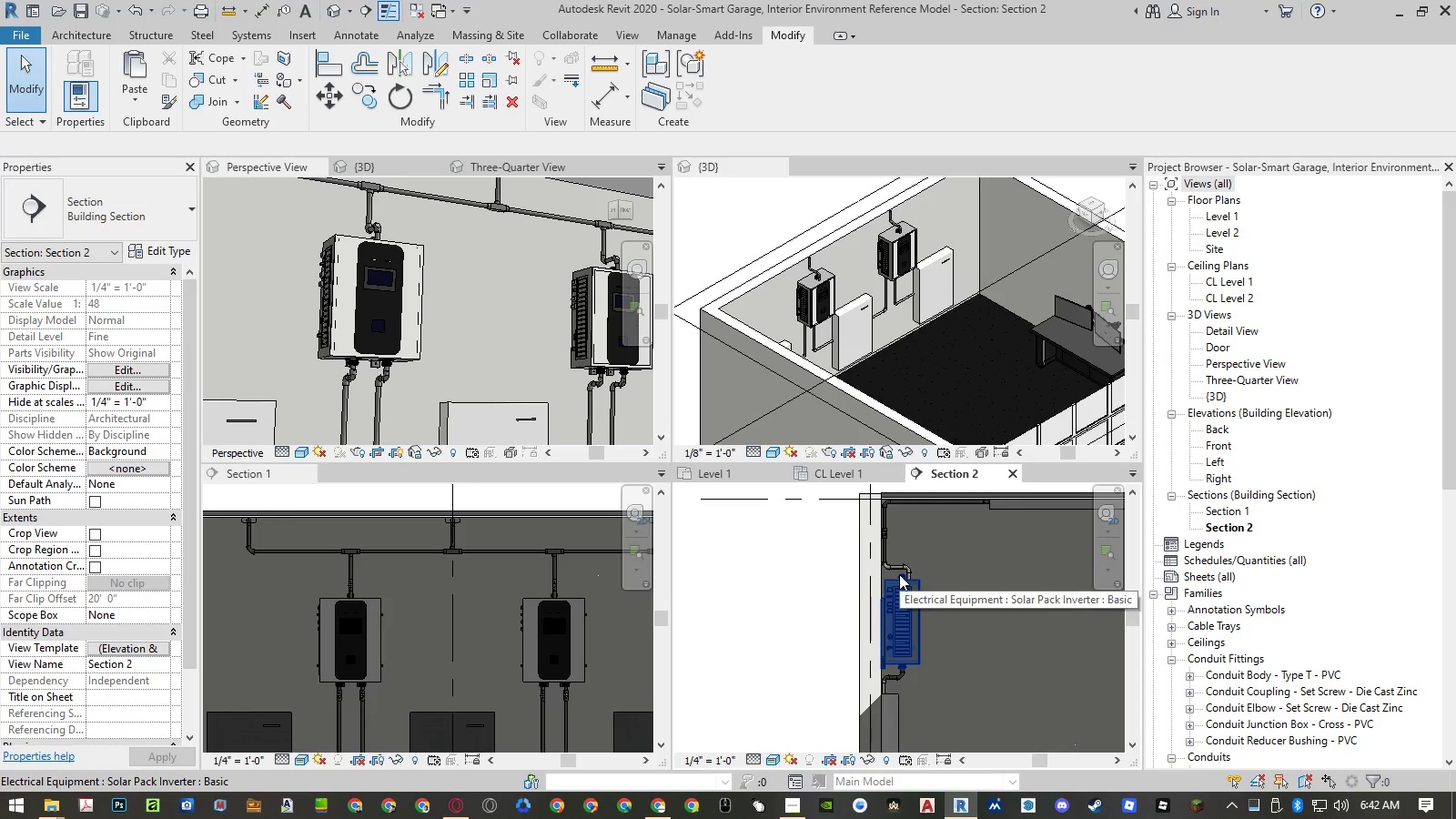 
scroll: coordinate [911, 573], scroll_direction: up, amount: 12.0
 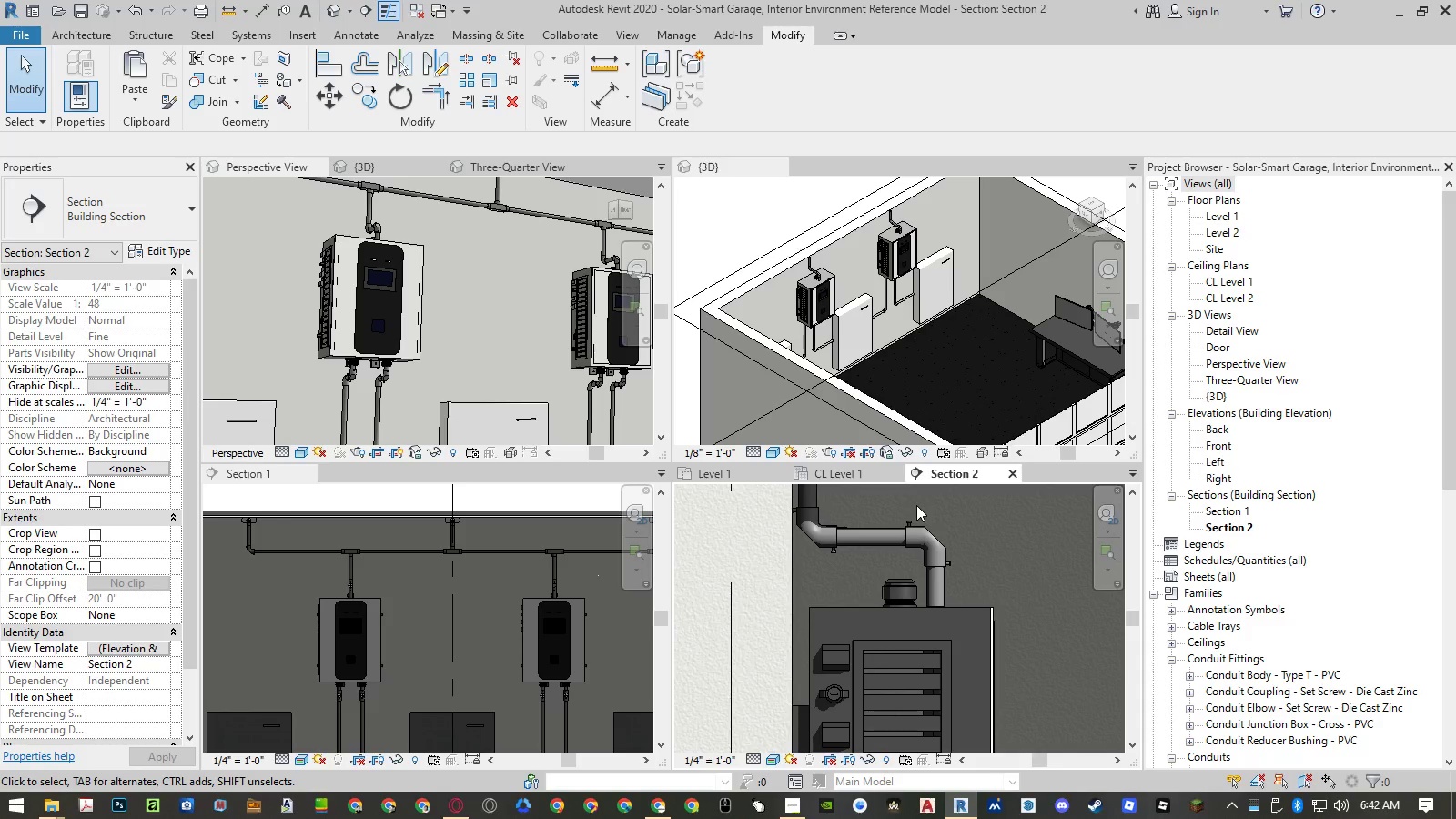 
left_click_drag(start_coordinate=[916, 503], to_coordinate=[965, 618])
 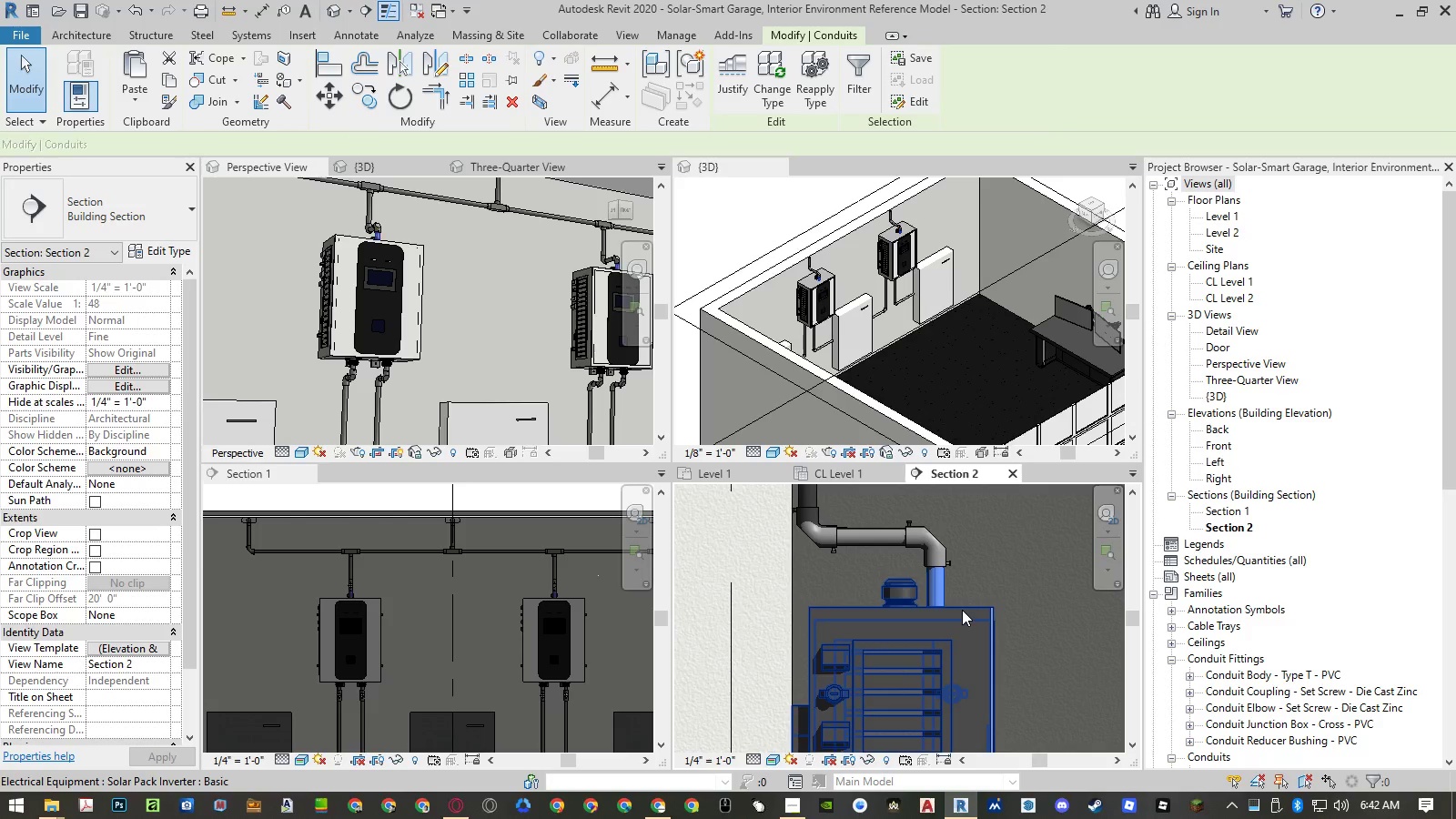 
type(mv)
 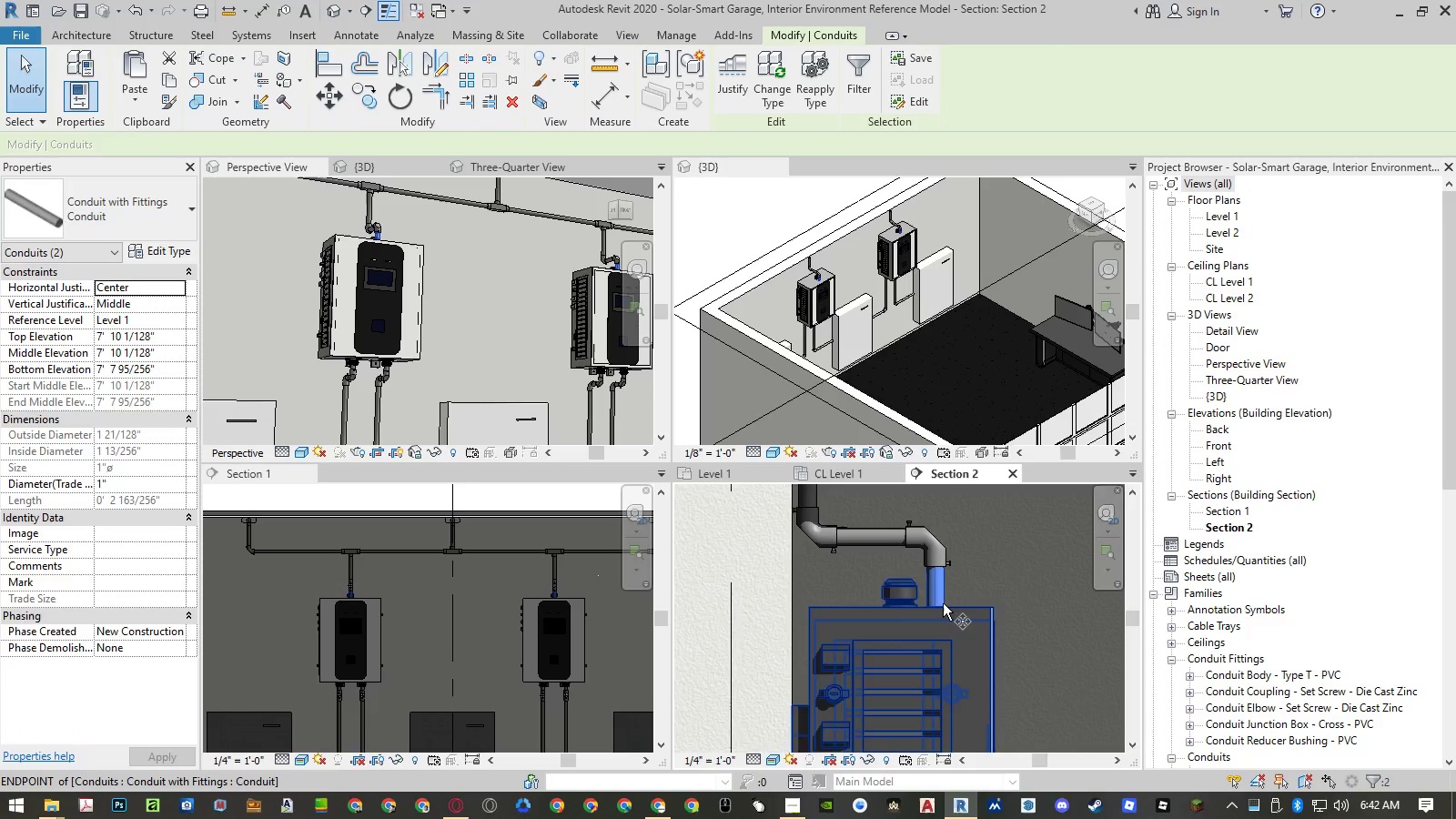 
scroll: coordinate [940, 603], scroll_direction: up, amount: 6.0
 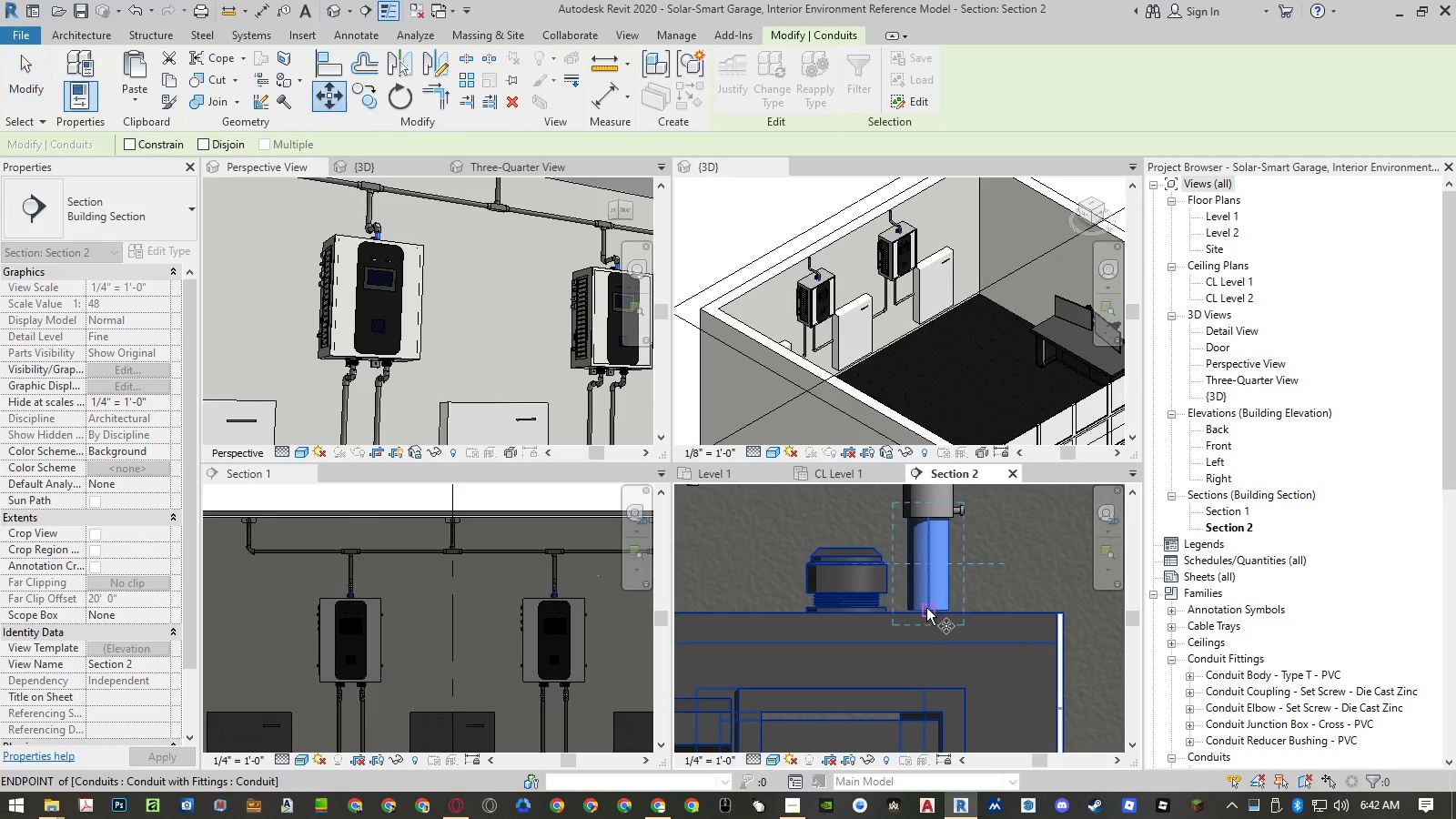 
left_click([926, 608])
 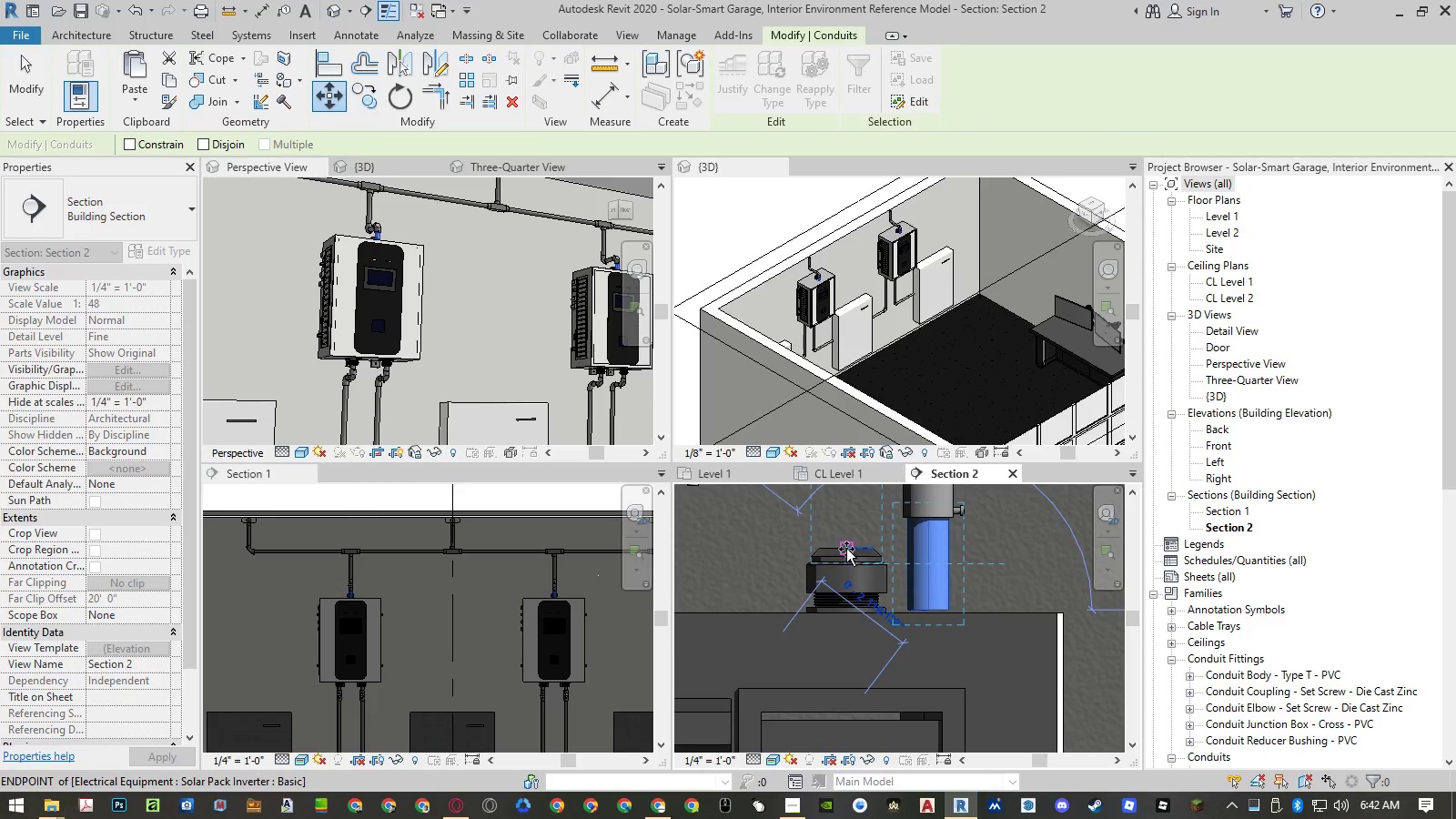 
left_click([844, 549])
 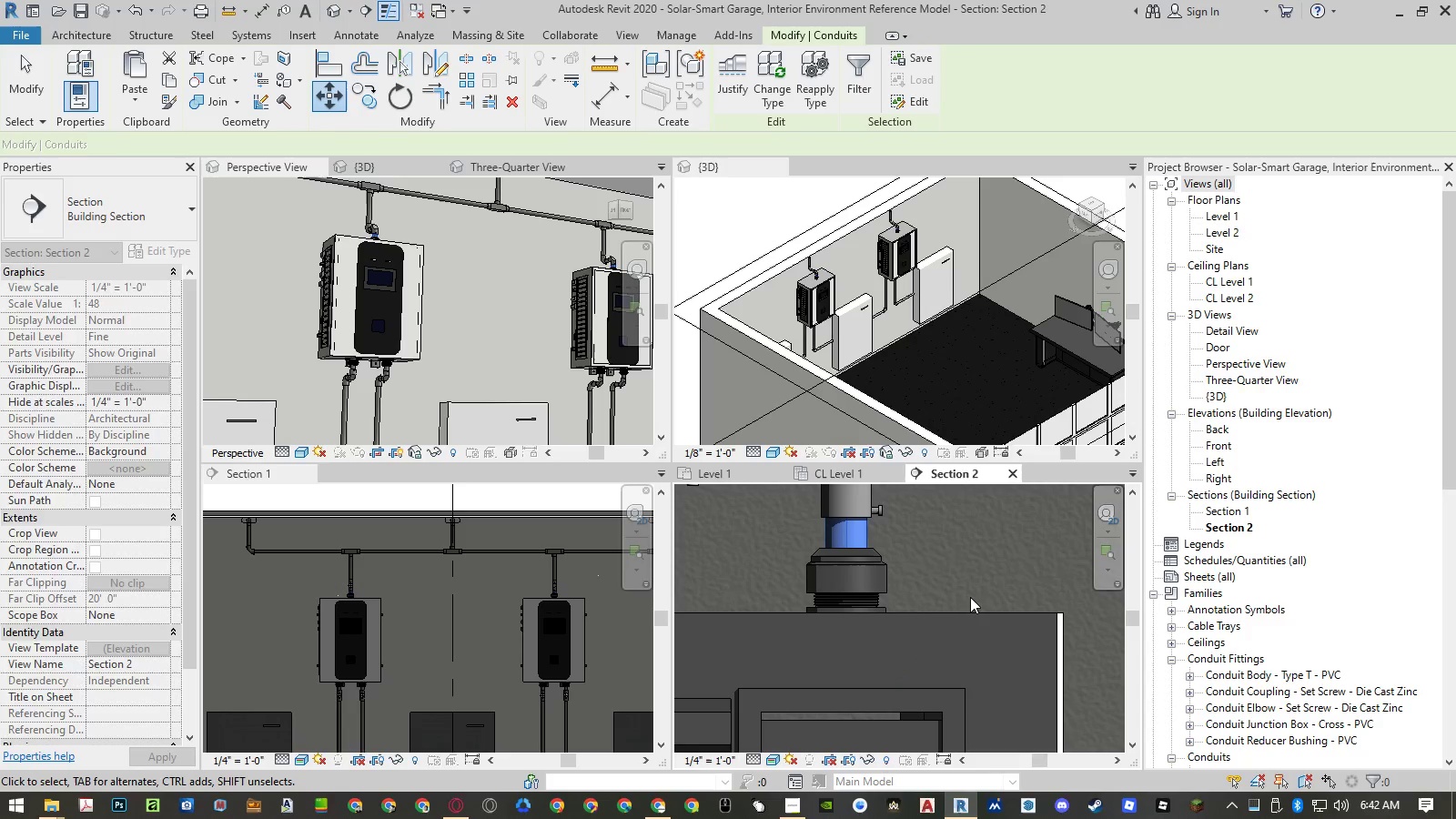 
key(Escape)
 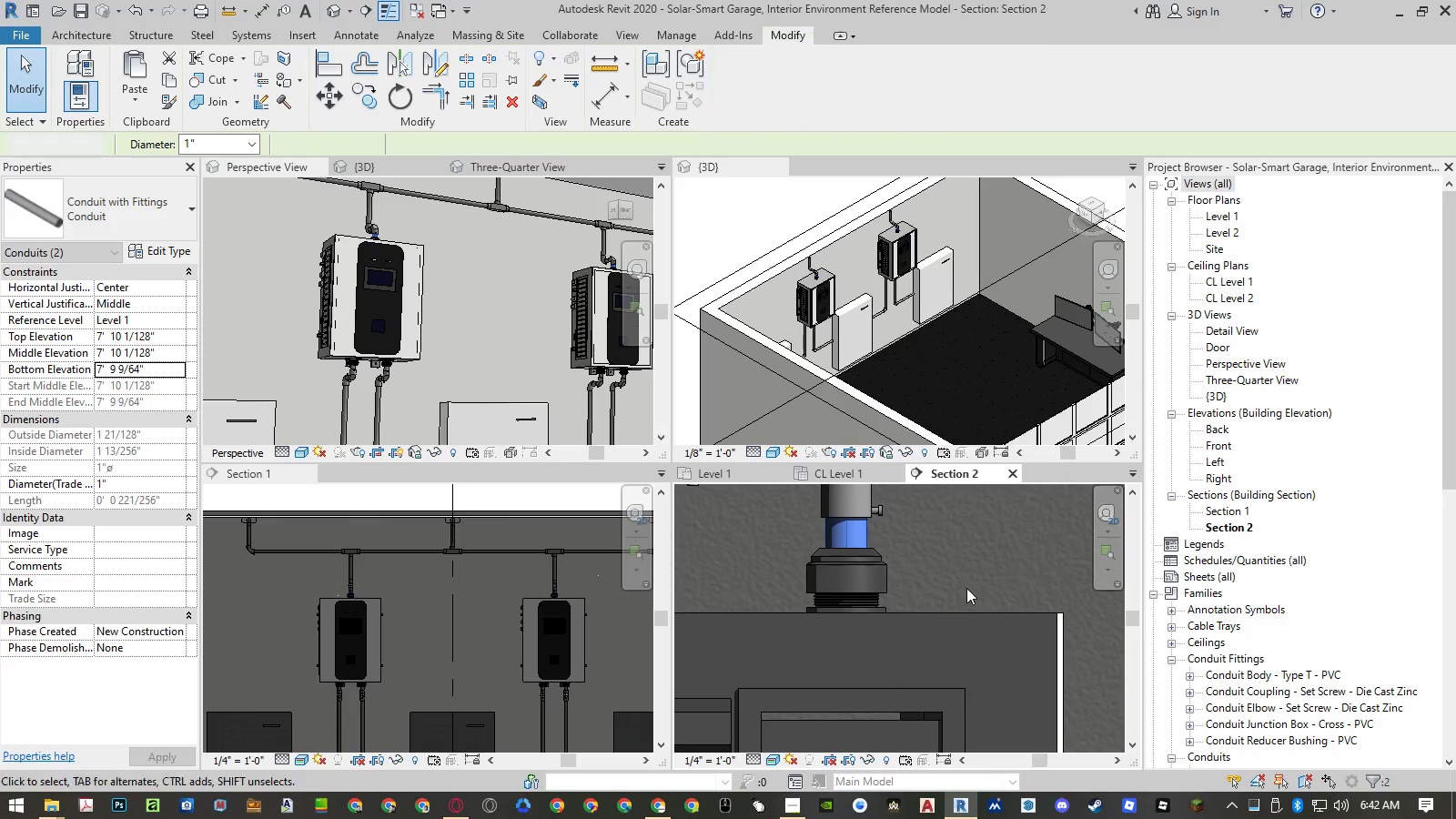 
key(Escape)
 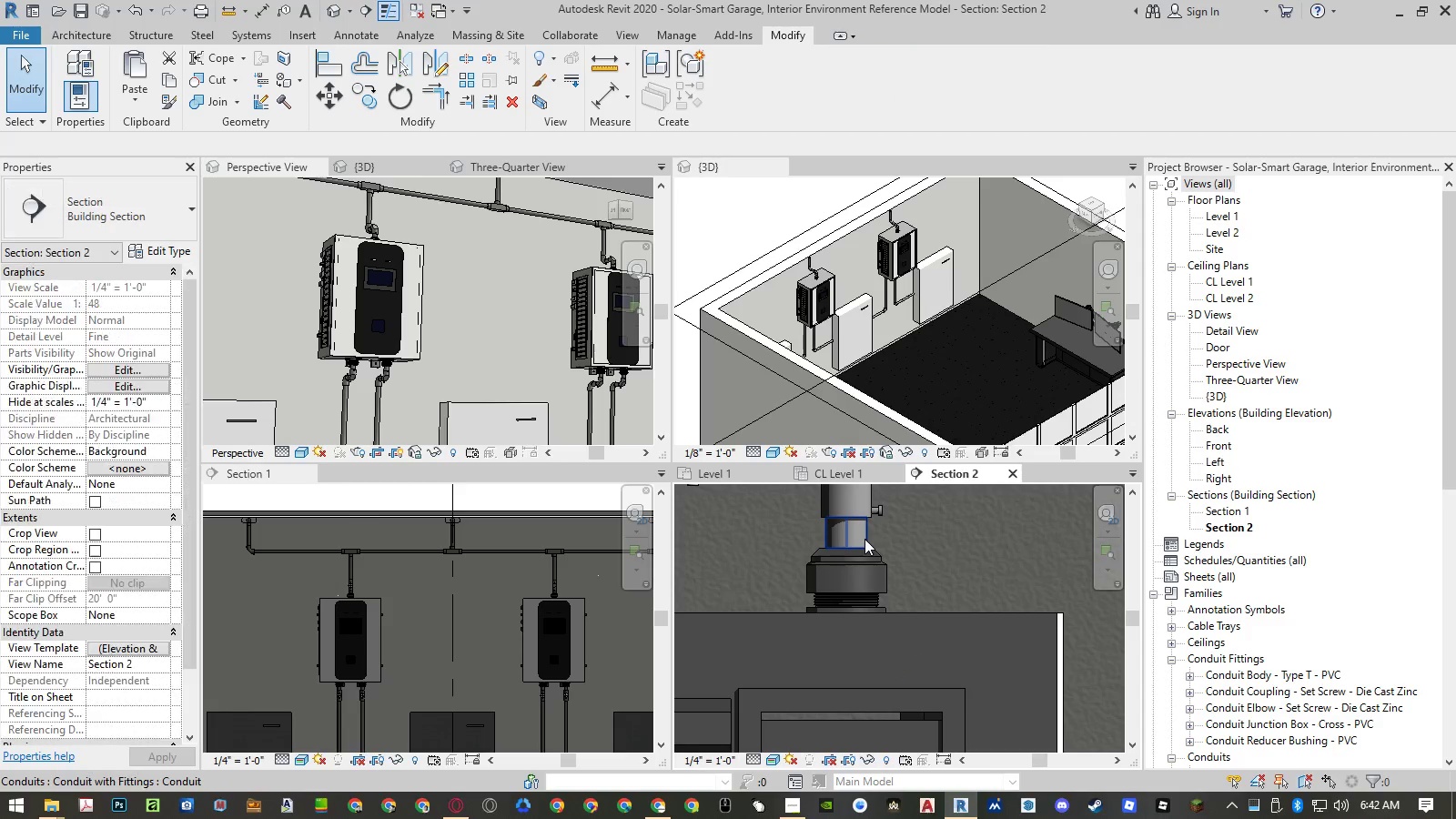 
left_click([864, 538])
 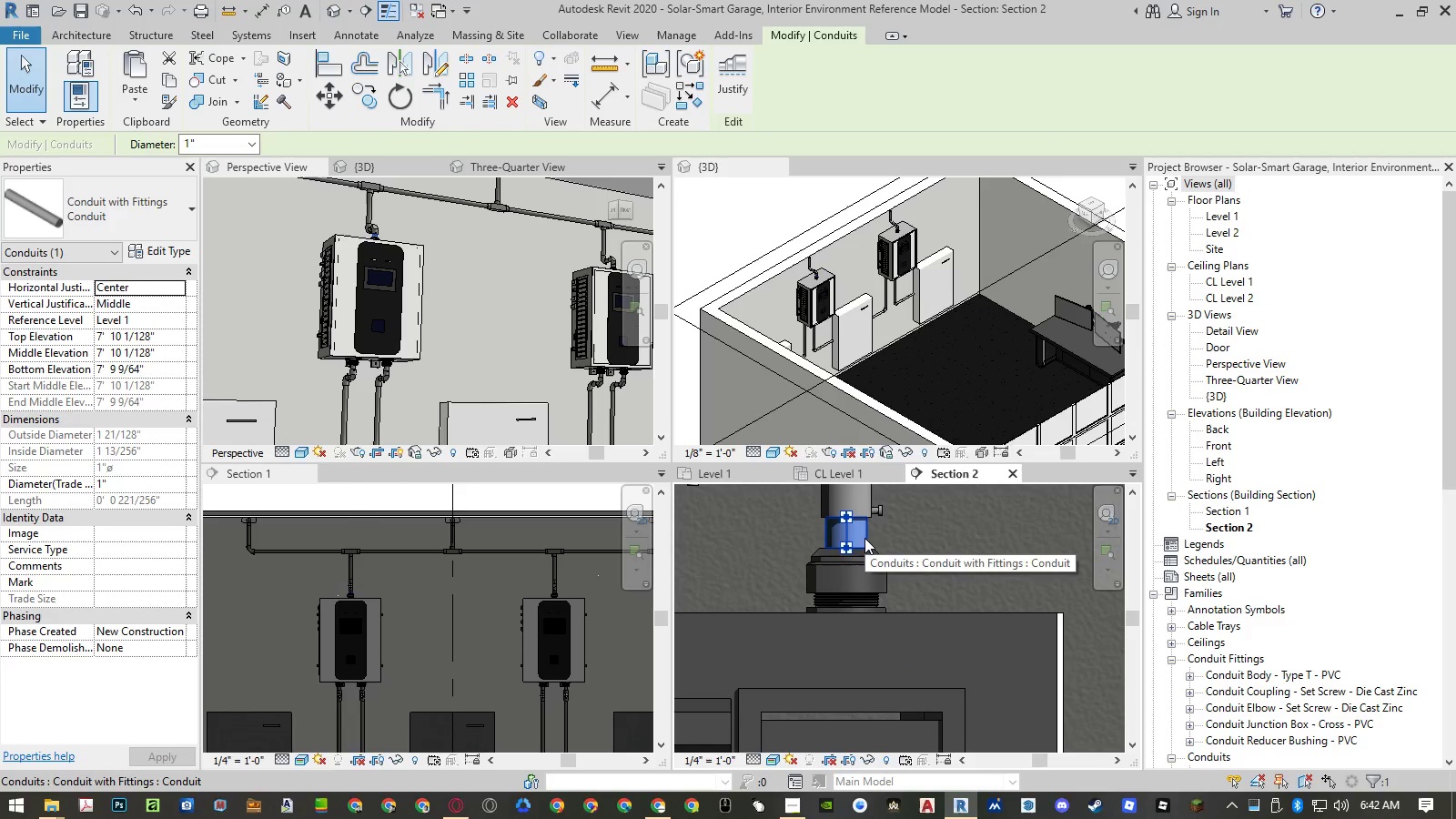 
key(Escape)
 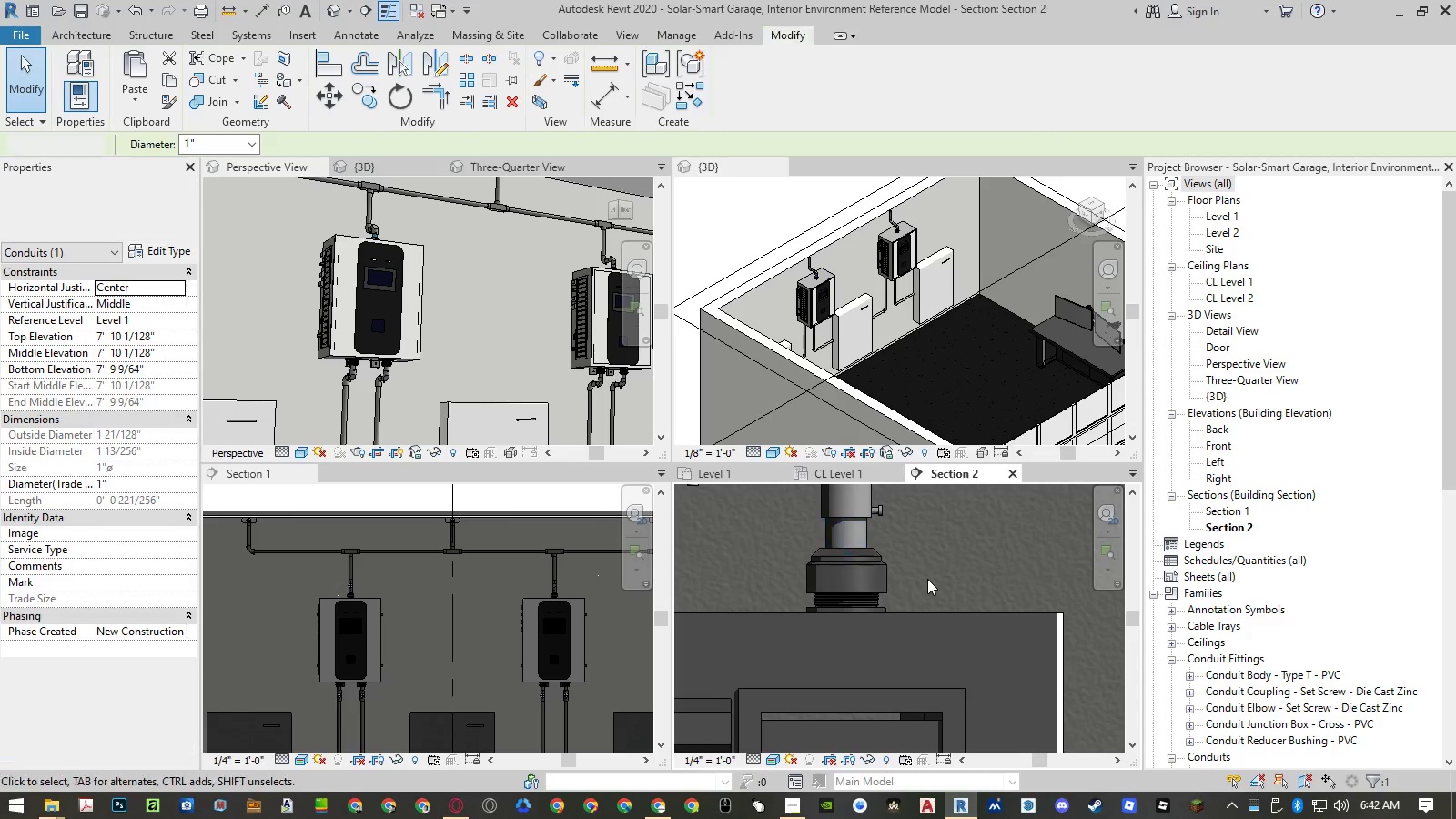 
key(Escape)
 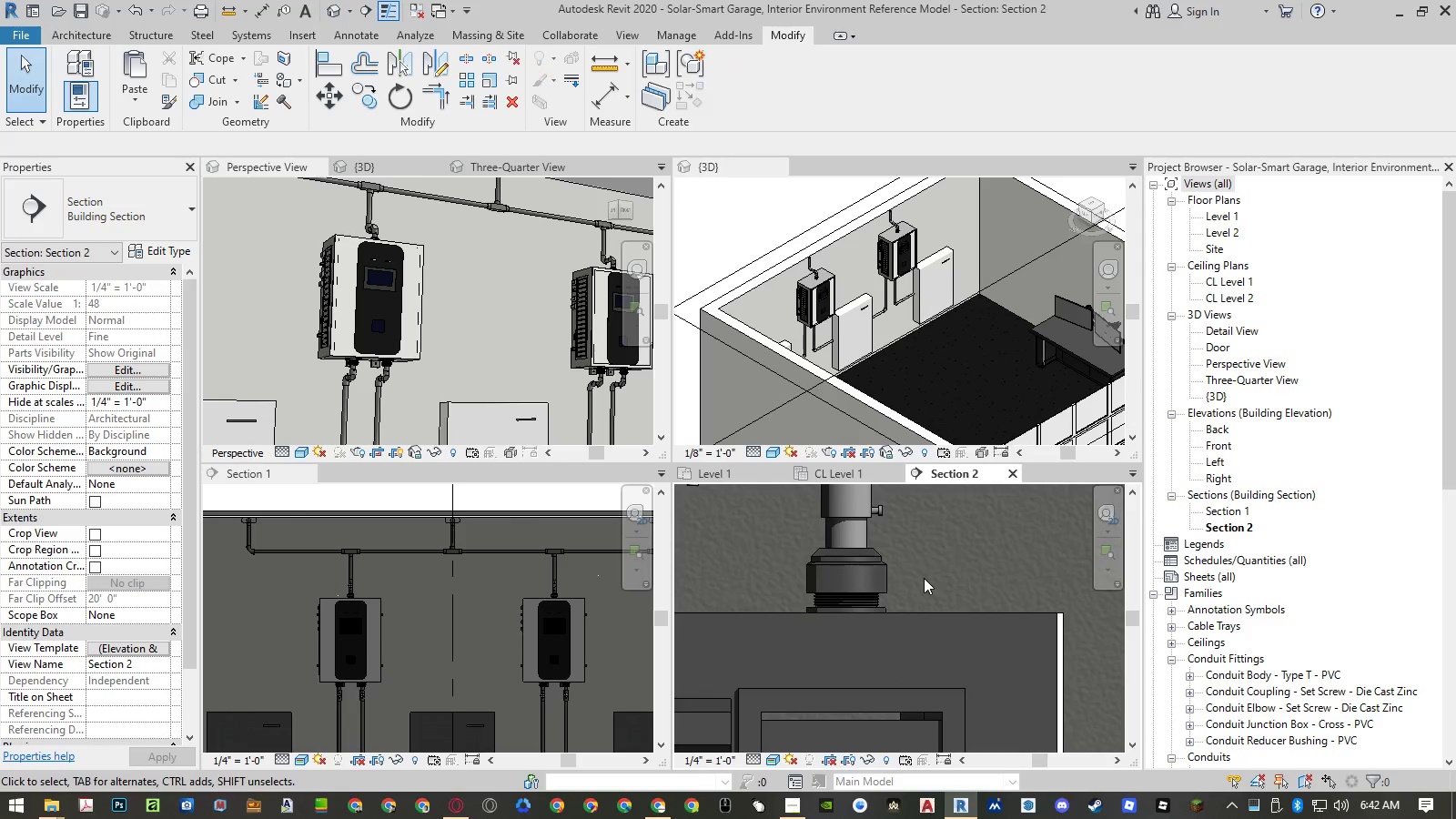 
scroll: coordinate [902, 520], scroll_direction: down, amount: 24.0
 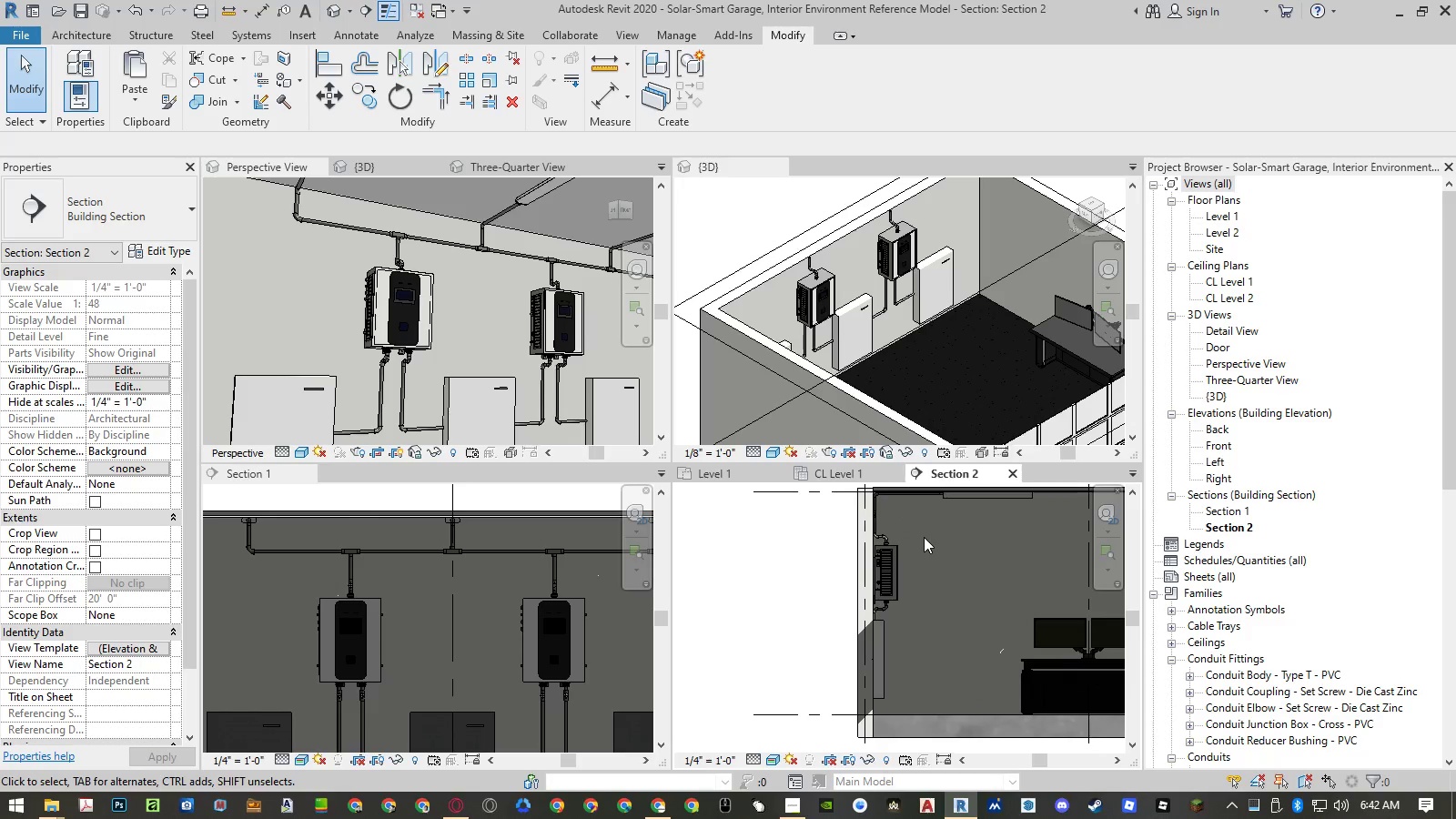 
key(Escape)
 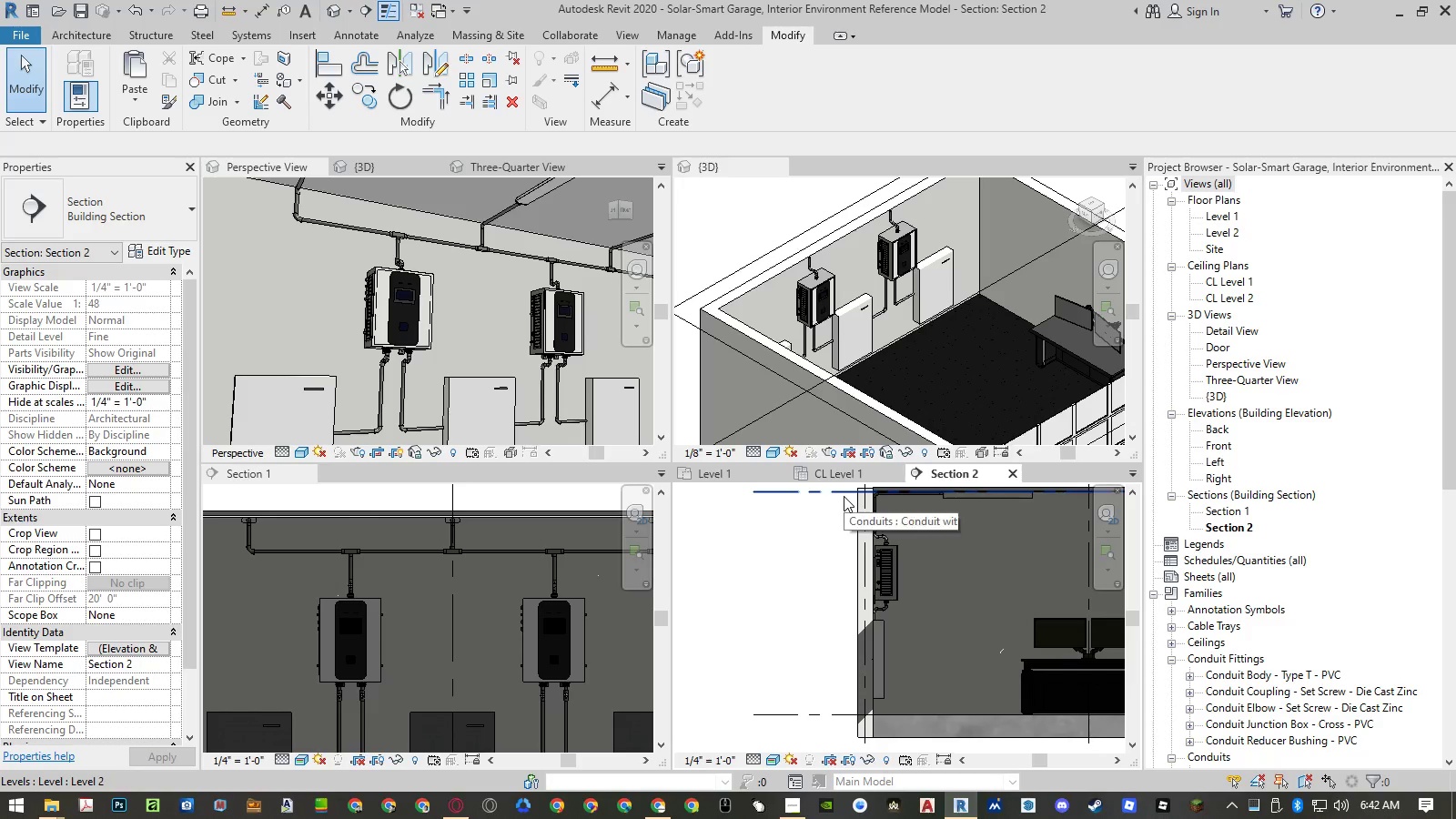 
scroll: coordinate [341, 579], scroll_direction: down, amount: 5.0
 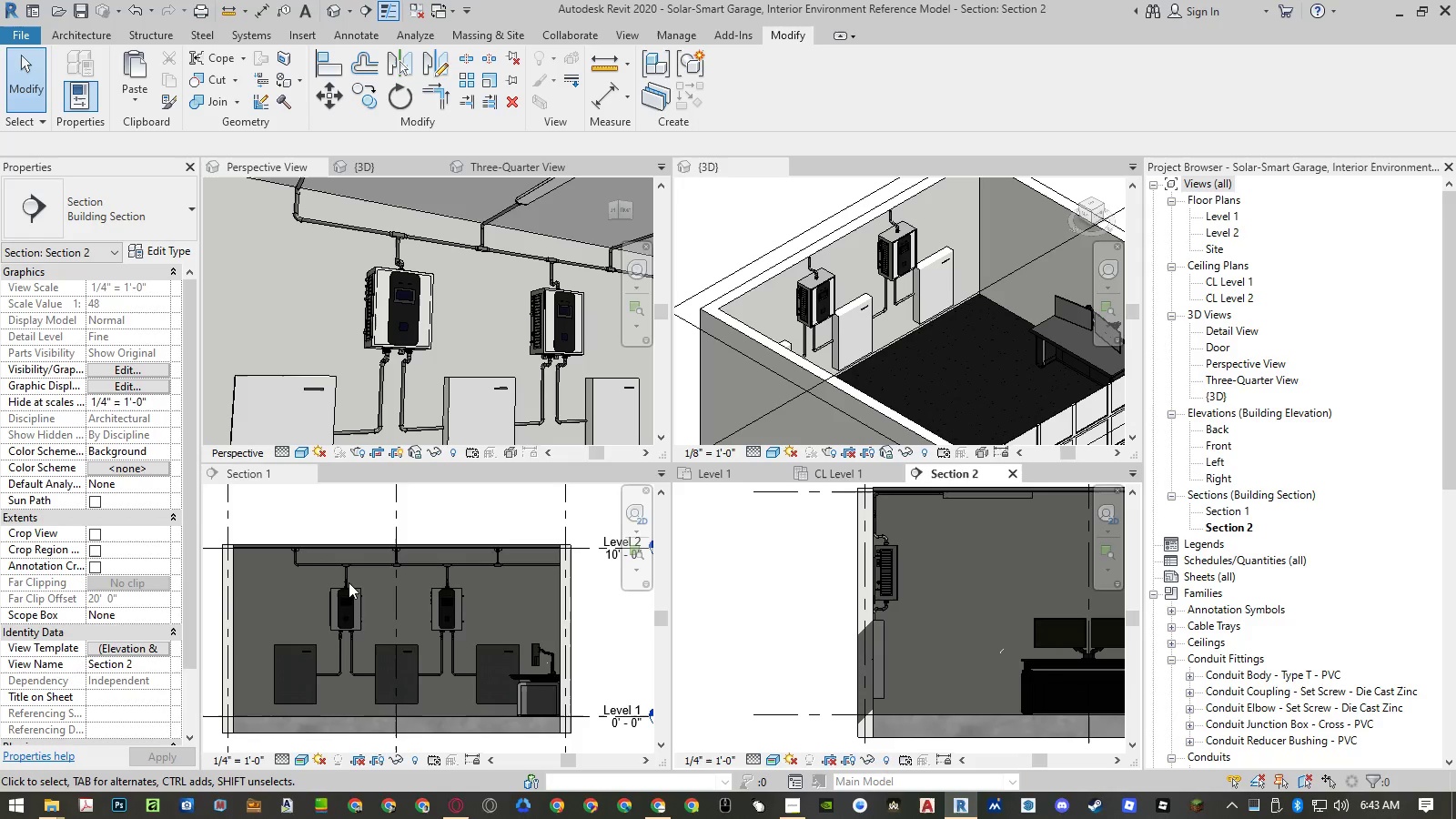 
wait(15.74)
 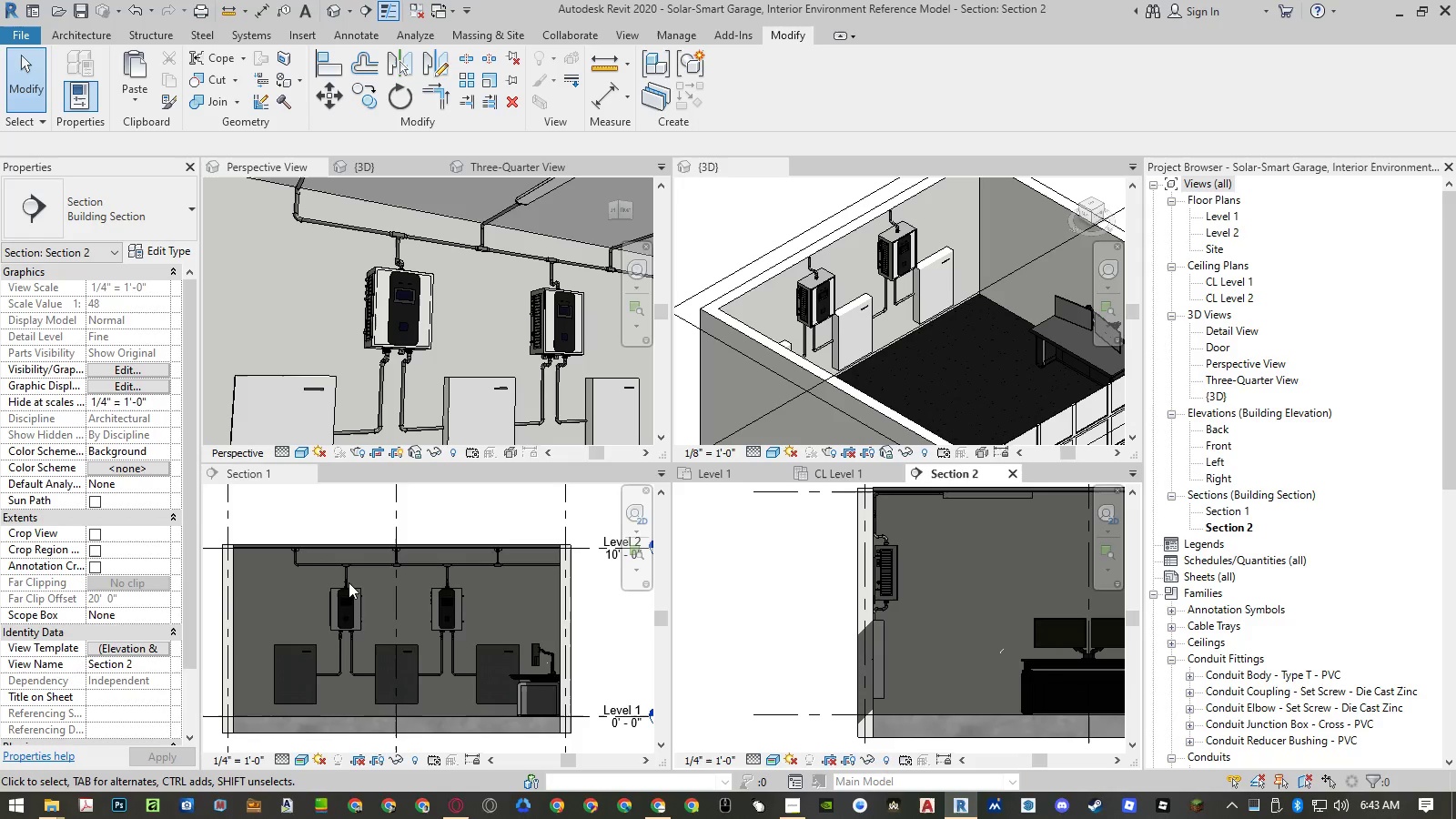 
scroll: coordinate [793, 572], scroll_direction: down, amount: 5.0
 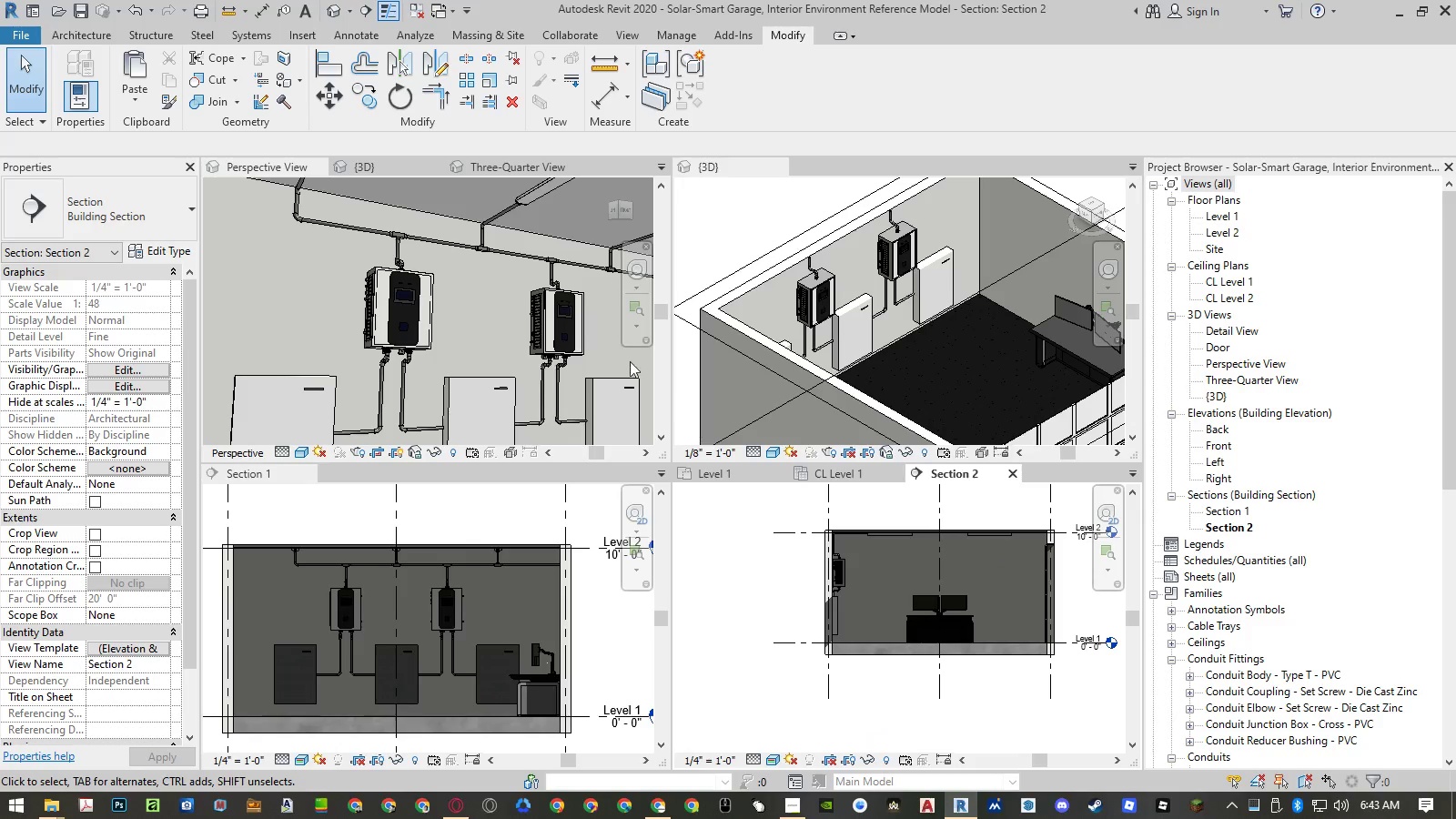 
wait(7.27)
 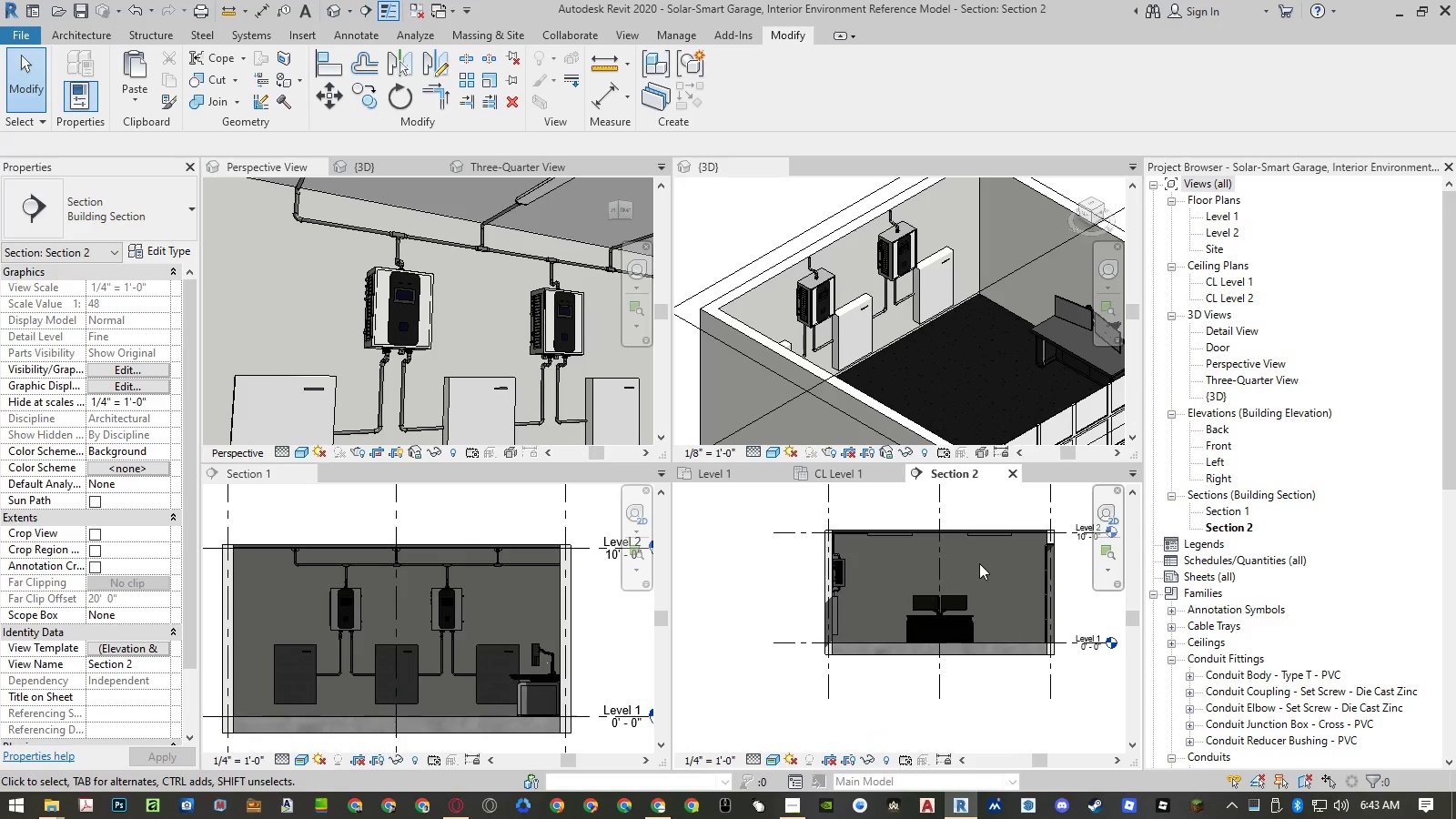 
left_click([445, 357])
 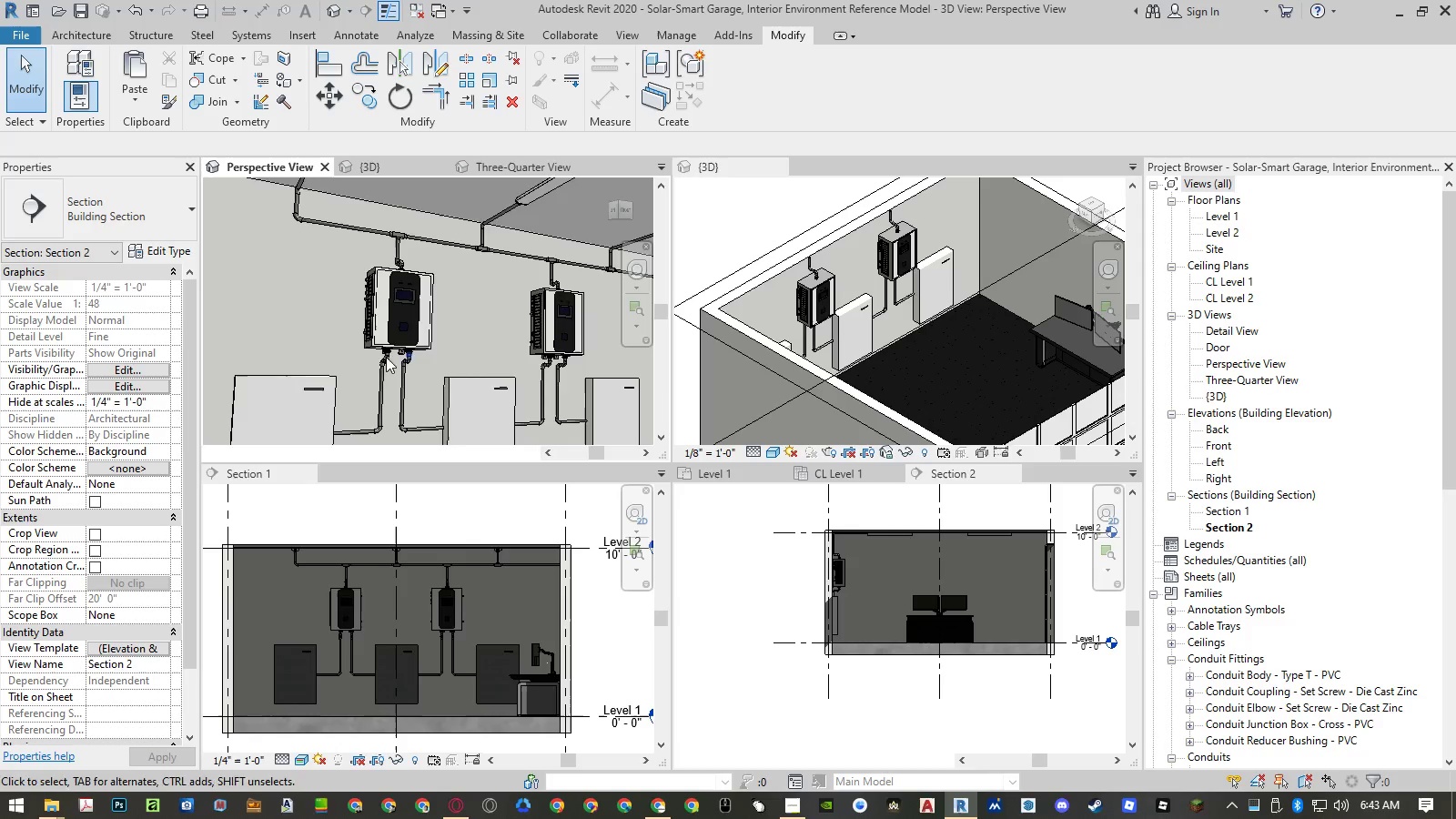 
scroll: coordinate [381, 357], scroll_direction: down, amount: 4.0
 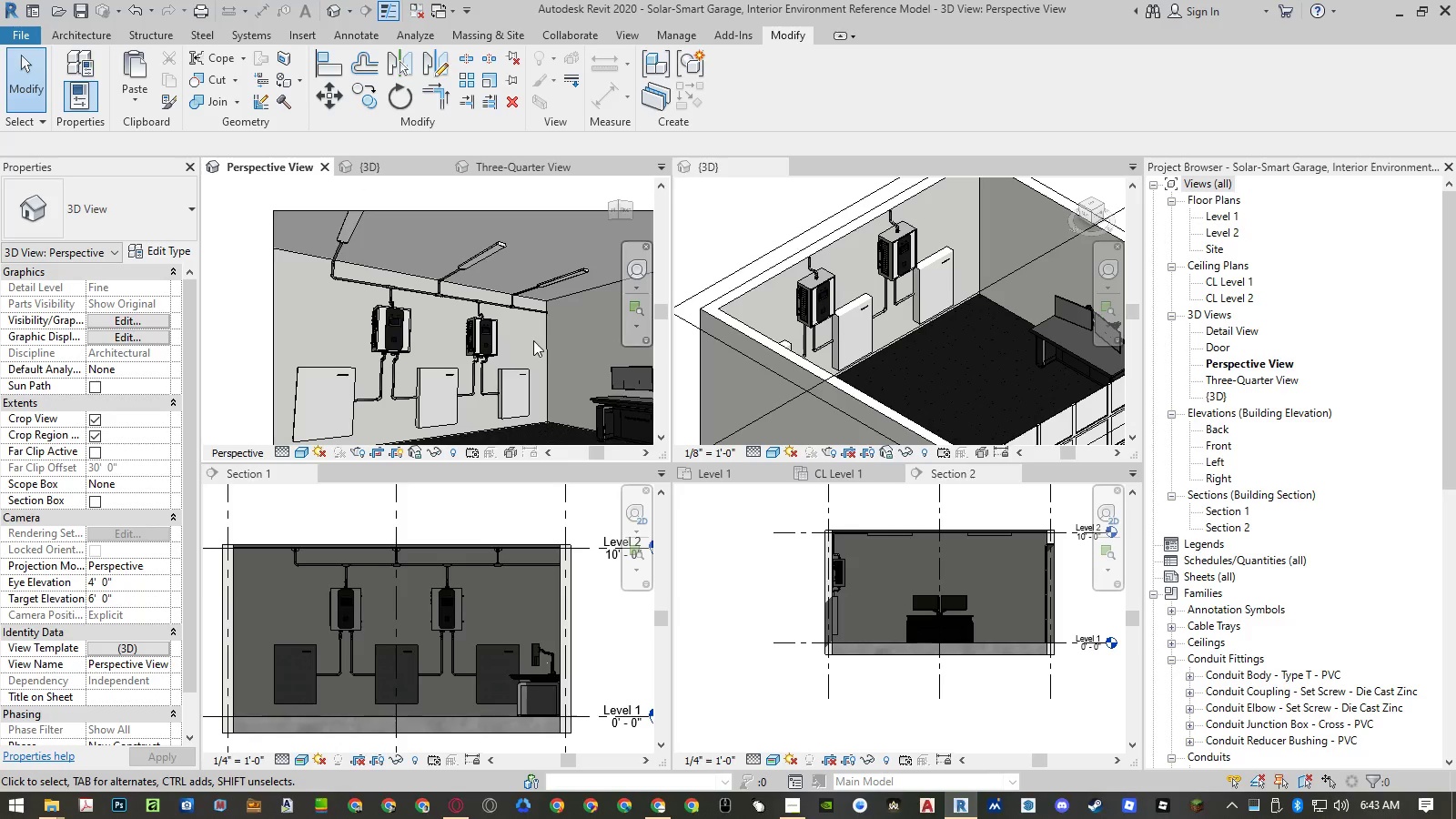 
scroll: coordinate [527, 315], scroll_direction: up, amount: 8.0
 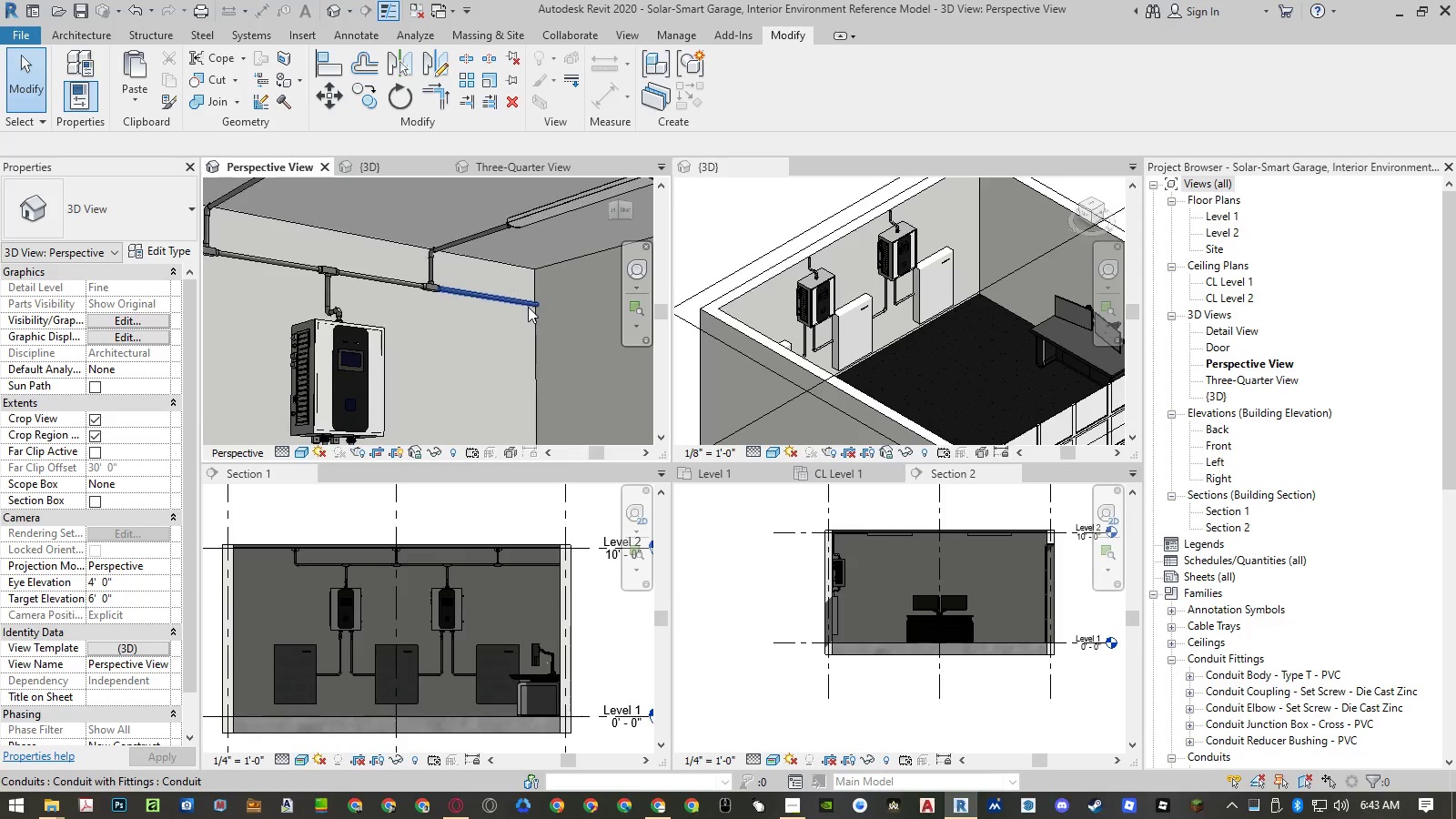 
left_click([528, 307])
 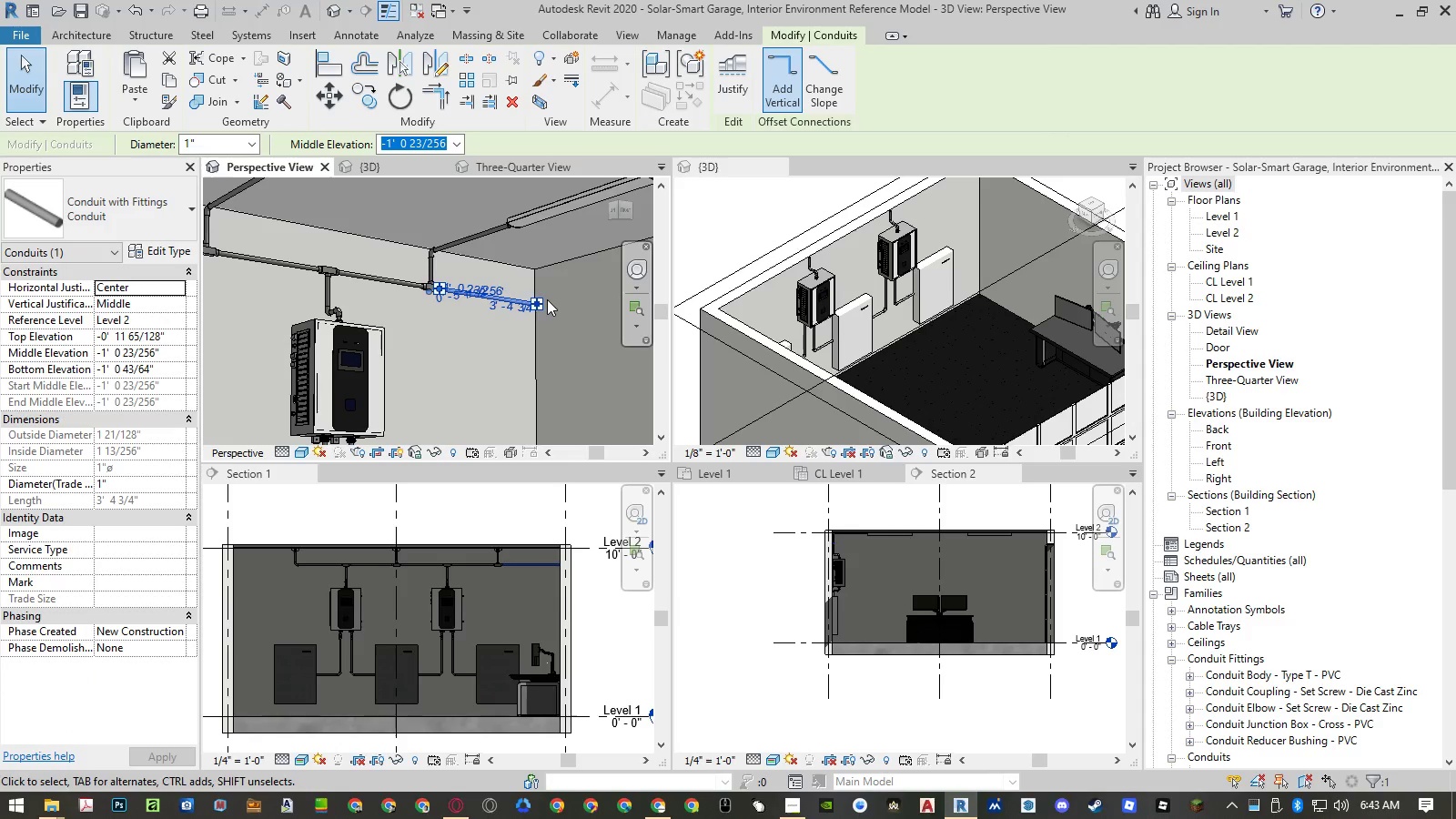 
right_click([537, 300])
 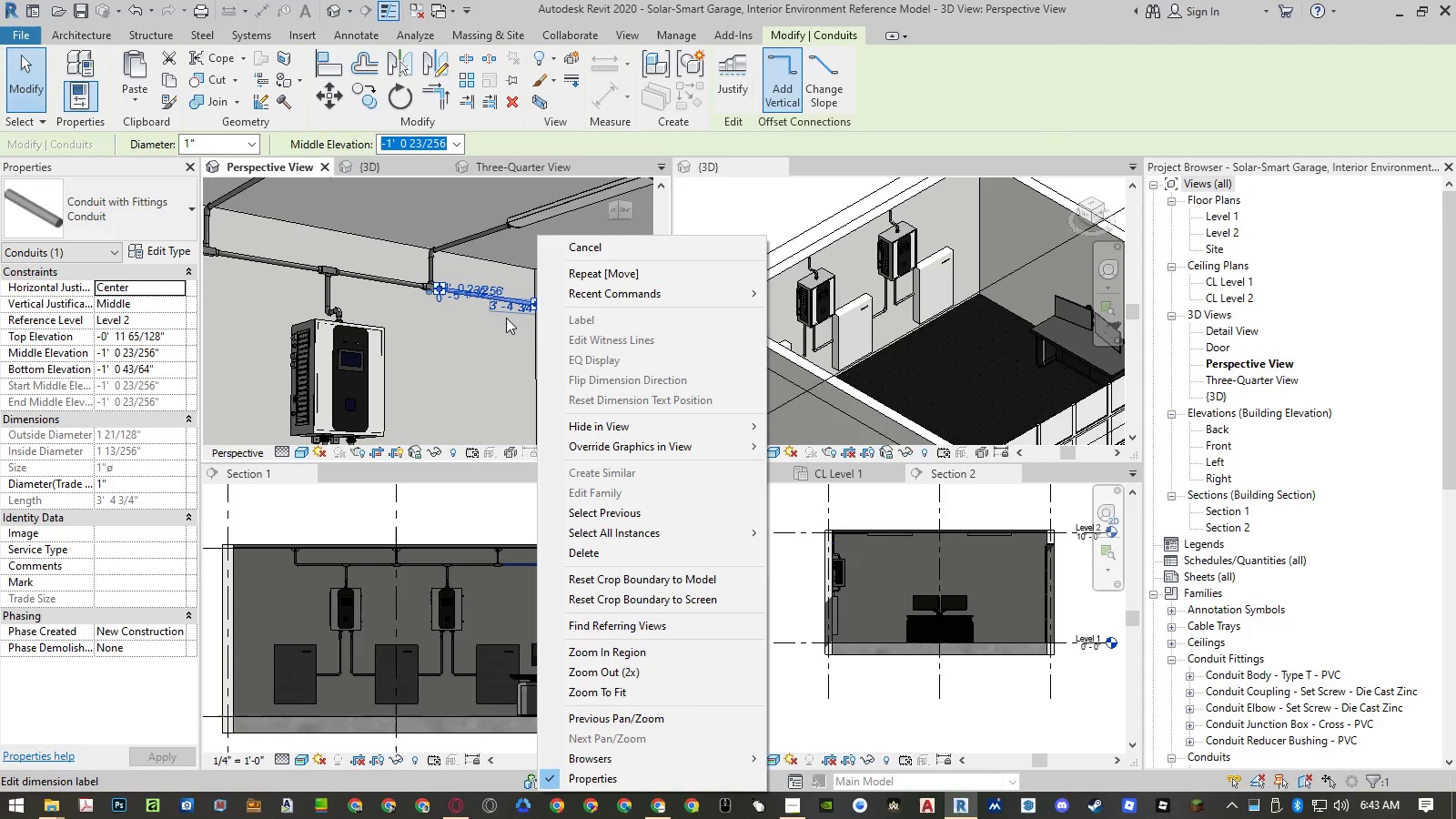 
left_click([505, 328])
 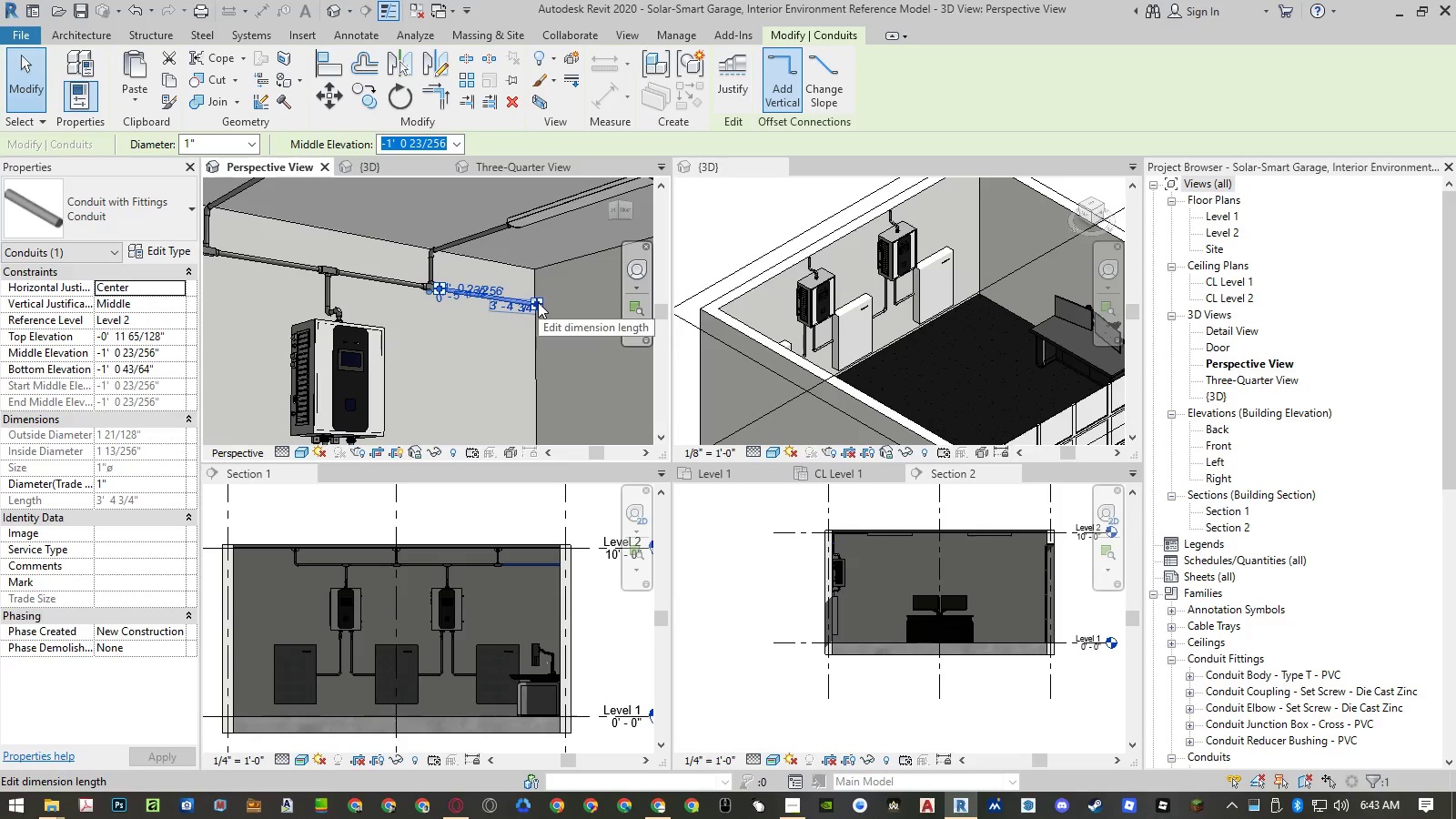 
scroll: coordinate [538, 303], scroll_direction: up, amount: 6.0
 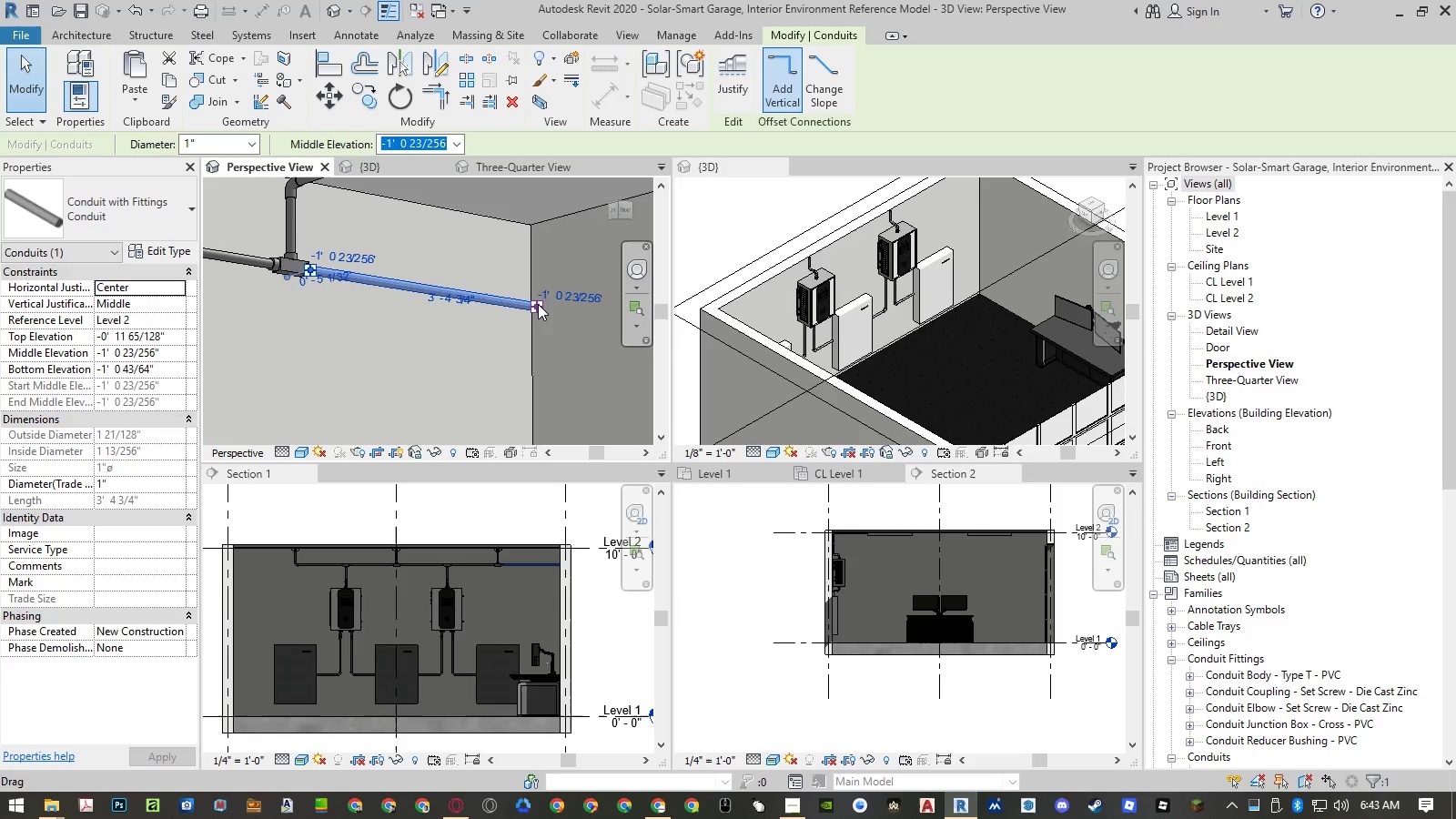 
right_click([538, 304])
 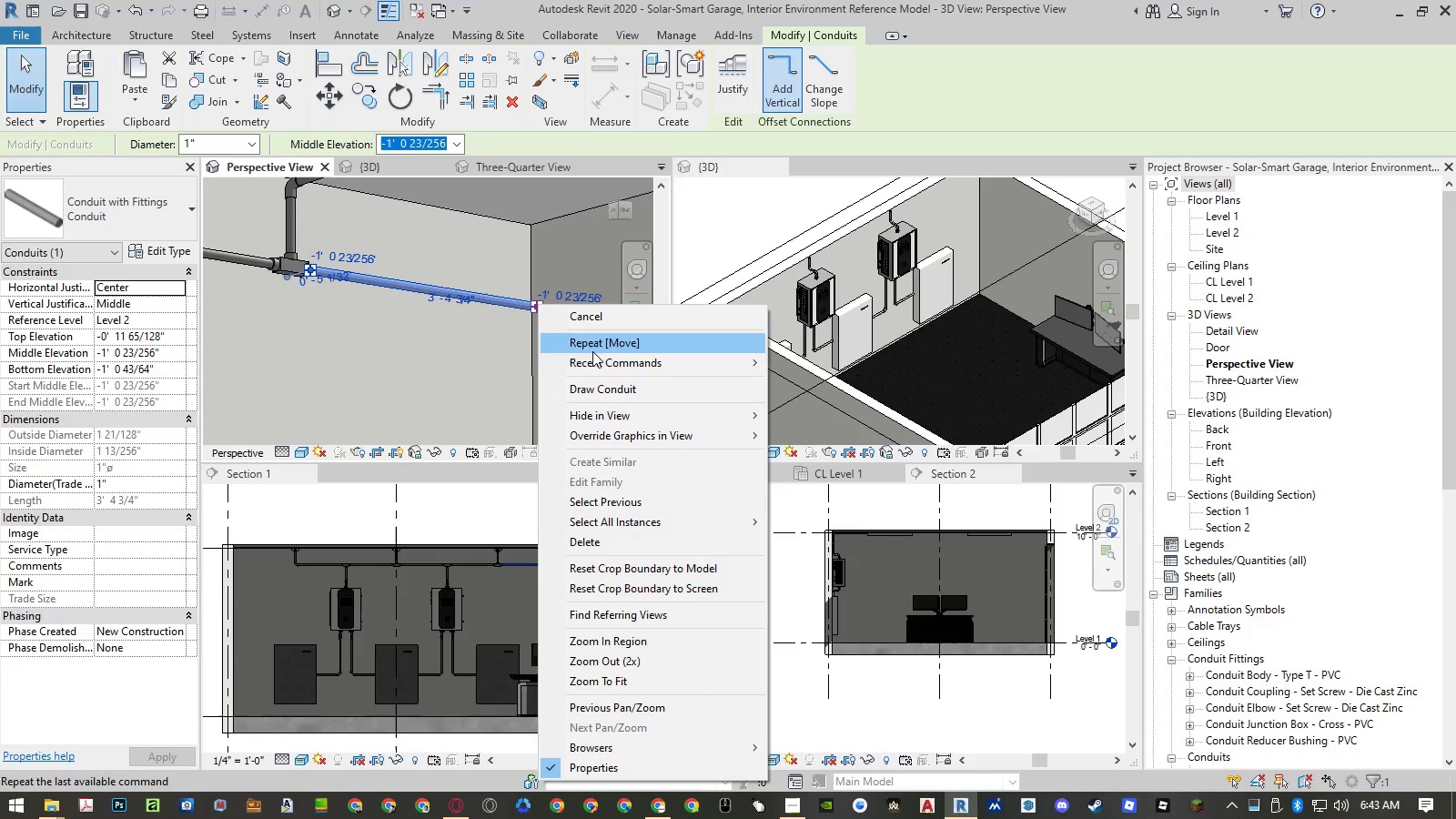 
left_click([599, 385])
 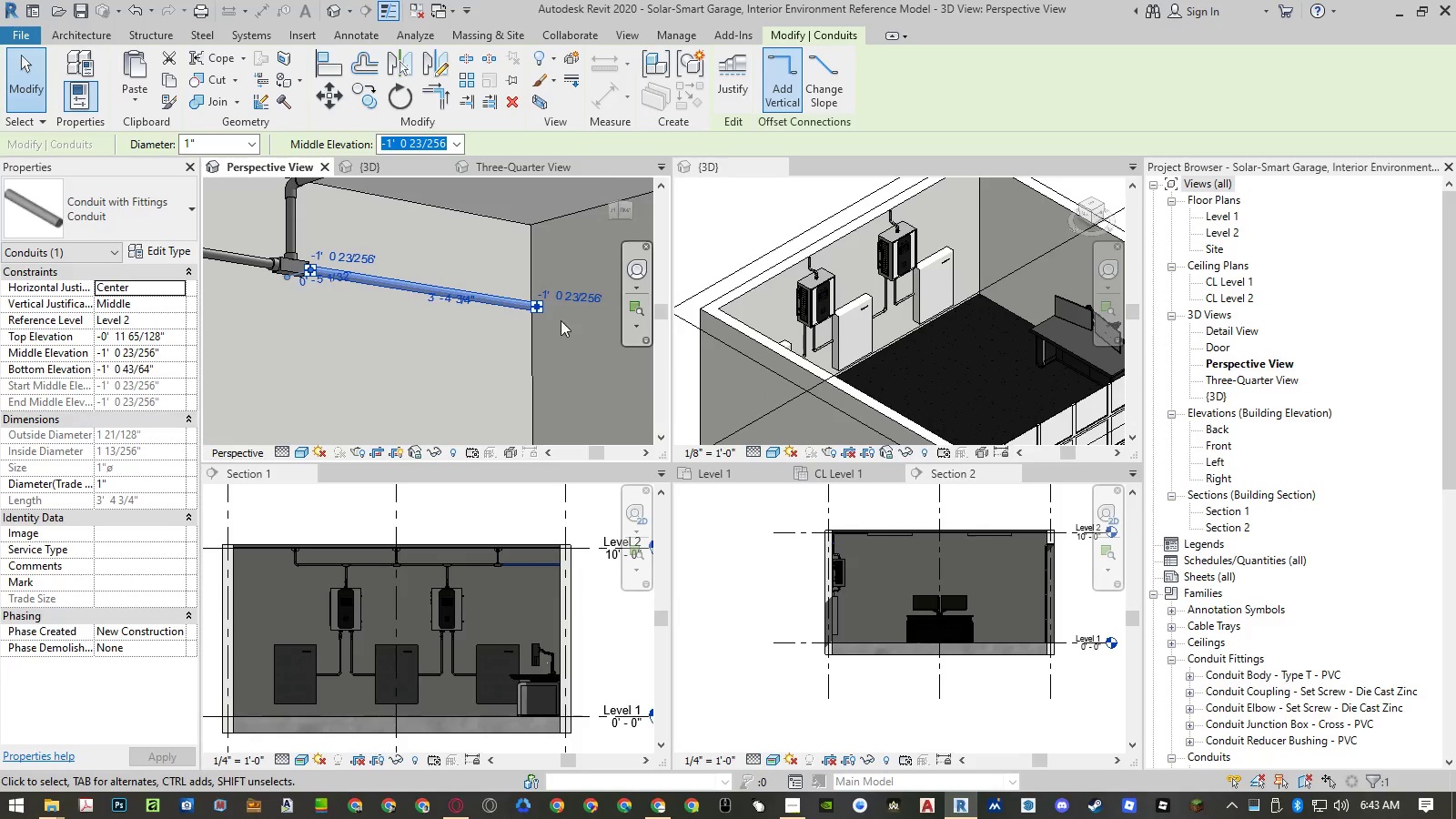 
scroll: coordinate [523, 341], scroll_direction: down, amount: 5.0
 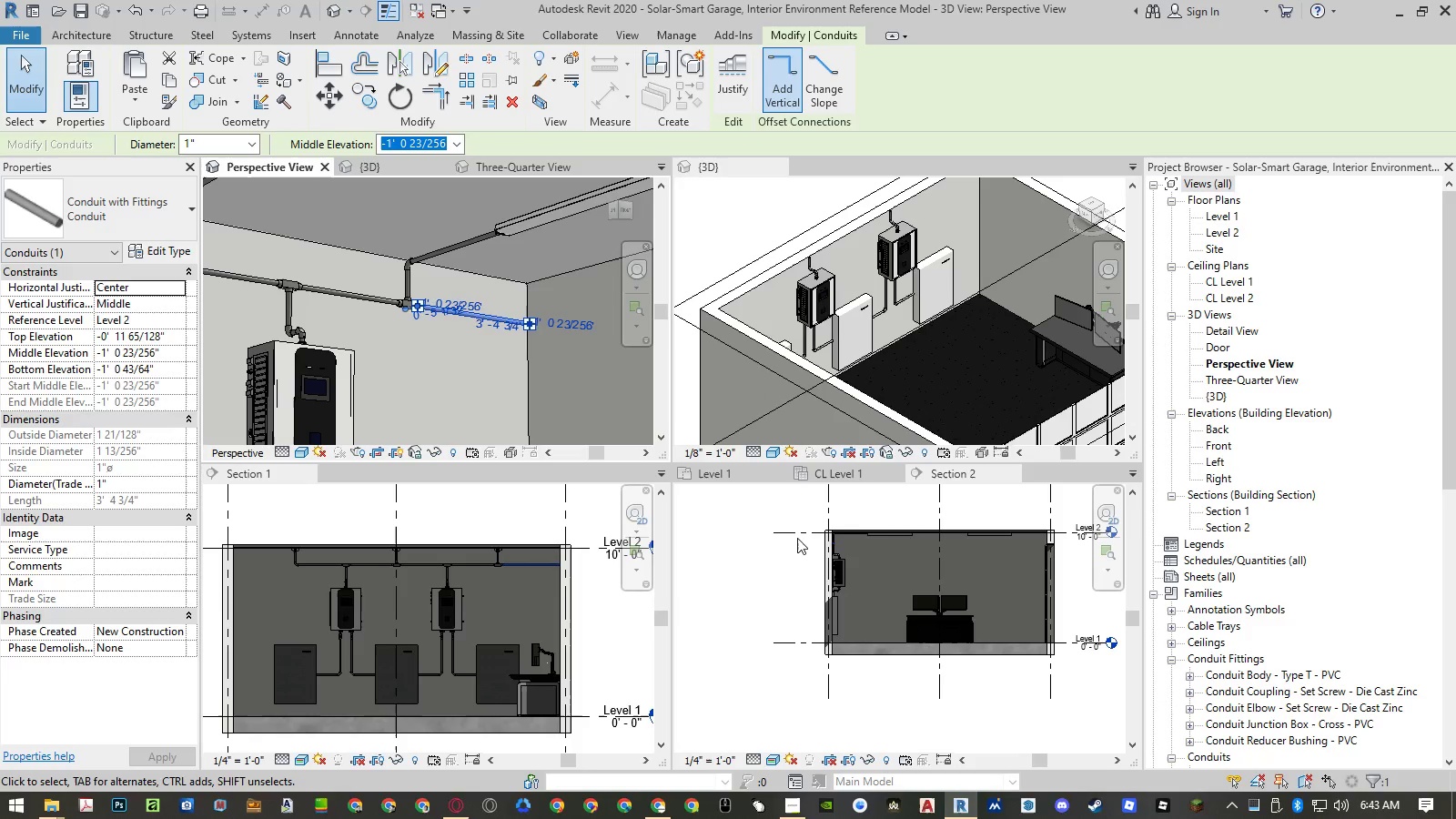 
wait(5.39)
 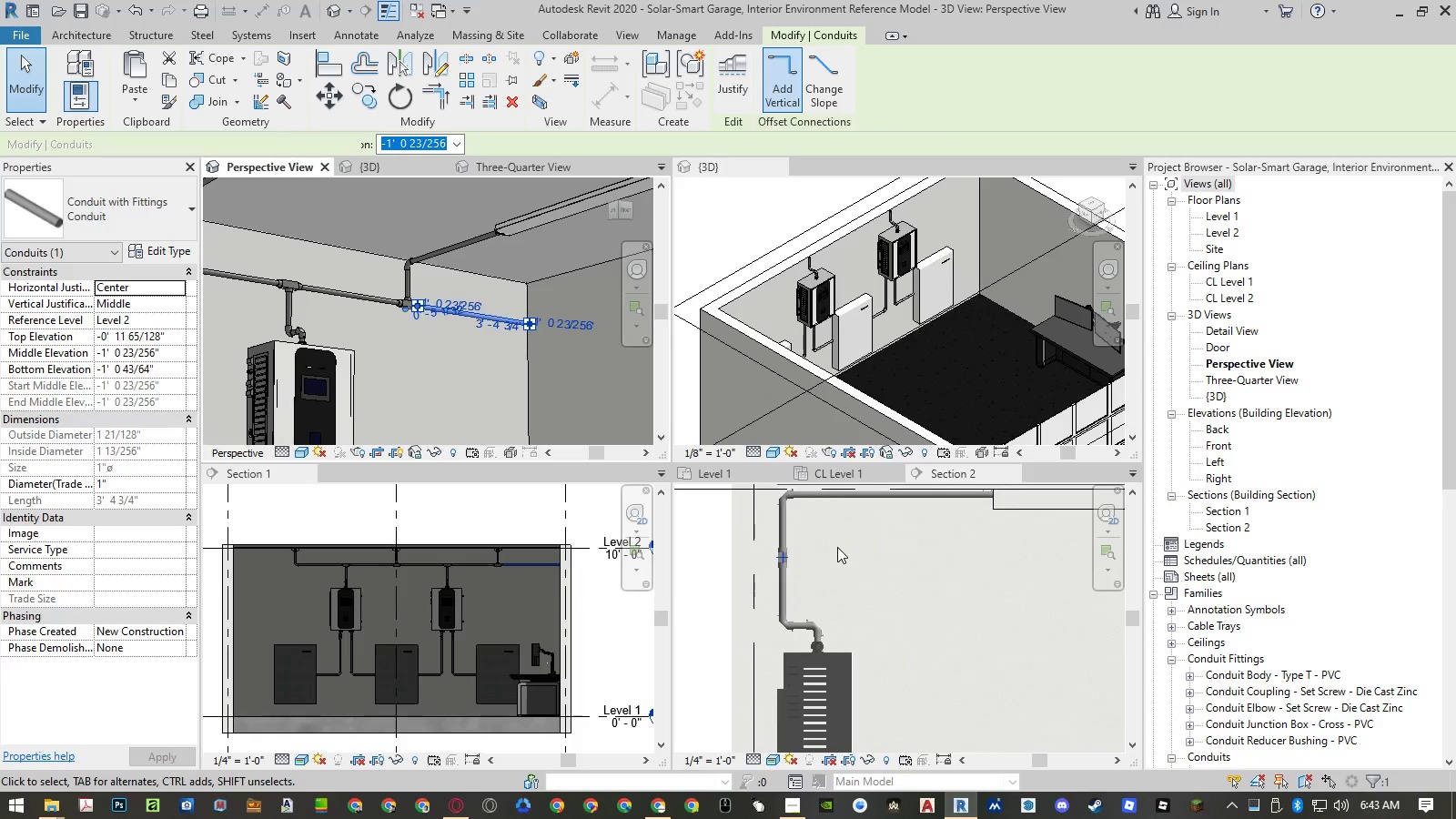 
left_click([837, 547])
 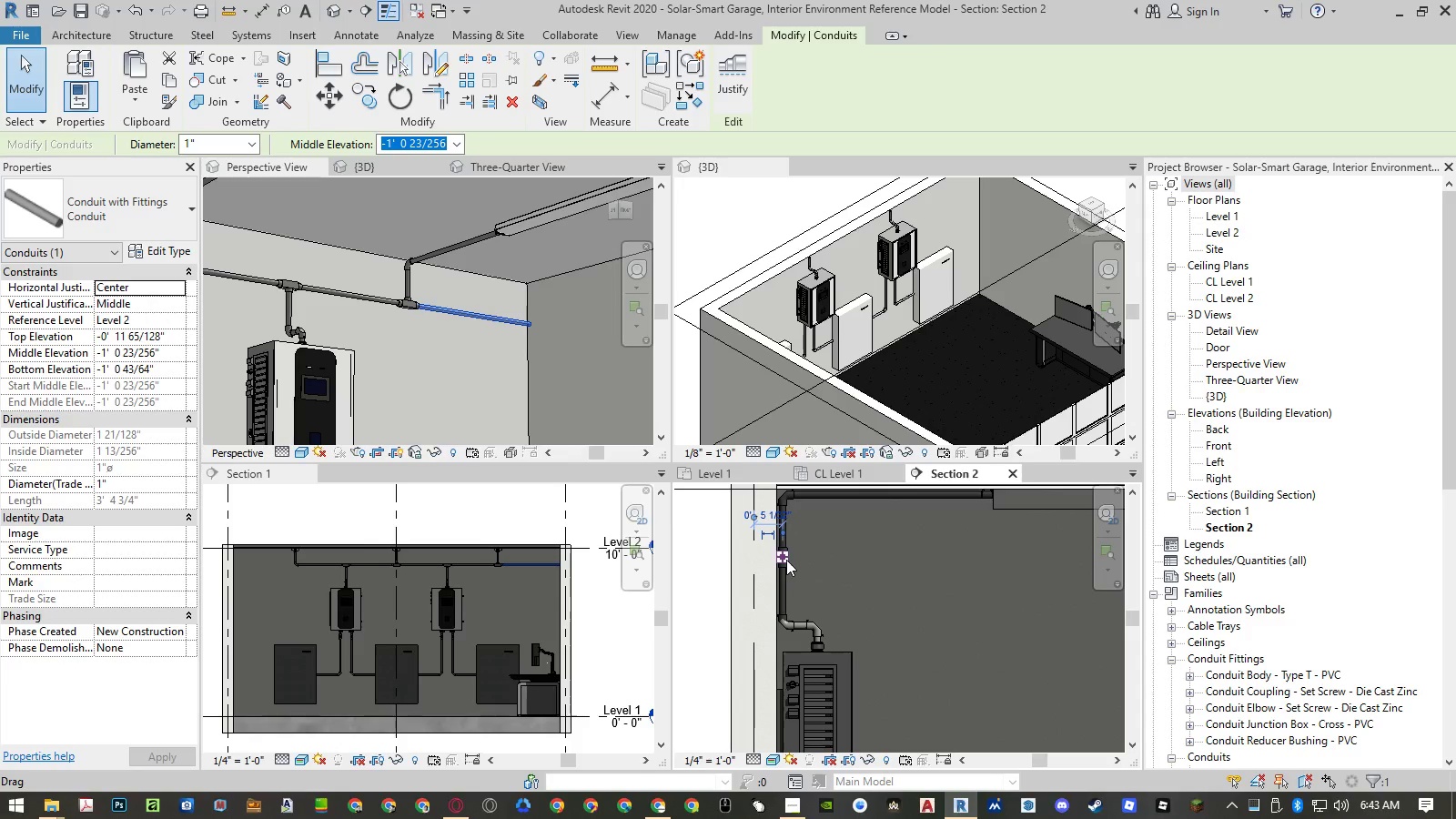 
scroll: coordinate [839, 545], scroll_direction: up, amount: 13.0
 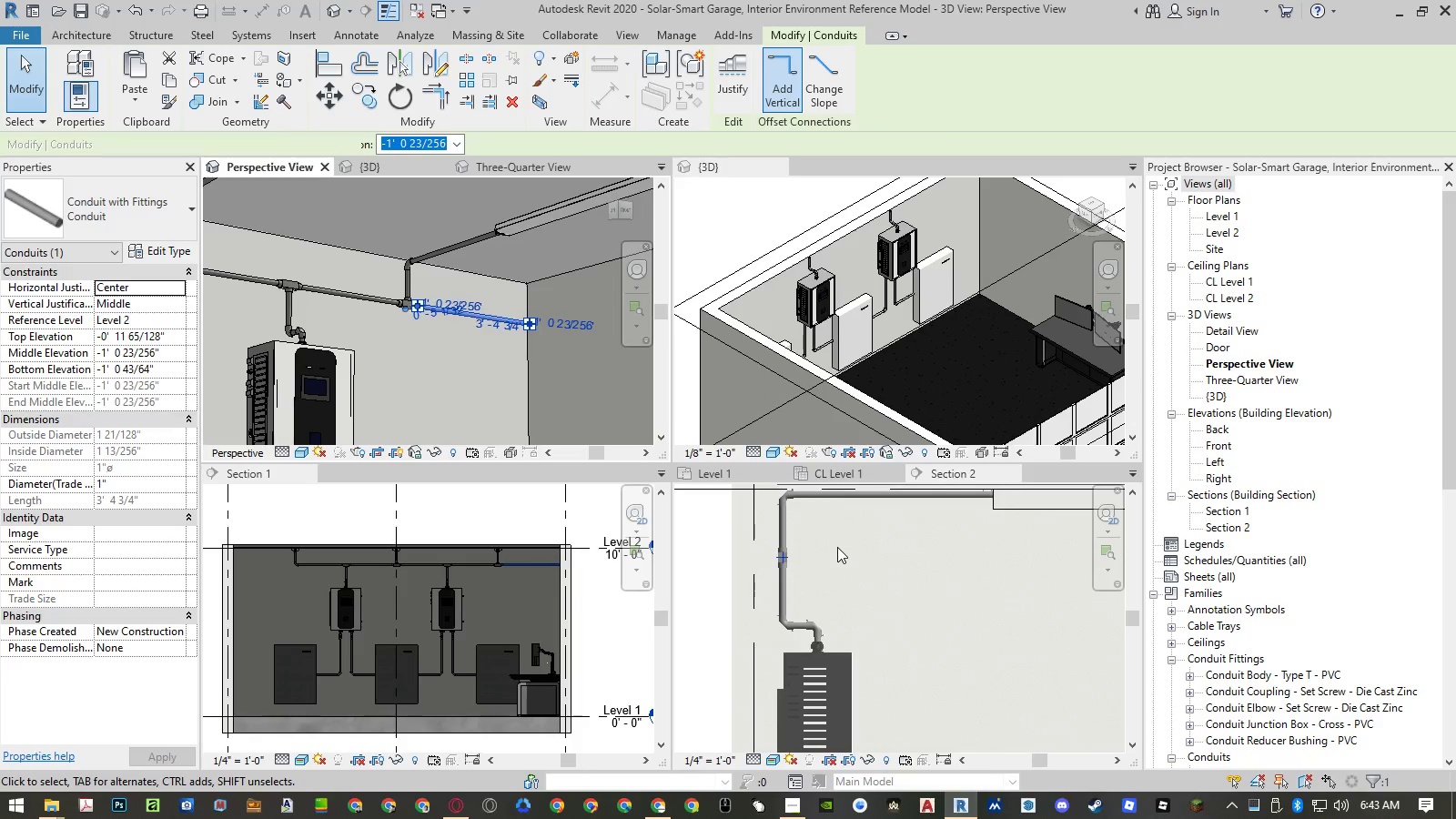 
right_click([786, 560])
 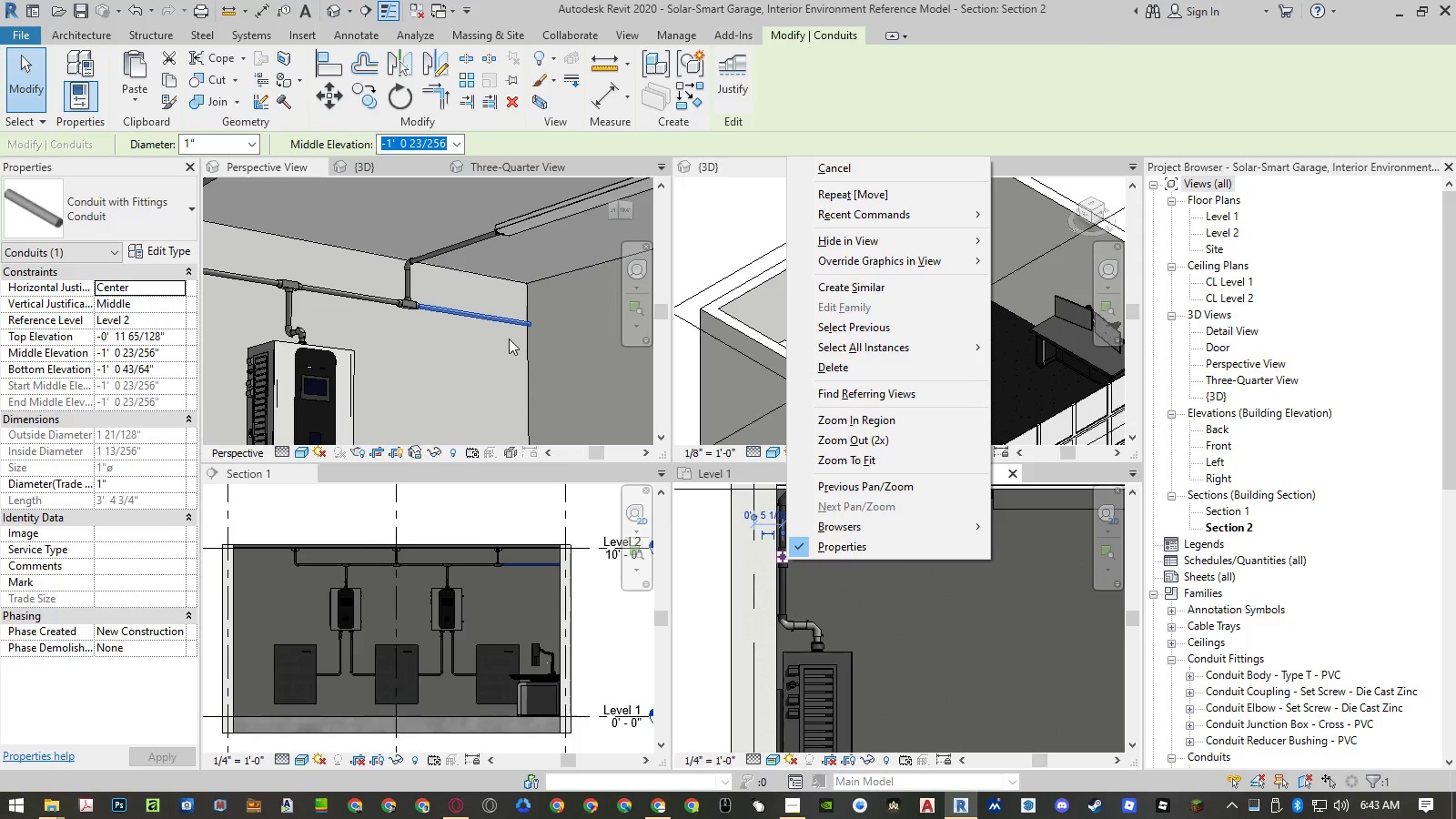 
wait(10.92)
 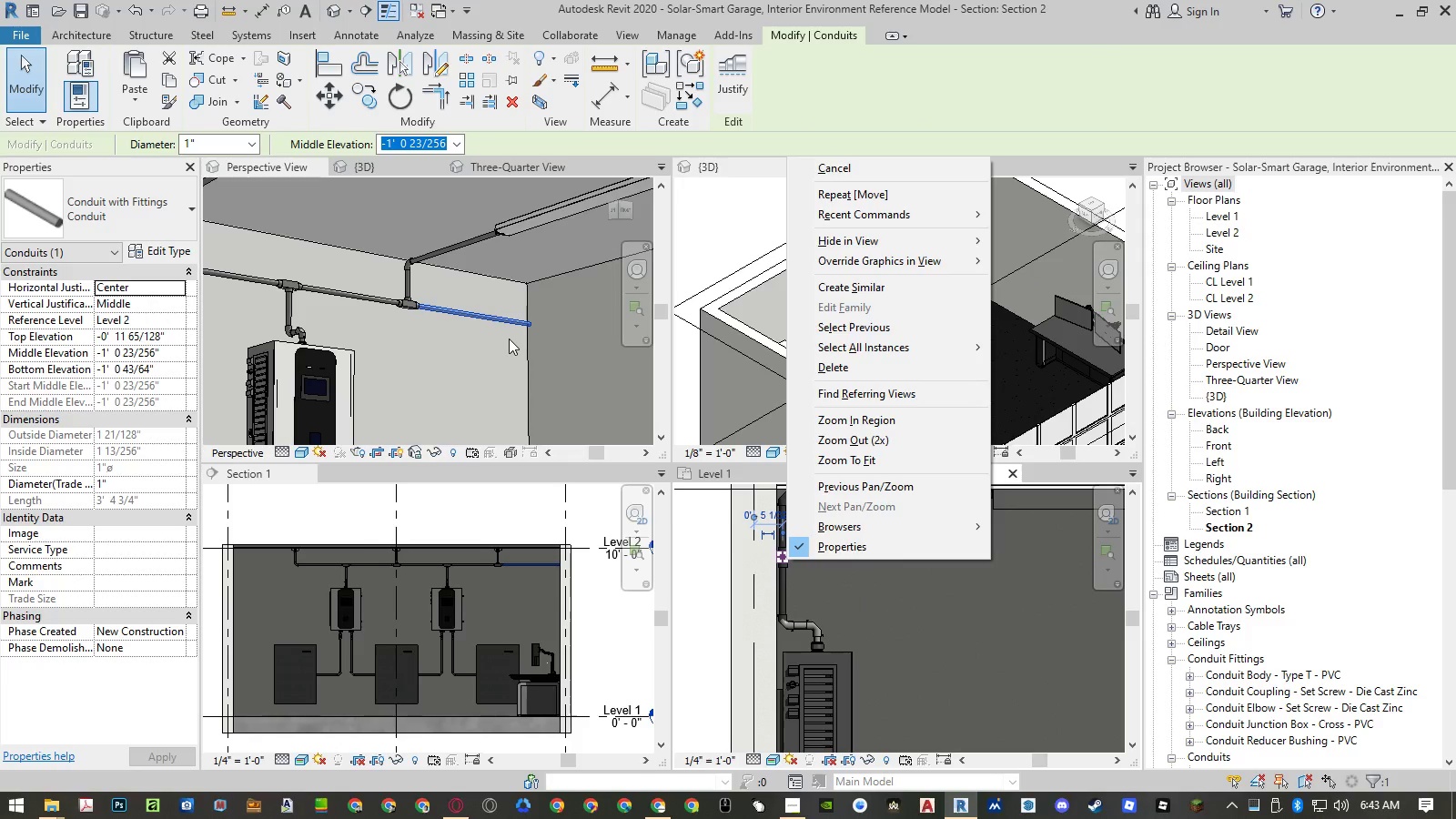 
left_click([874, 621])
 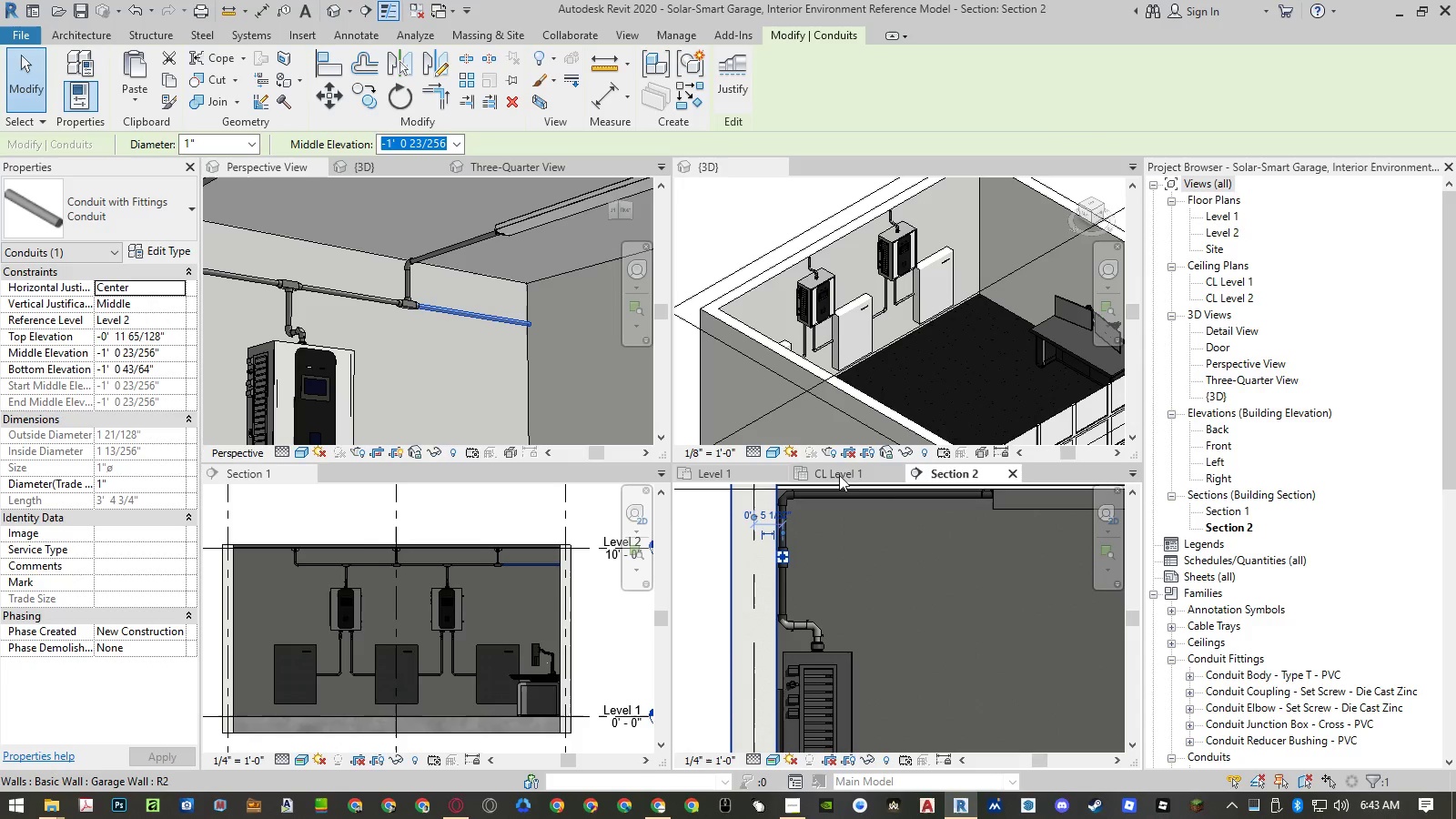 
left_click([858, 474])
 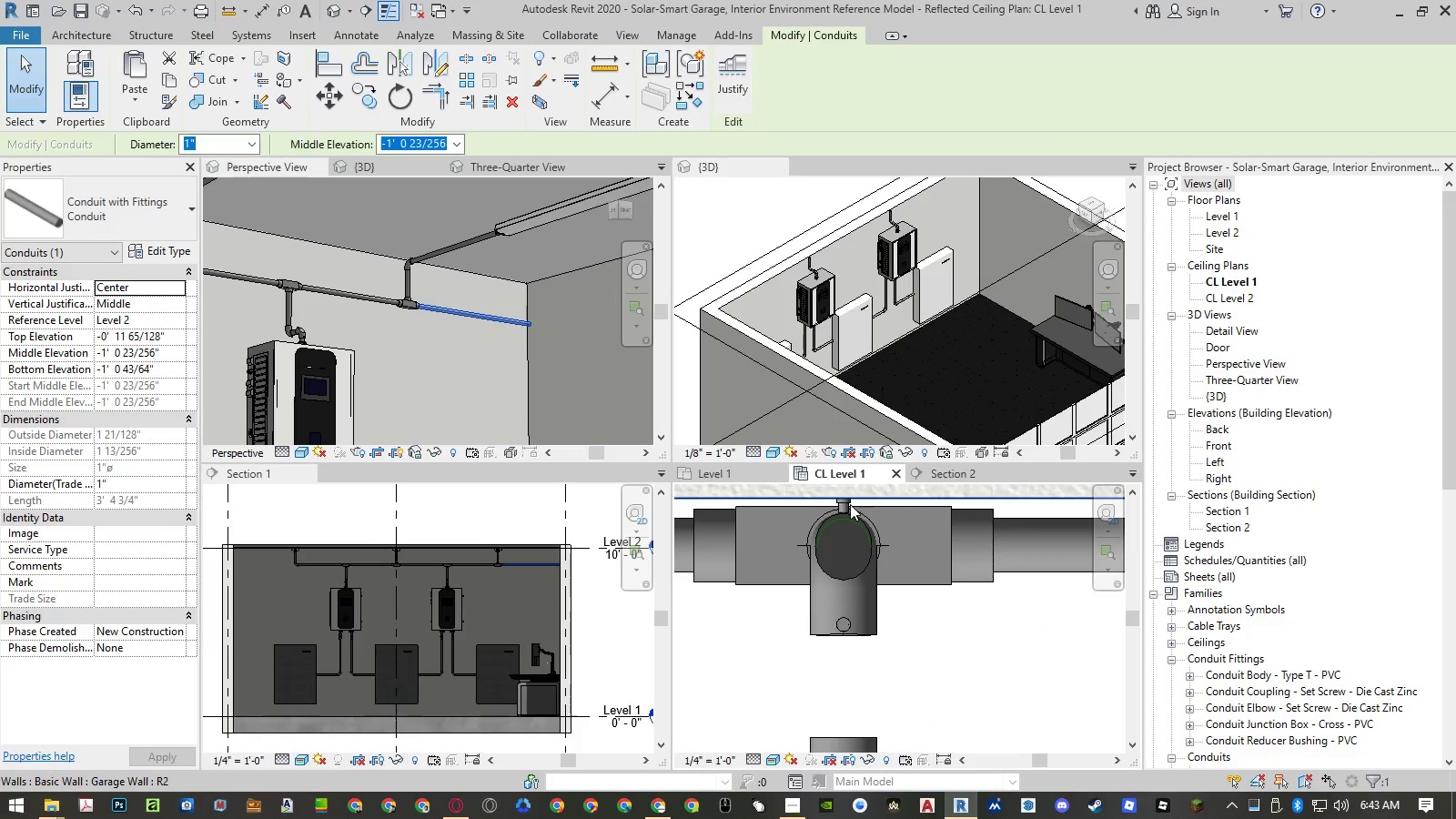 
scroll: coordinate [733, 573], scroll_direction: down, amount: 24.0
 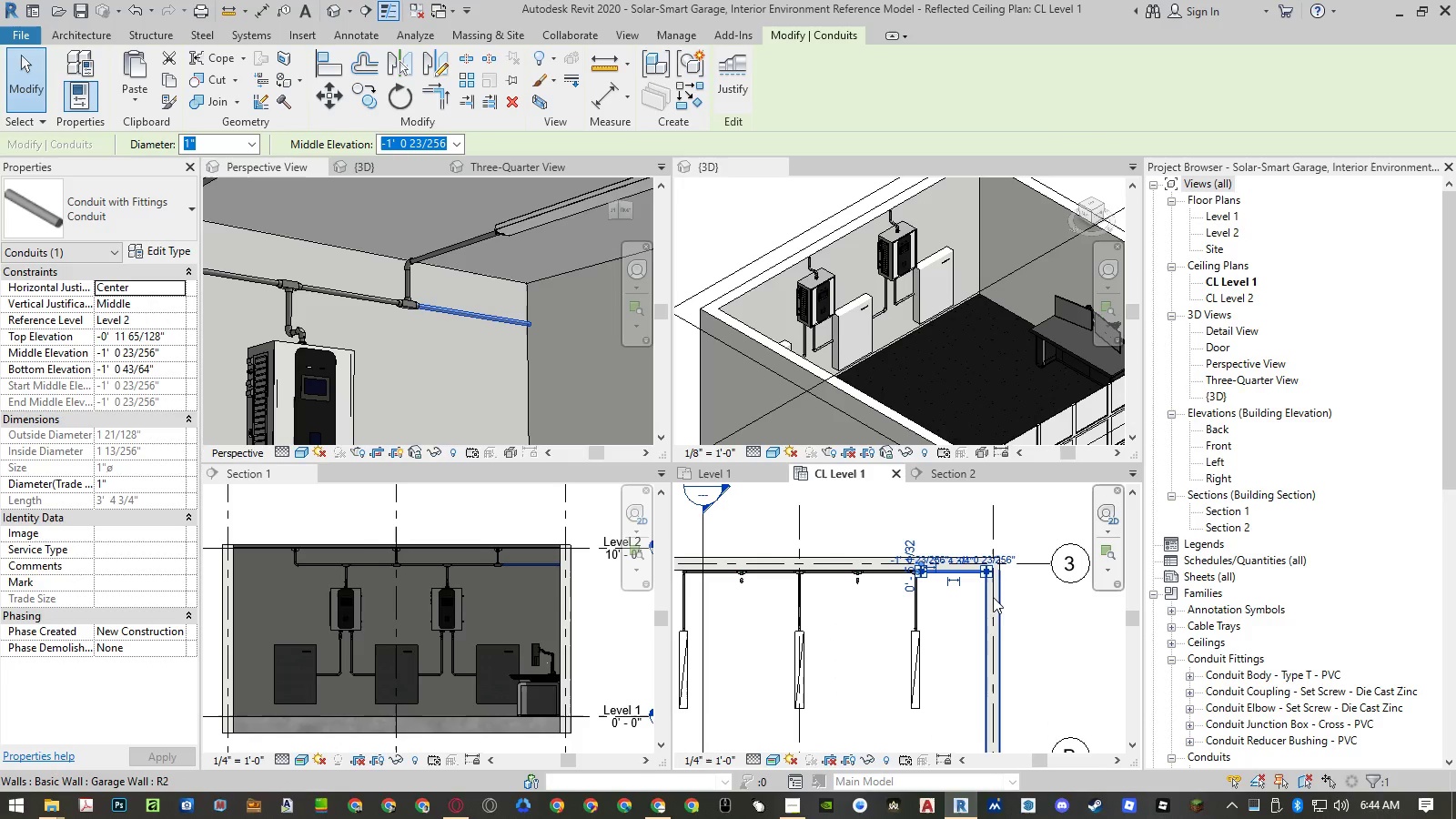 
scroll: coordinate [976, 555], scroll_direction: up, amount: 15.0
 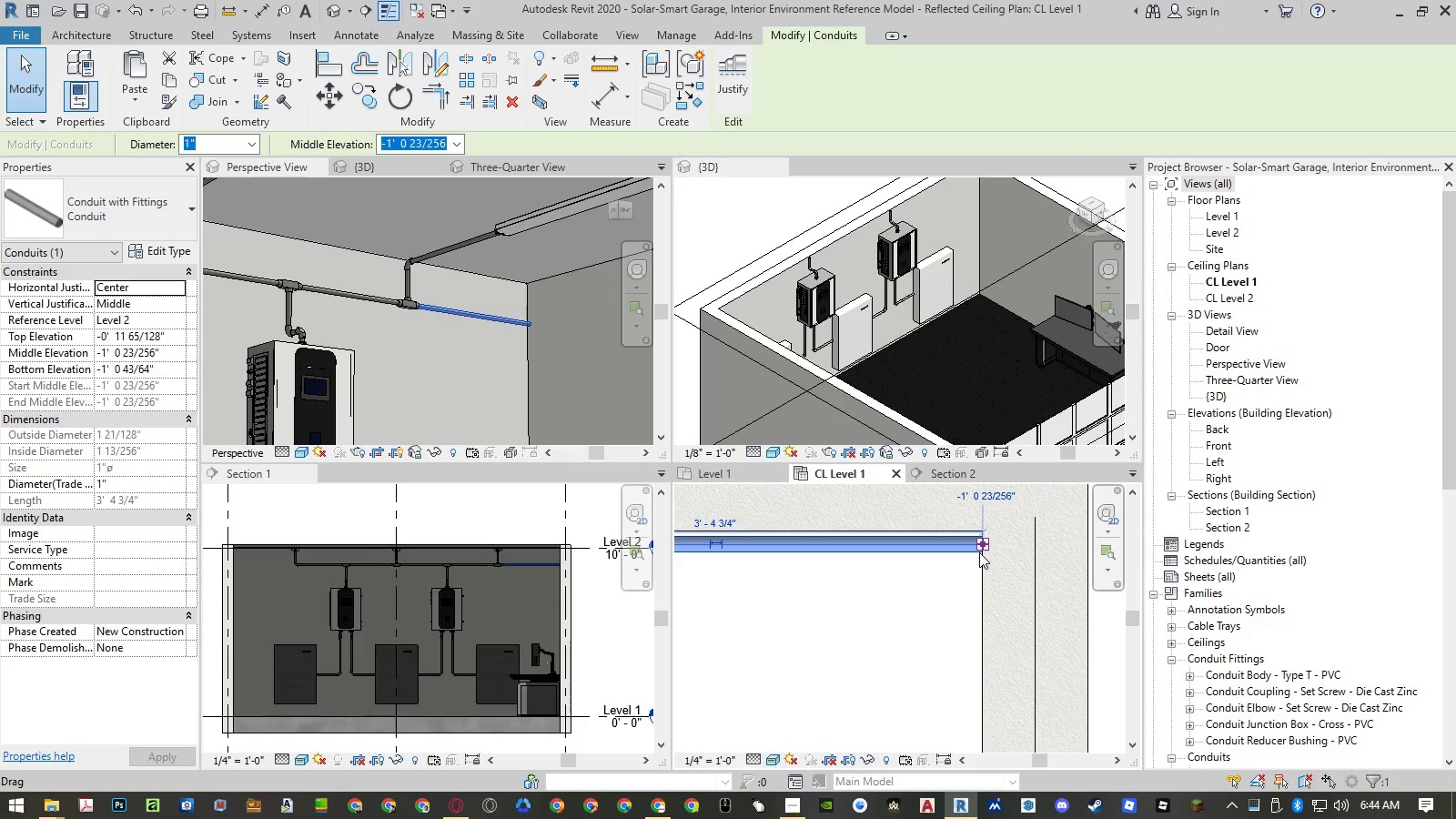 
type(ro)
 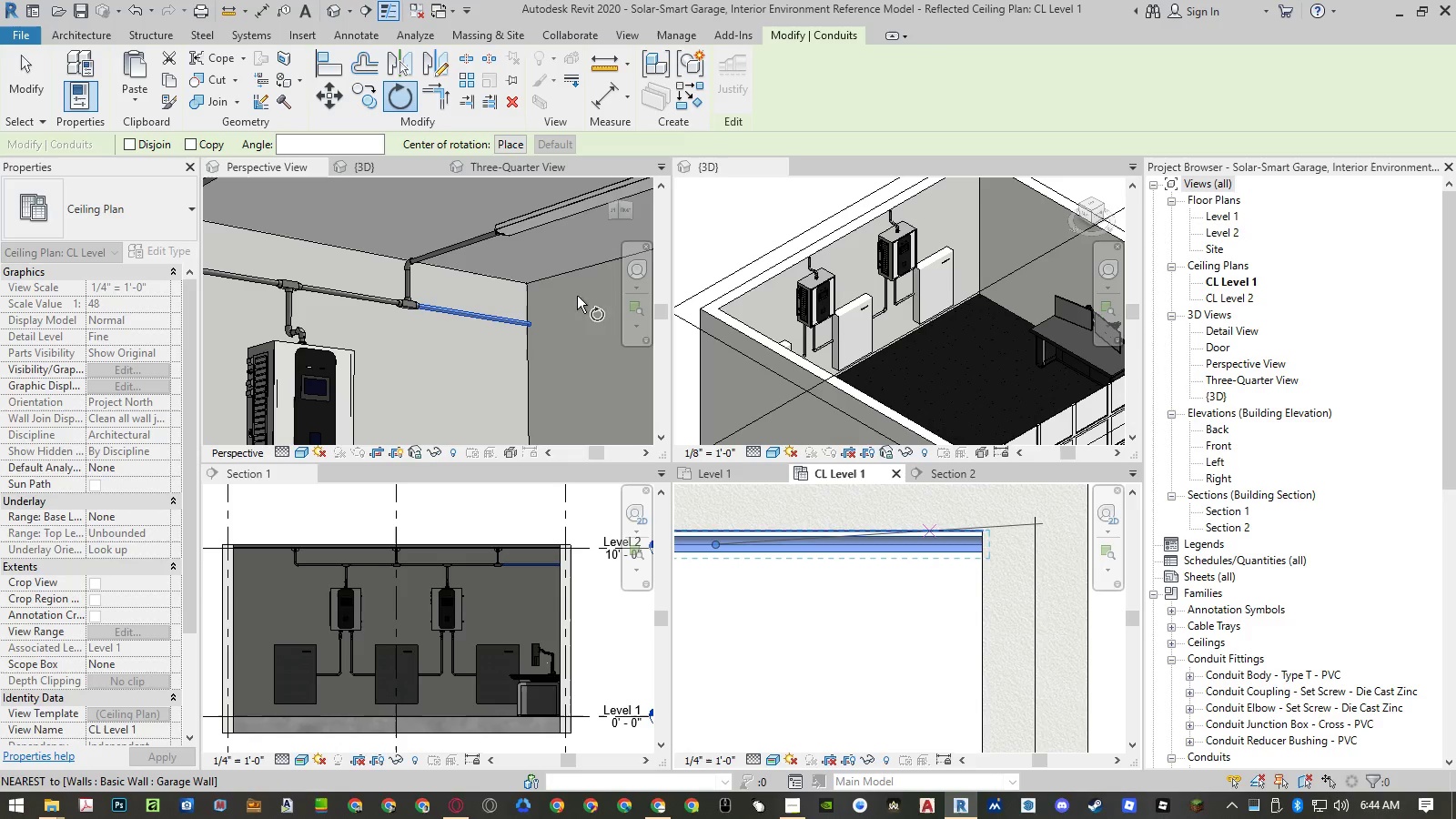 
left_click([189, 146])
 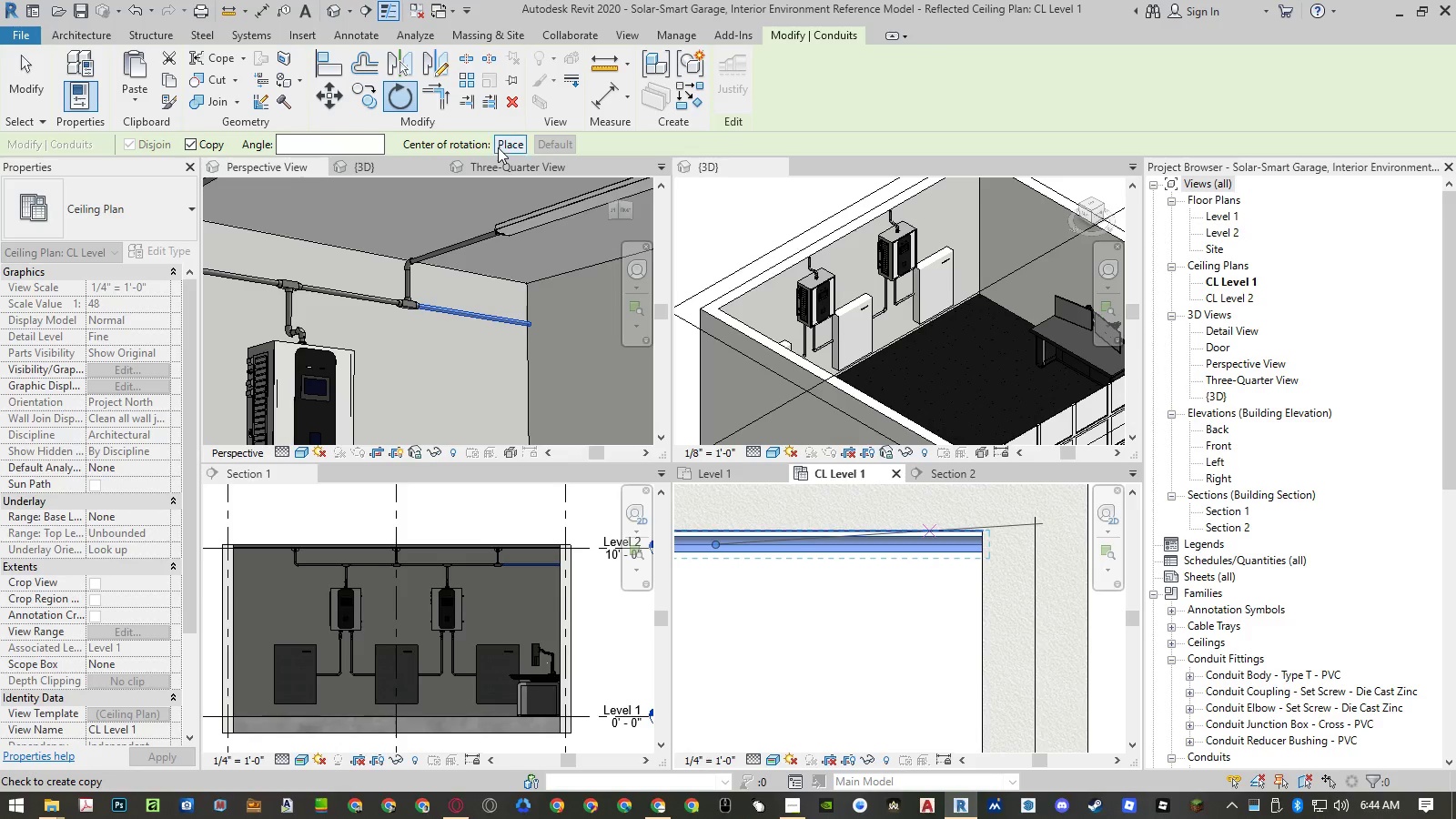 
left_click([498, 147])
 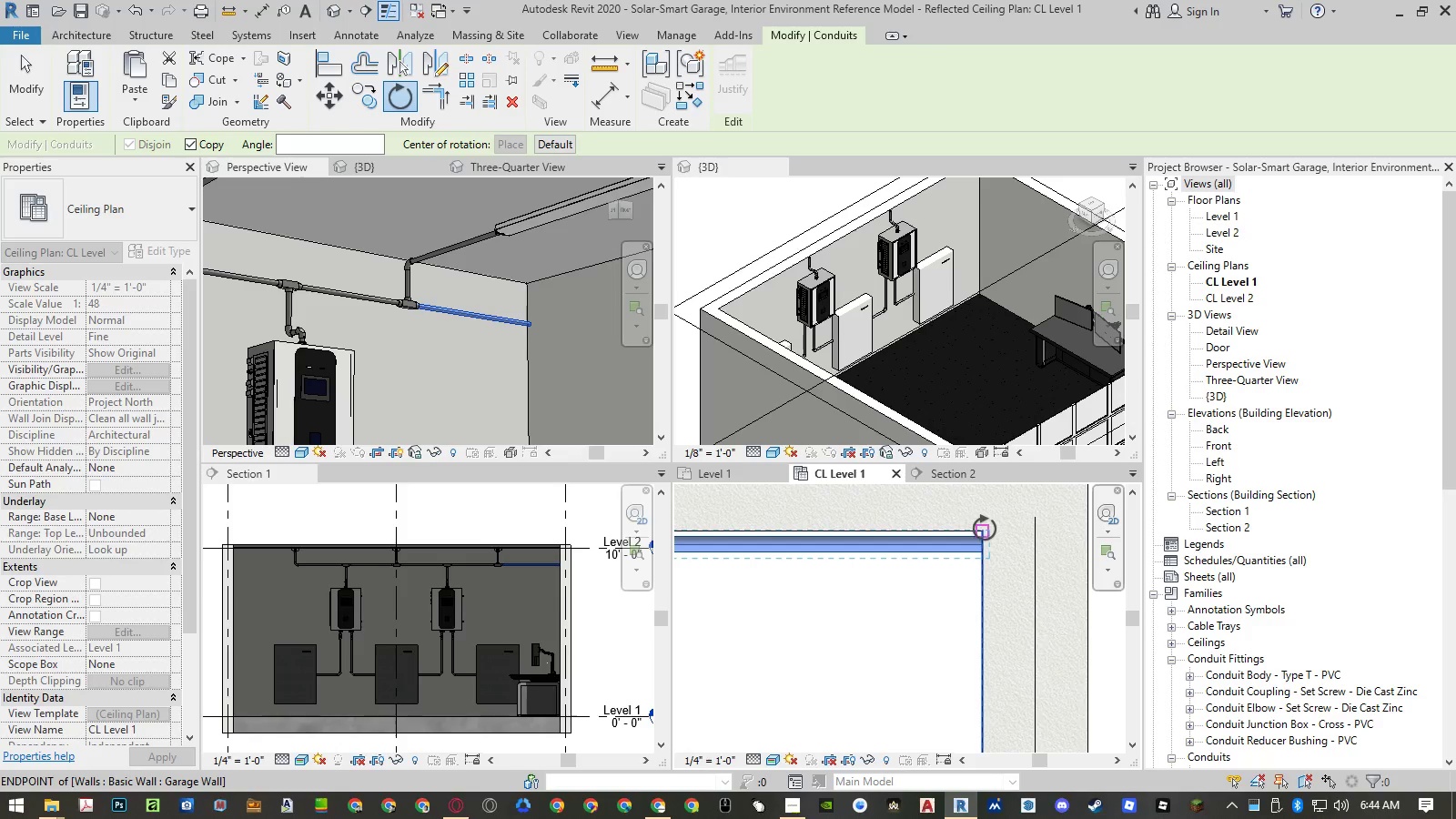 
left_click([985, 529])
 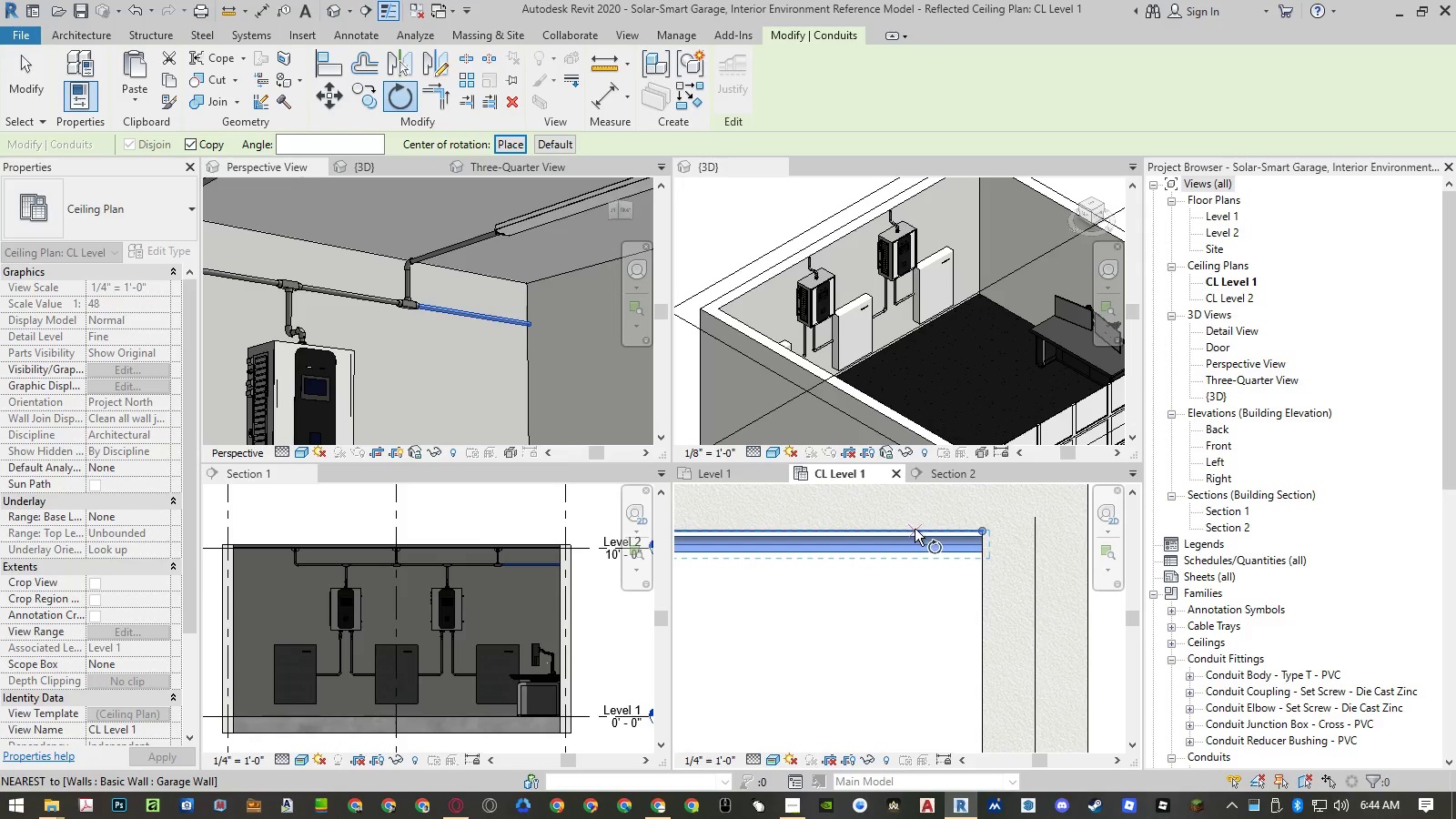 
left_click([915, 529])
 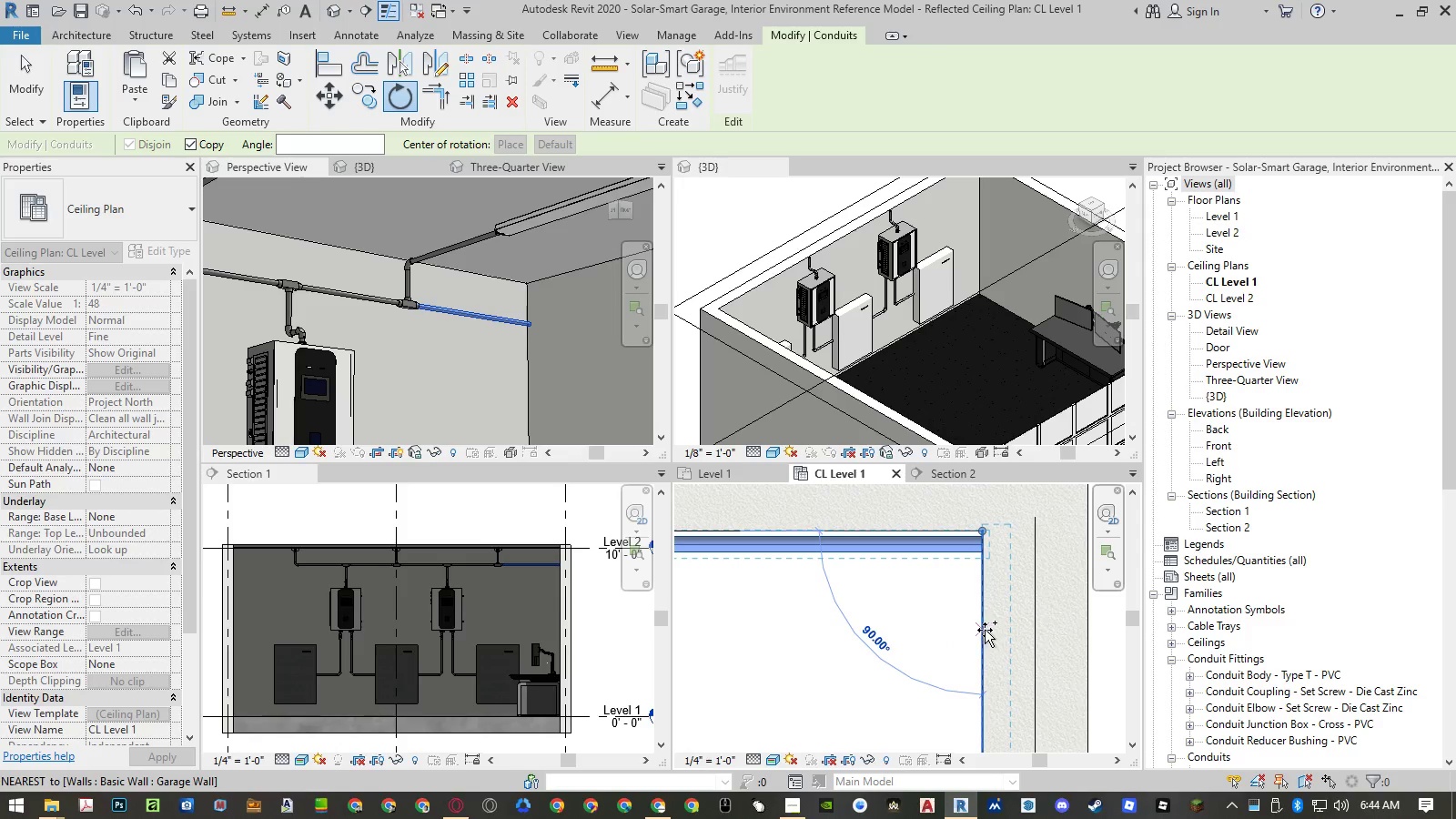 
left_click([985, 630])
 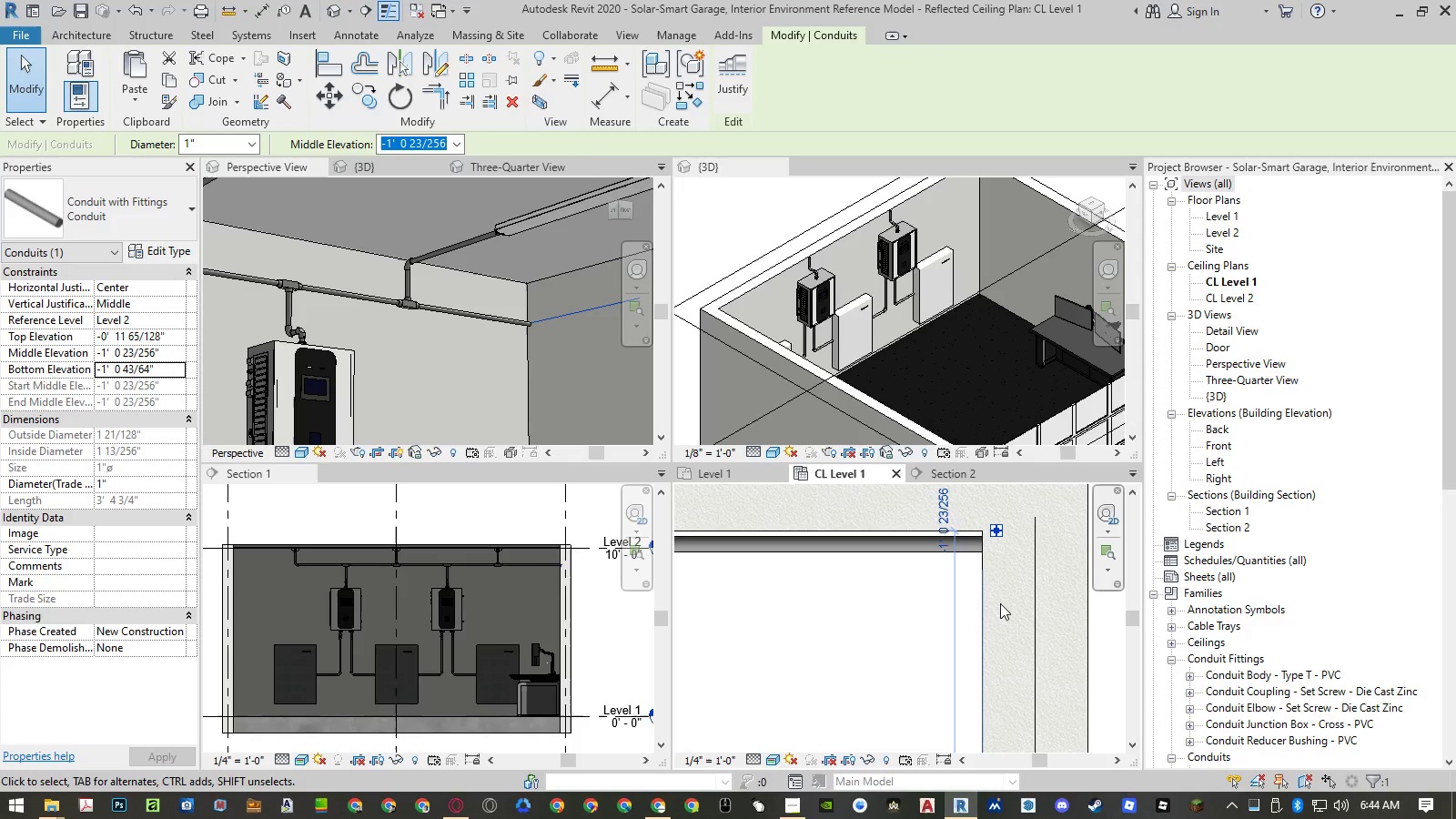 
type(mv)
 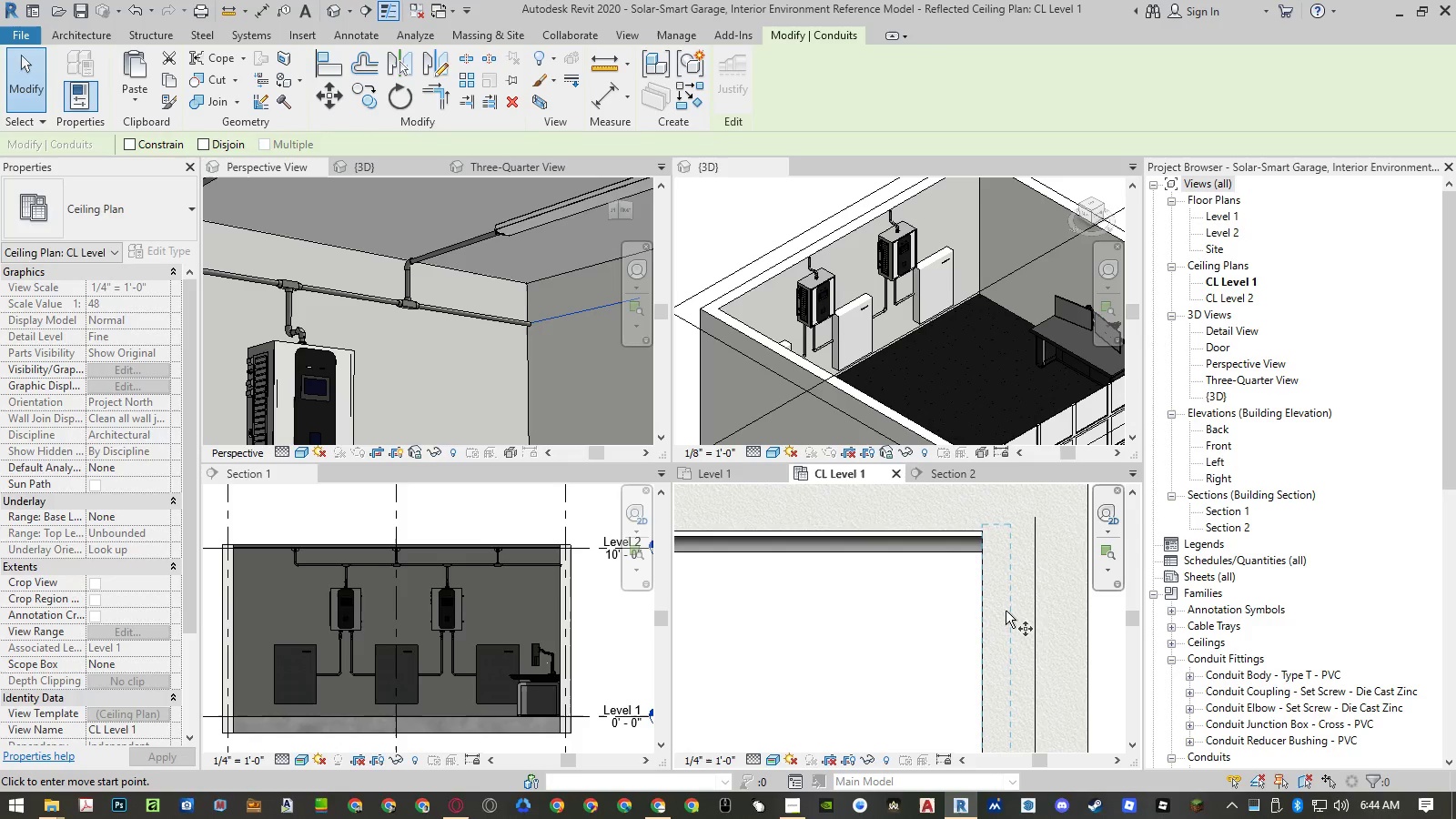 
left_click([1006, 611])
 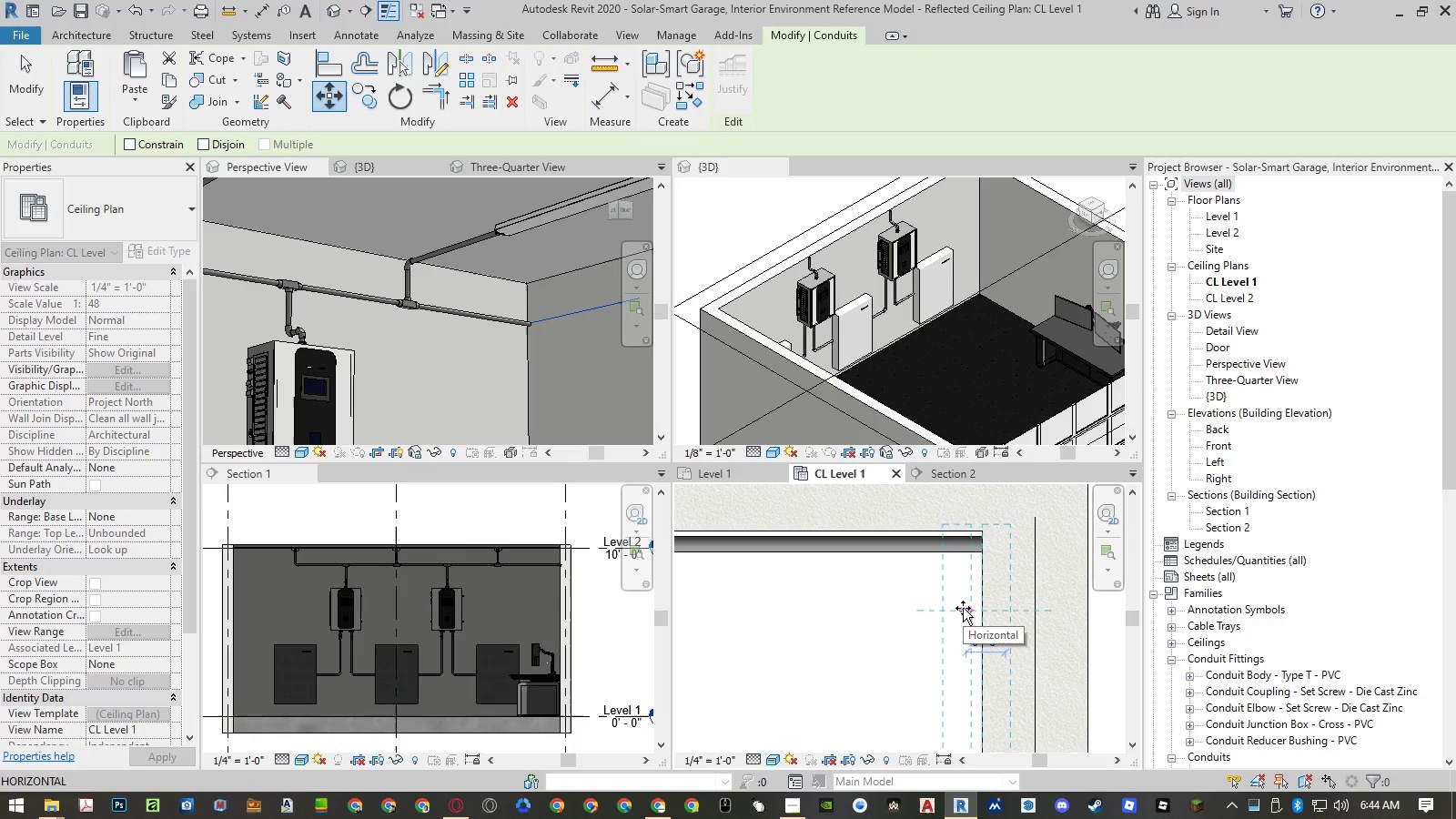 
left_click([963, 608])
 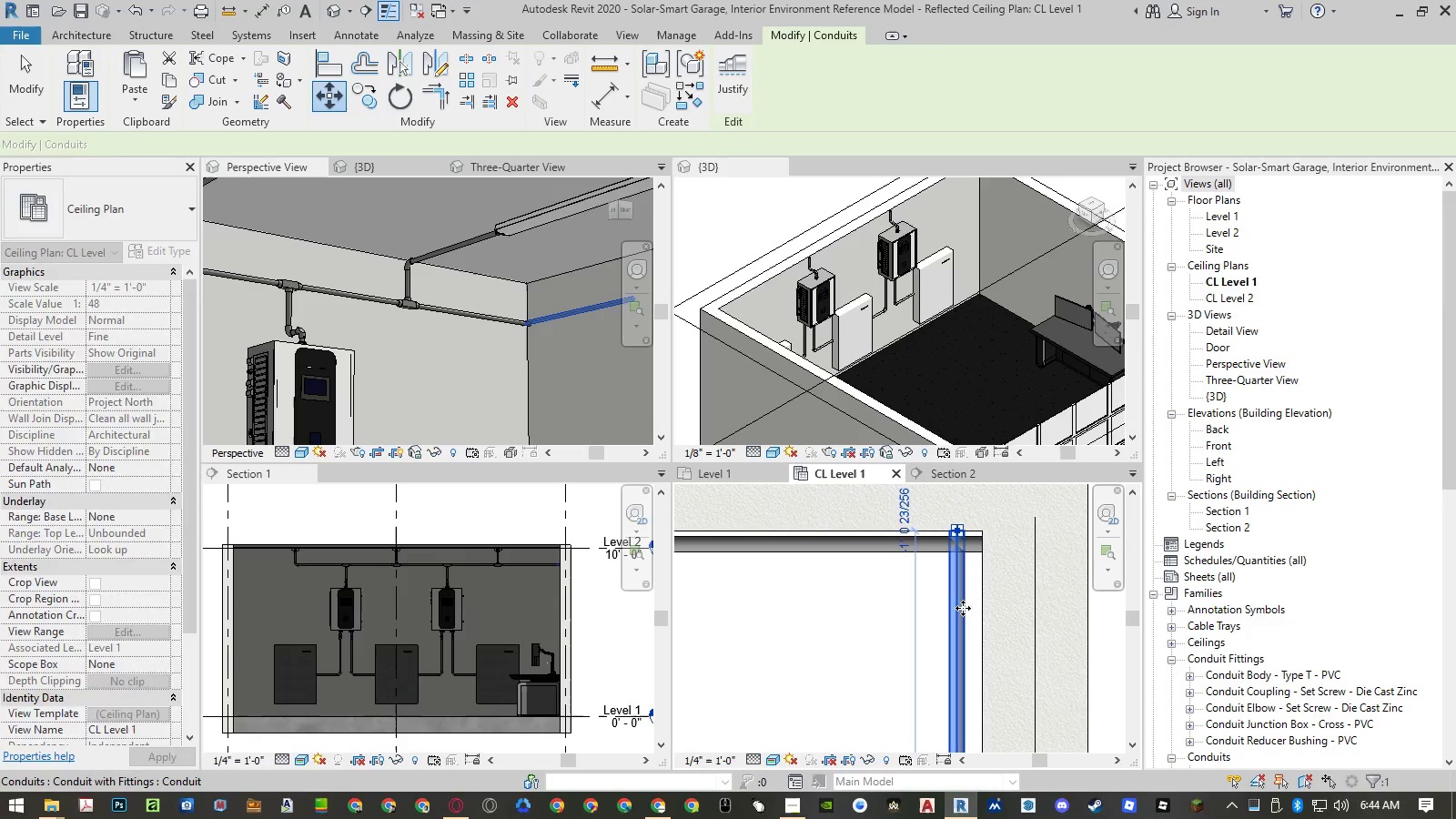 
key(Escape)
key(Escape)
type(tr)
 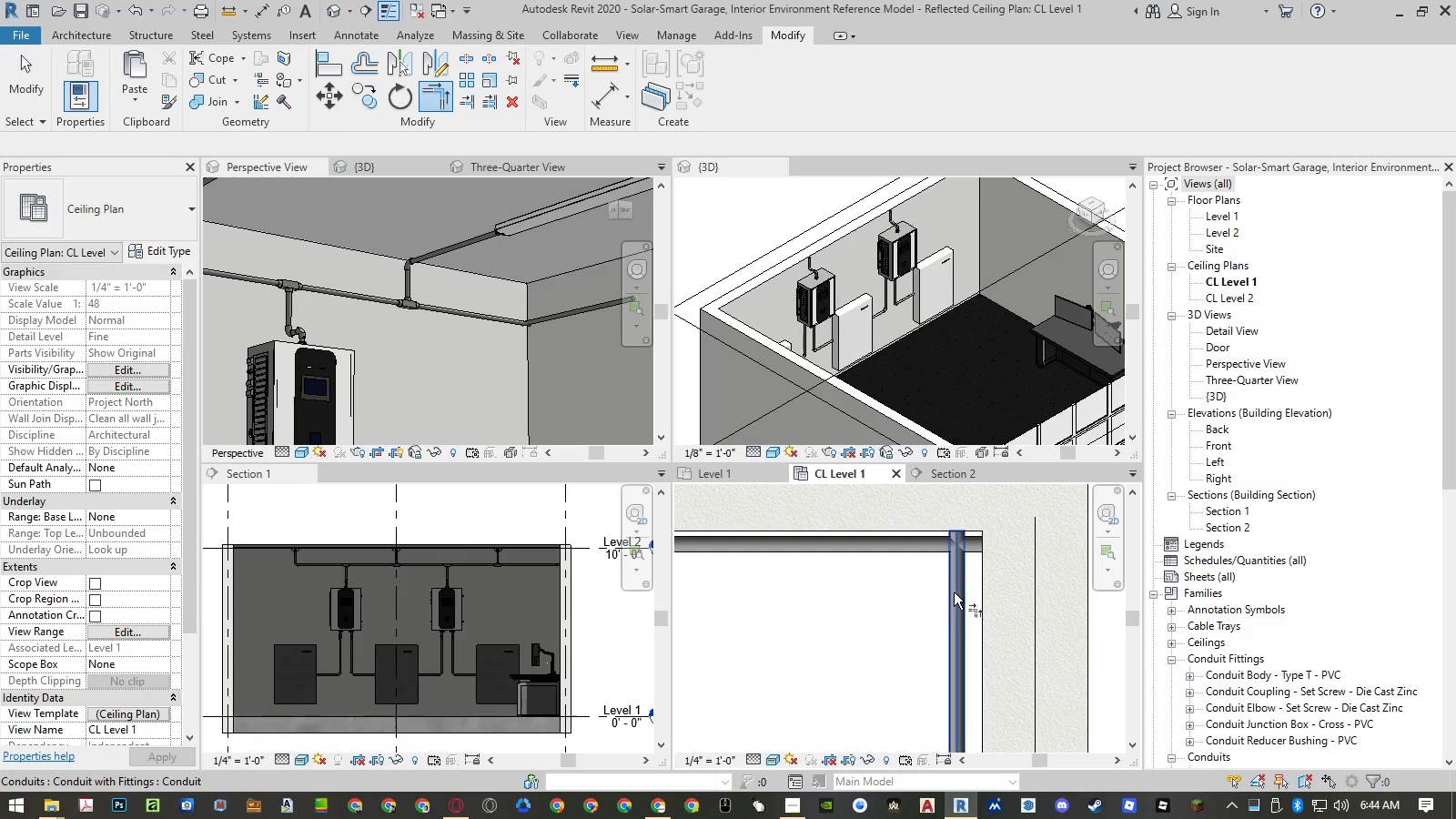 
left_click([954, 592])
 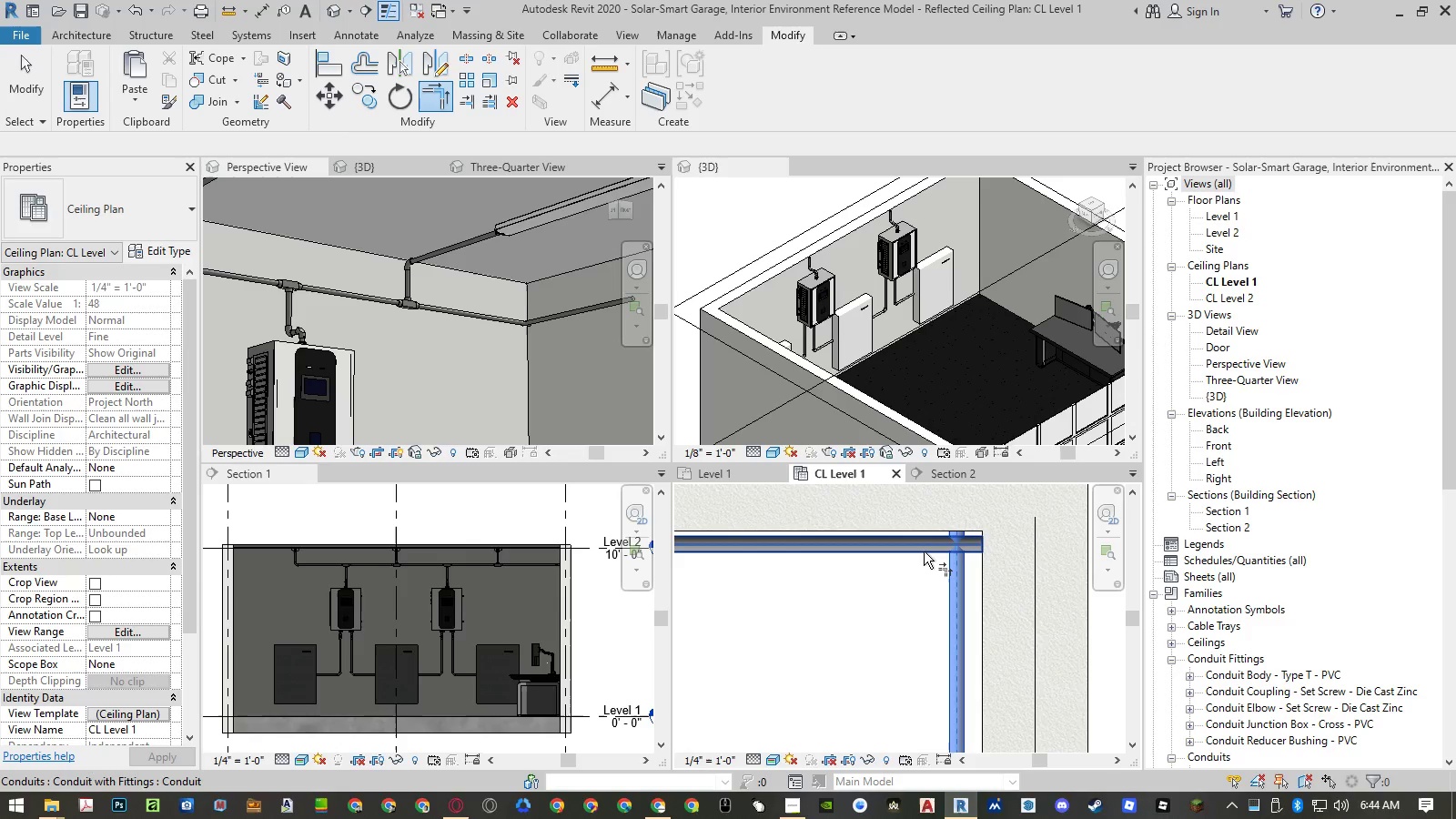 
left_click([923, 551])
 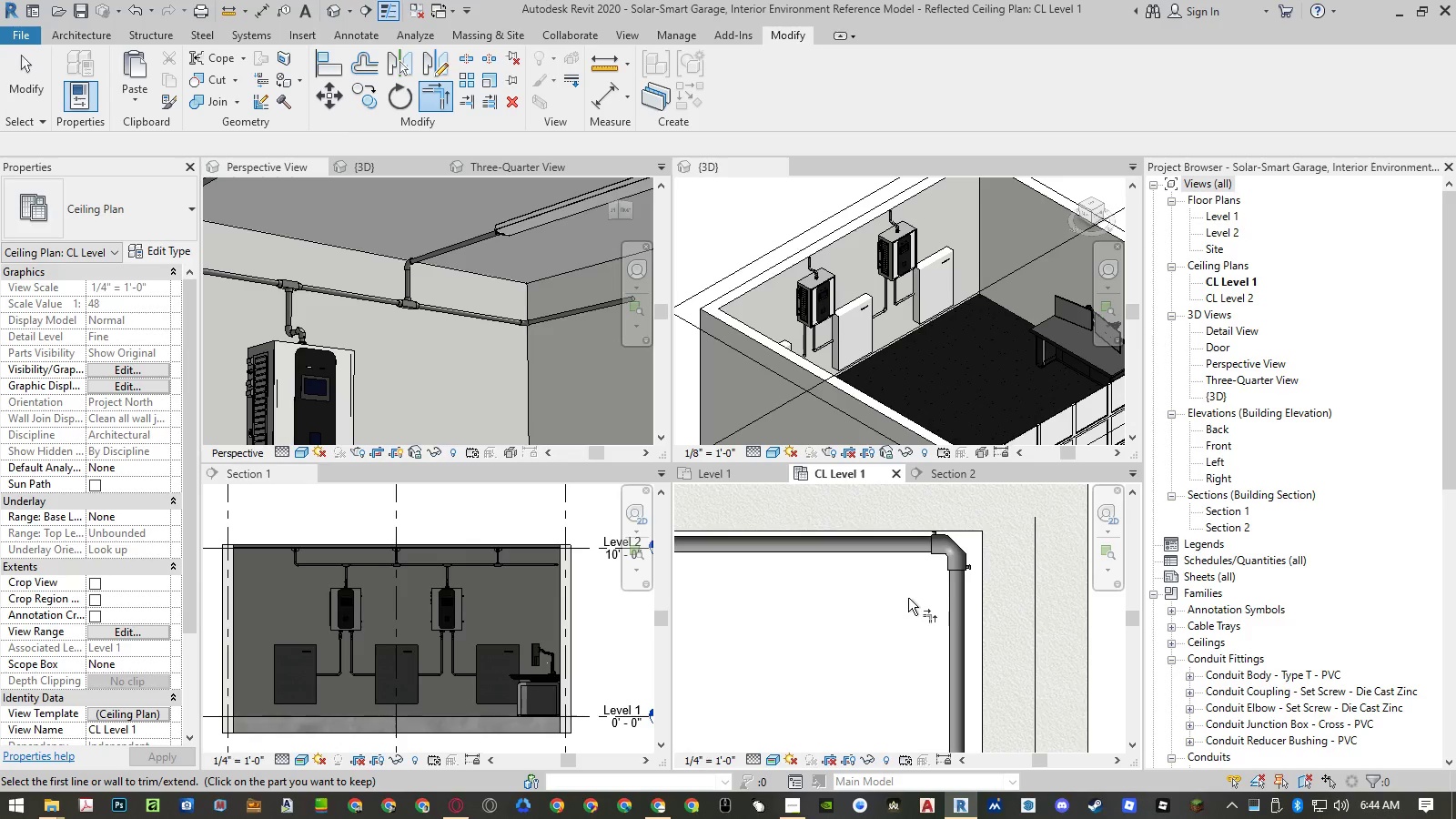 
key(Escape)
key(Escape)
type(al)
 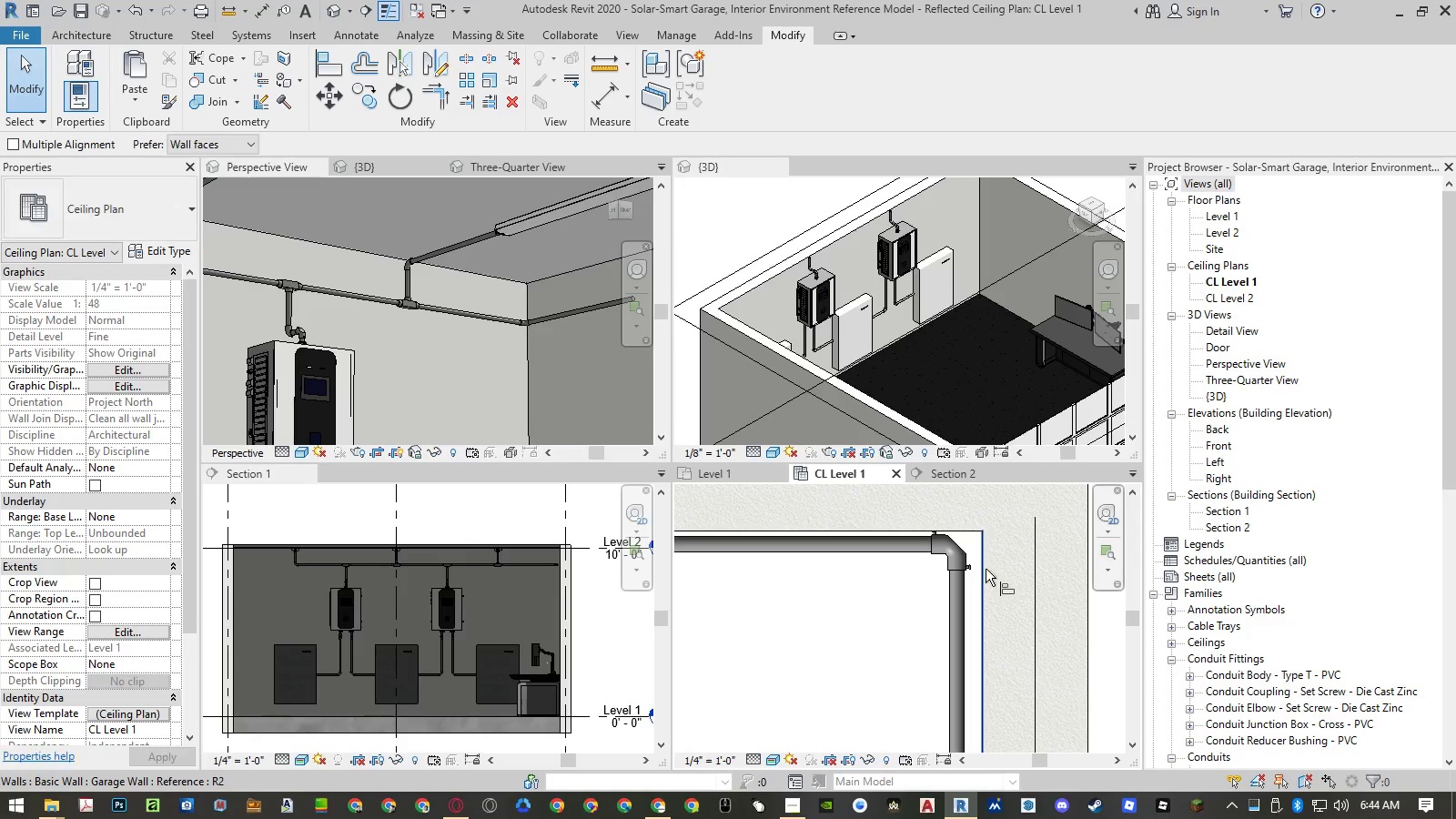 
left_click([986, 569])
 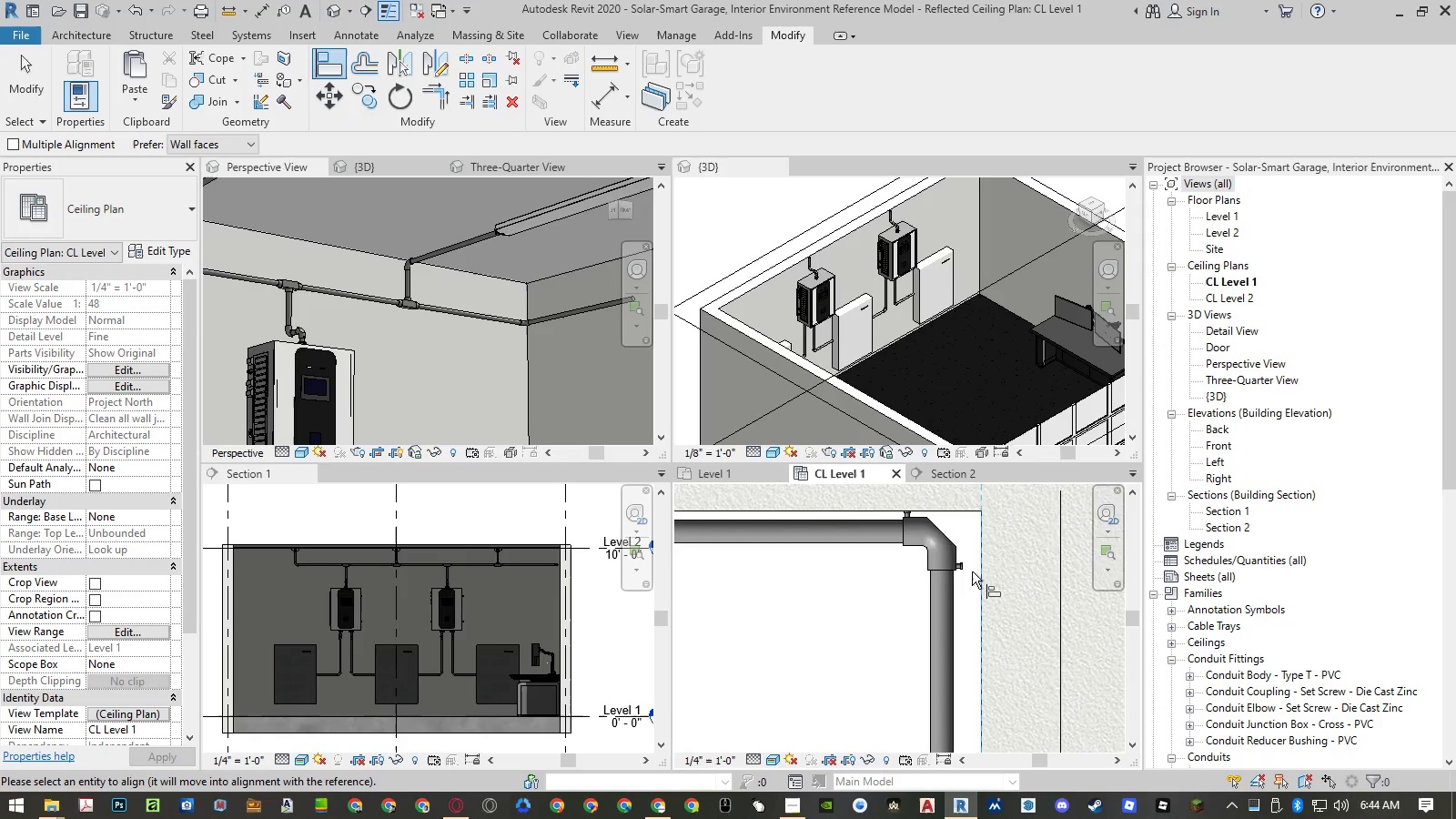 
scroll: coordinate [966, 570], scroll_direction: up, amount: 8.0
 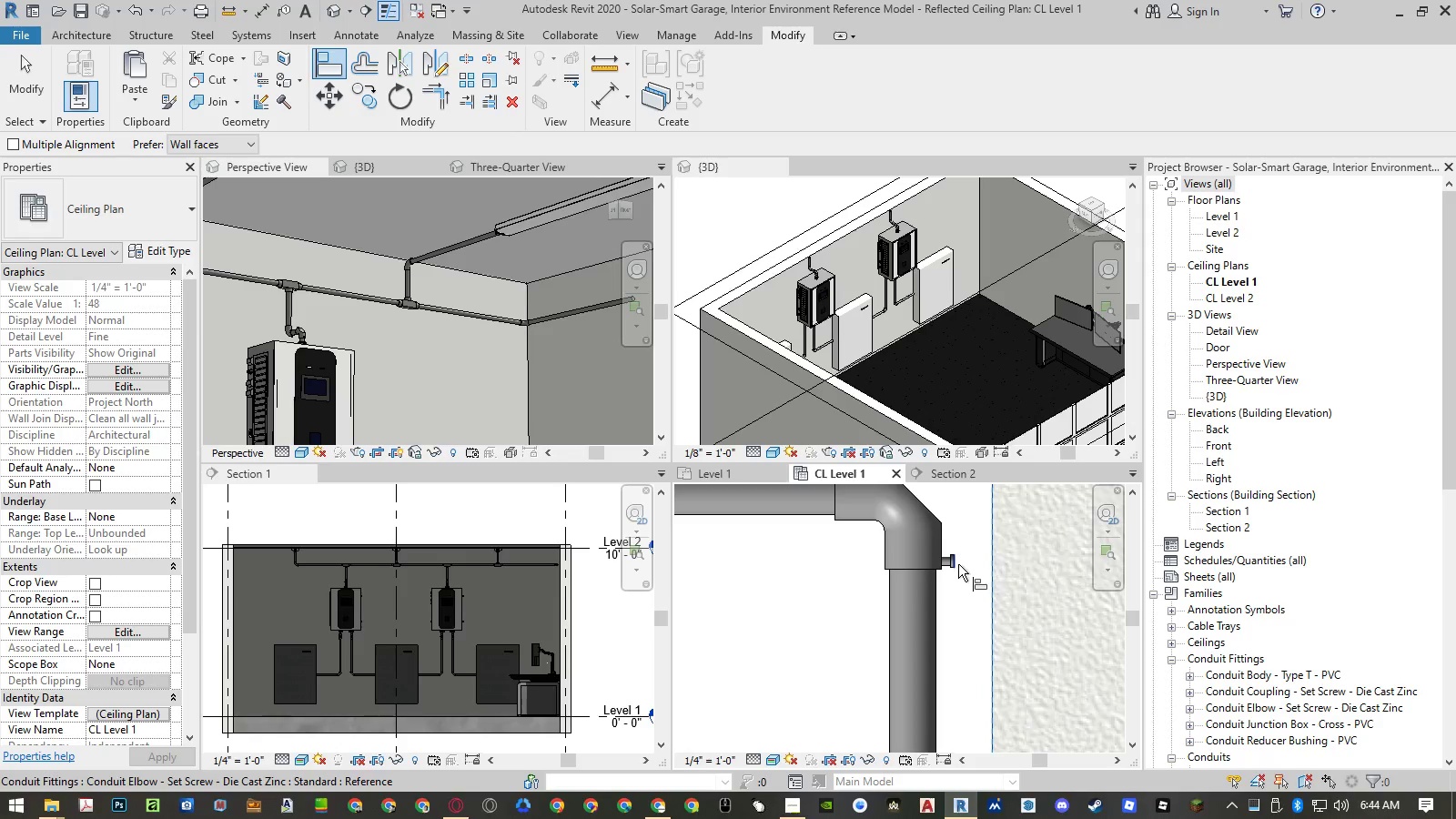 
left_click([958, 564])
 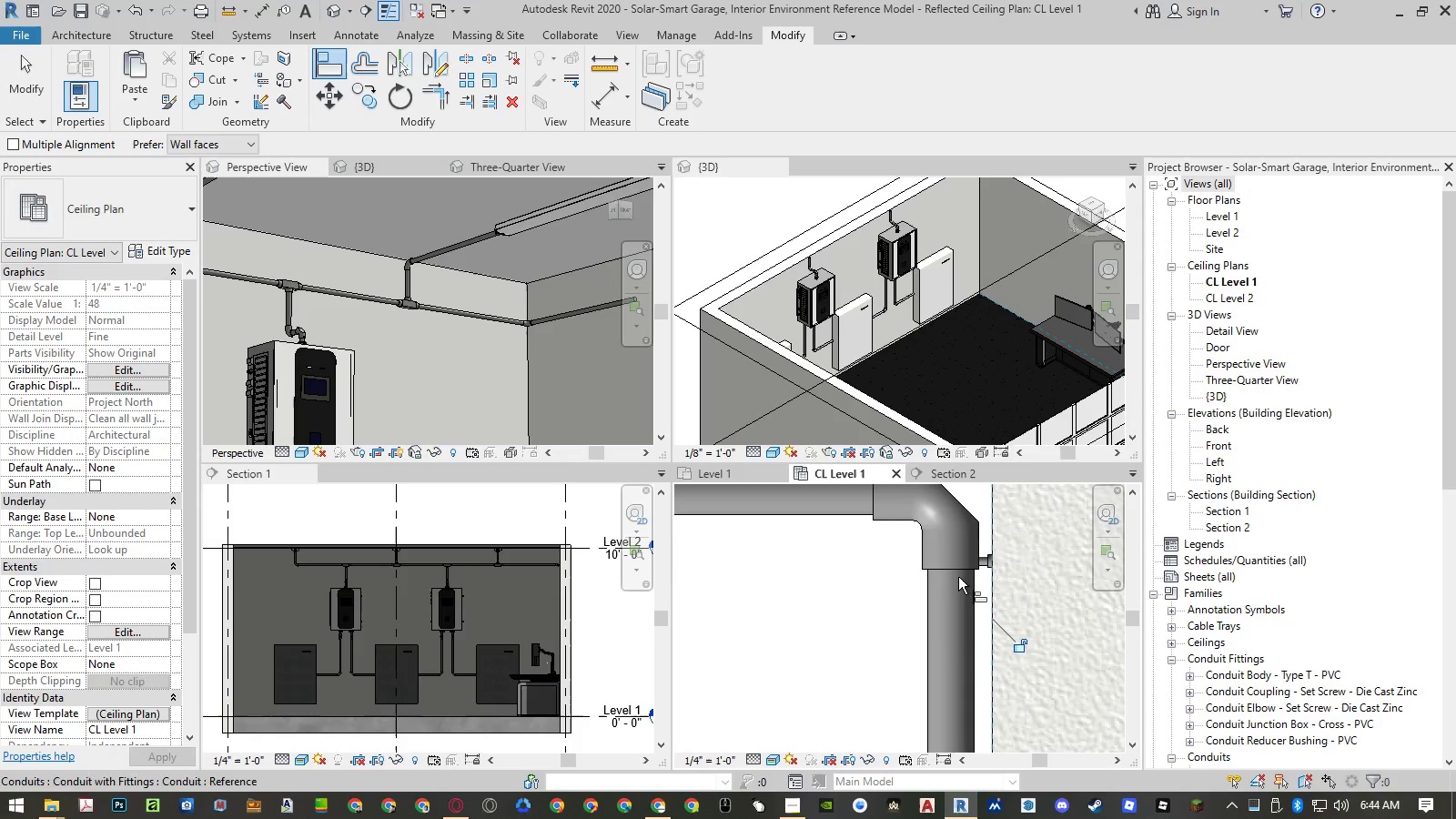 
key(Escape)
 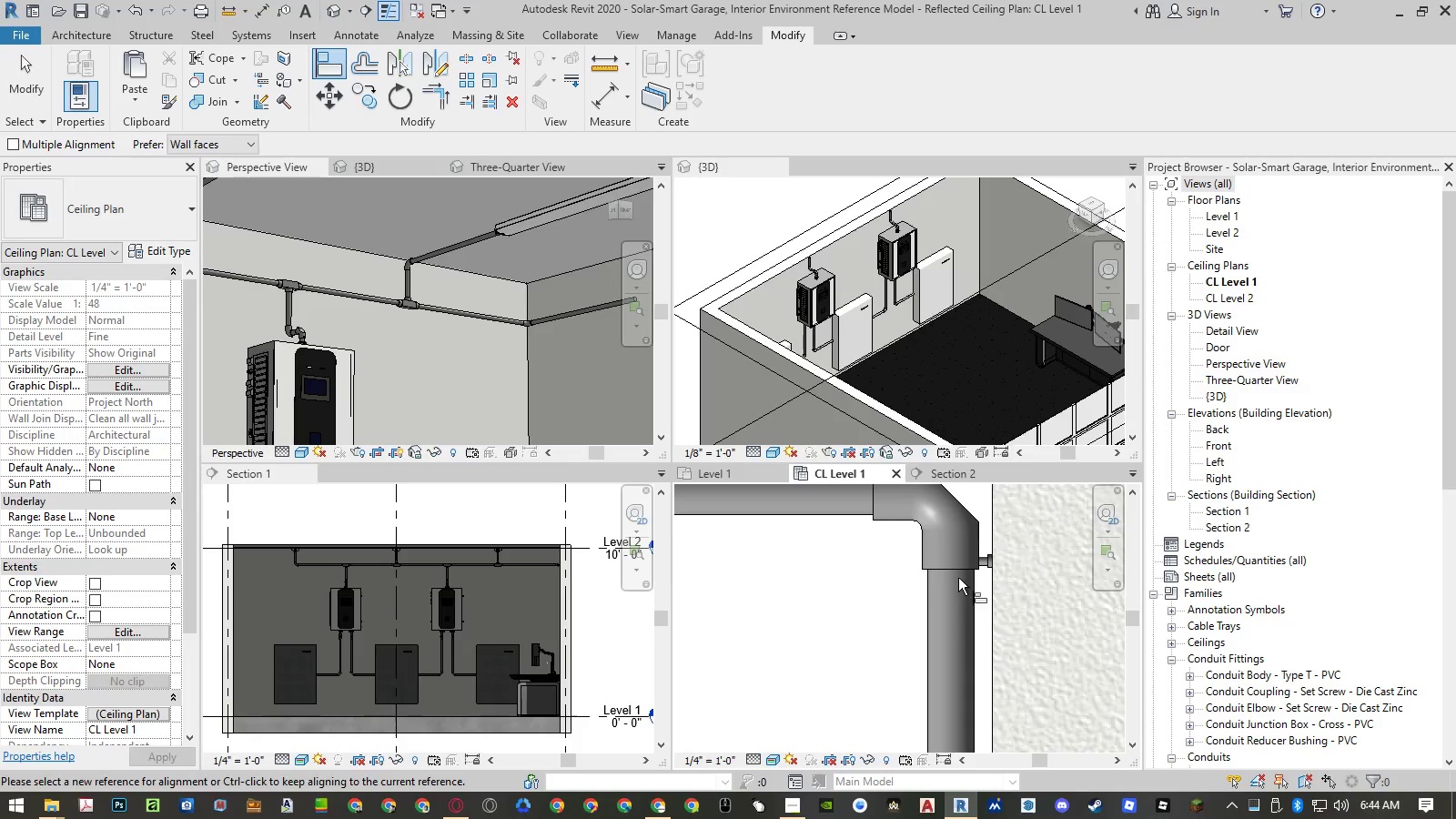 
key(Escape)
 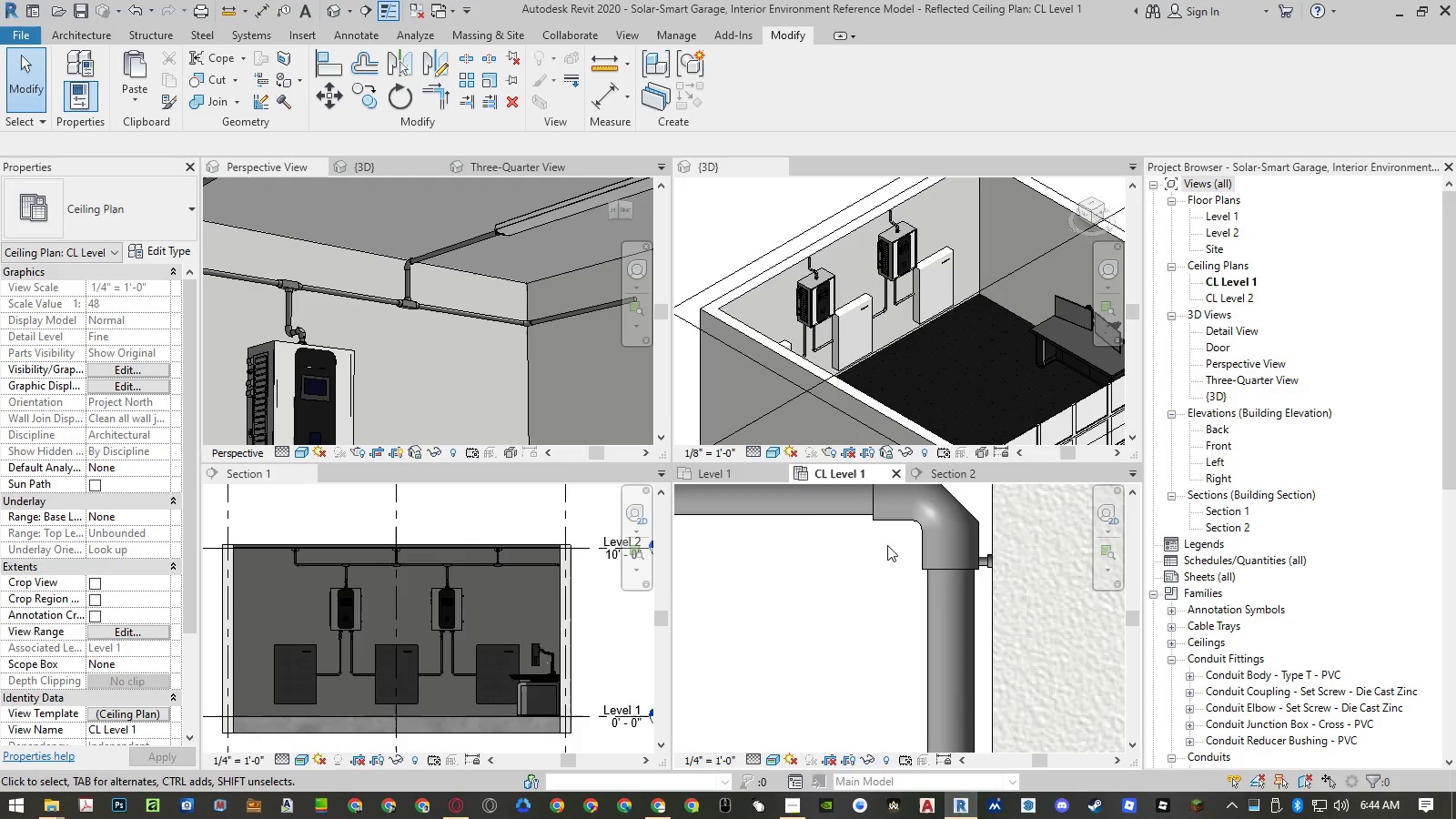 
scroll: coordinate [382, 300], scroll_direction: down, amount: 7.0
 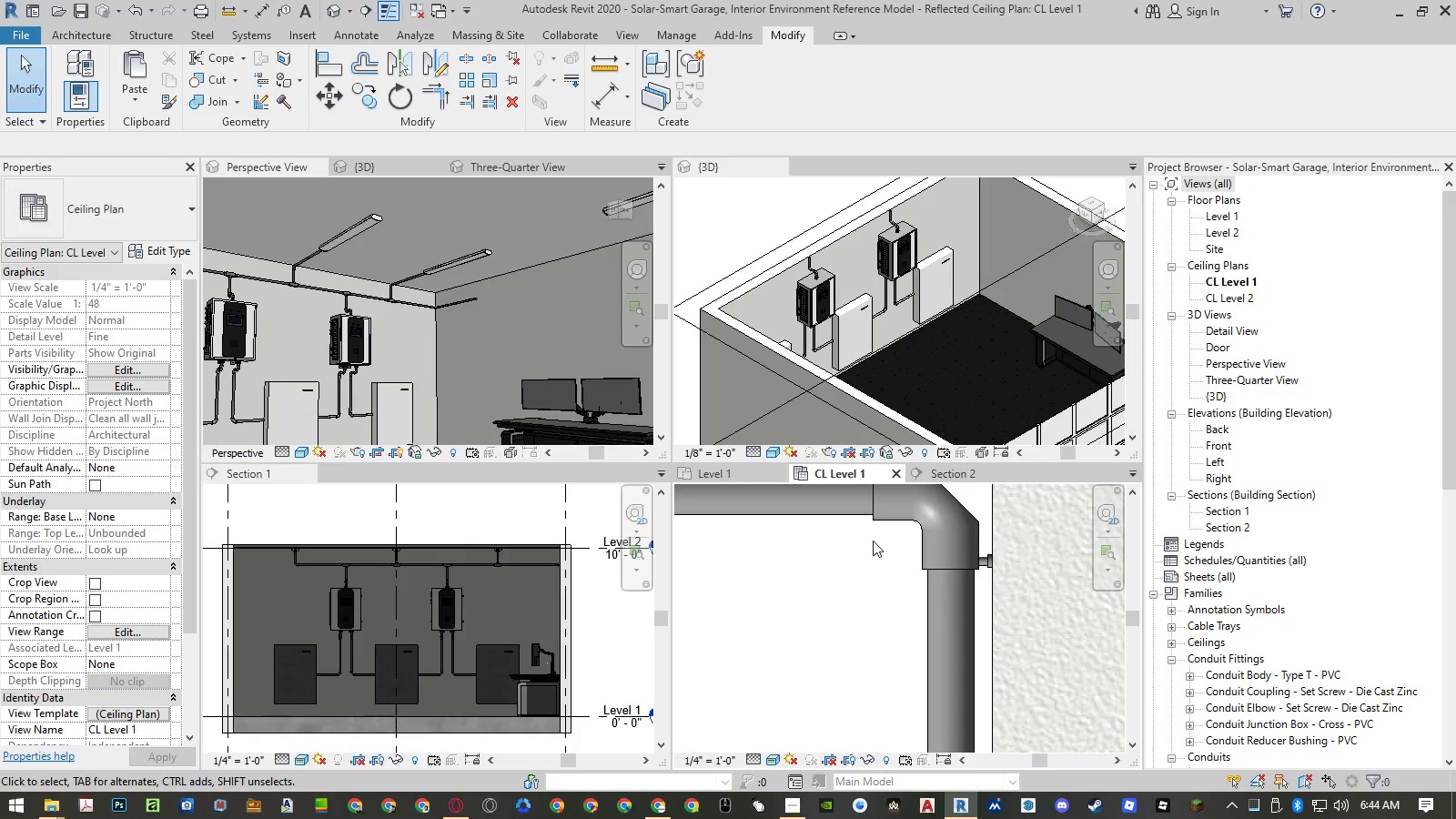 
left_click([838, 549])
 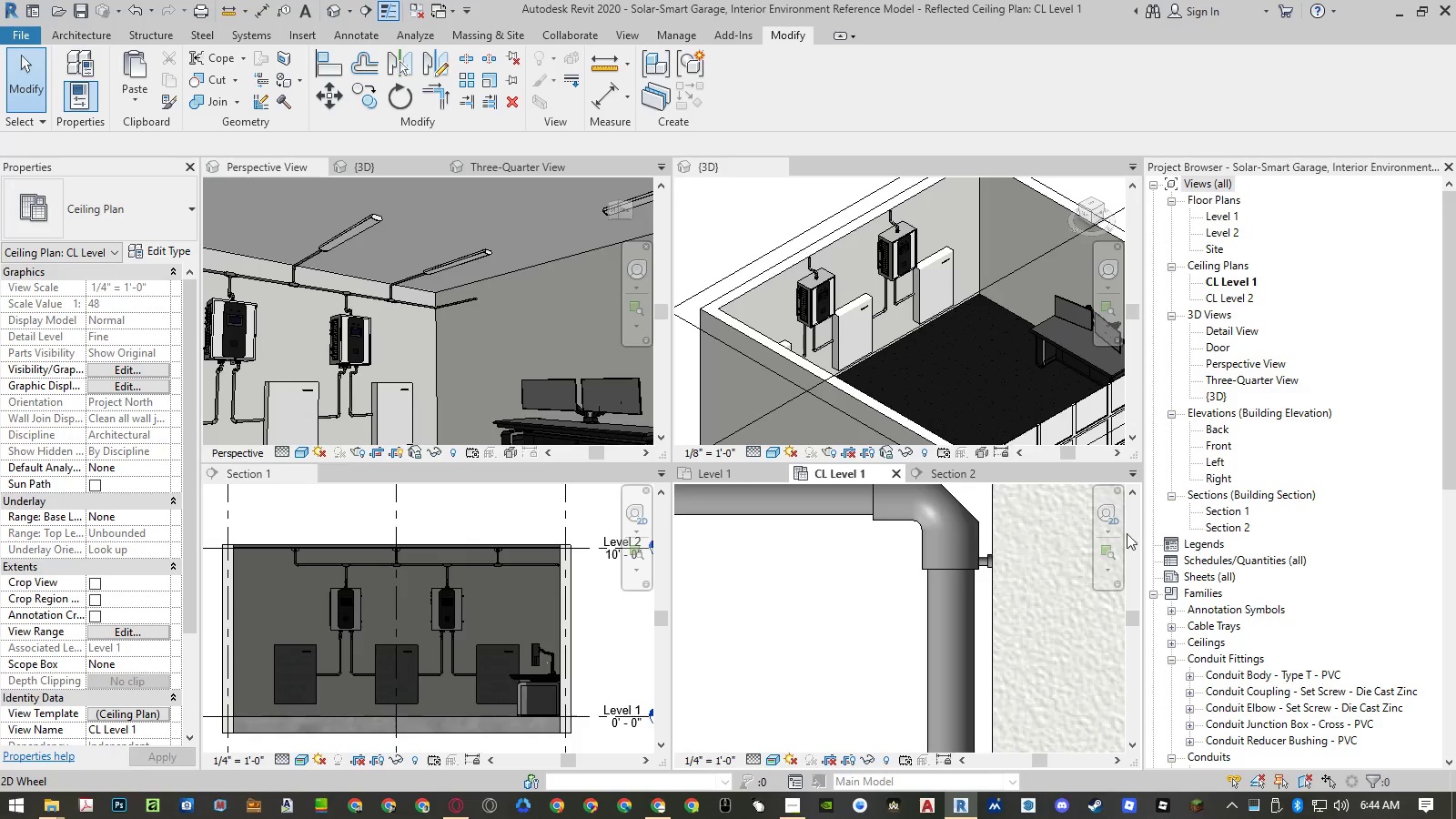 
scroll: coordinate [929, 552], scroll_direction: down, amount: 17.0
 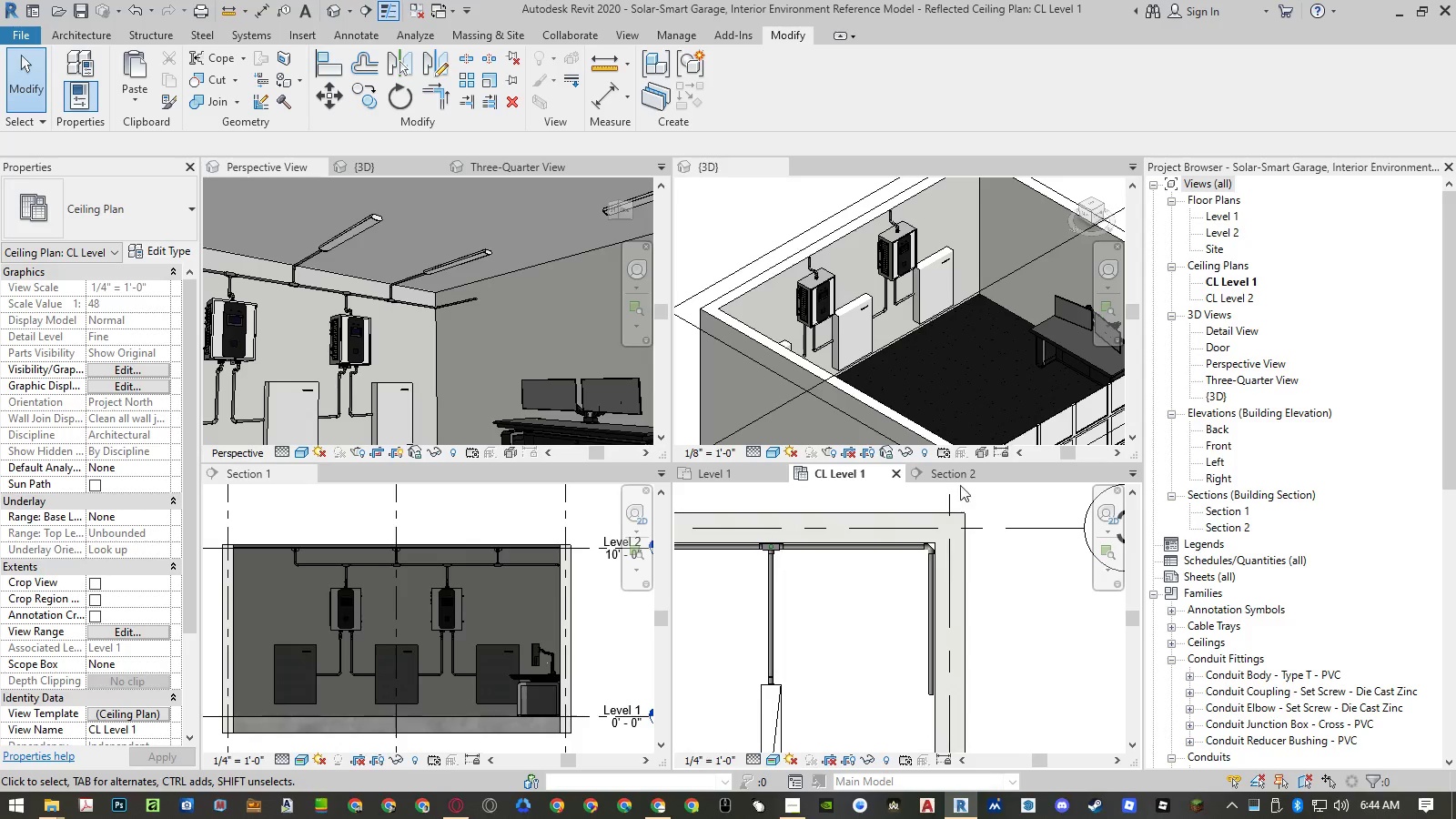 
left_click([961, 470])
 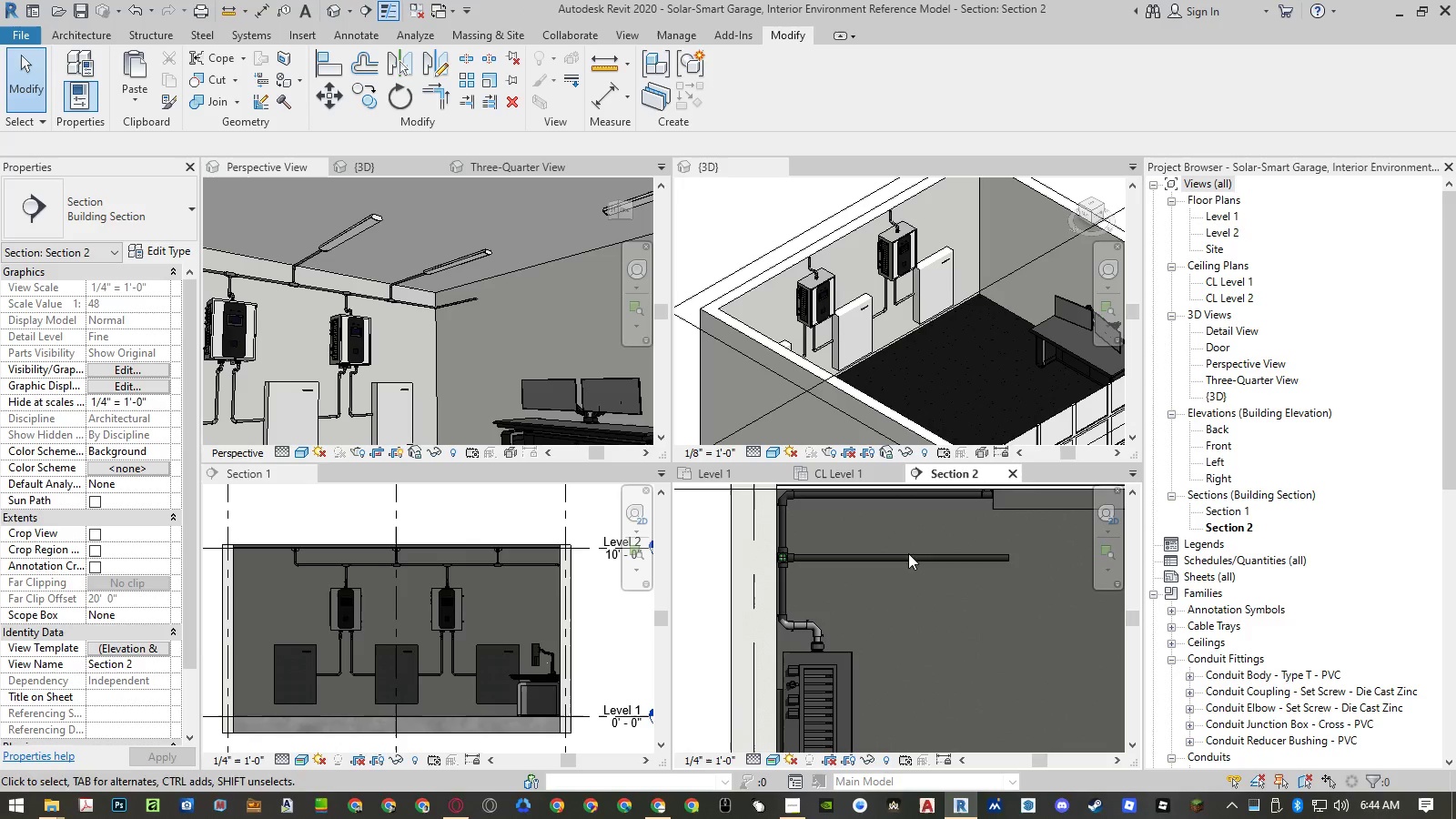 
scroll: coordinate [828, 567], scroll_direction: down, amount: 9.0
 